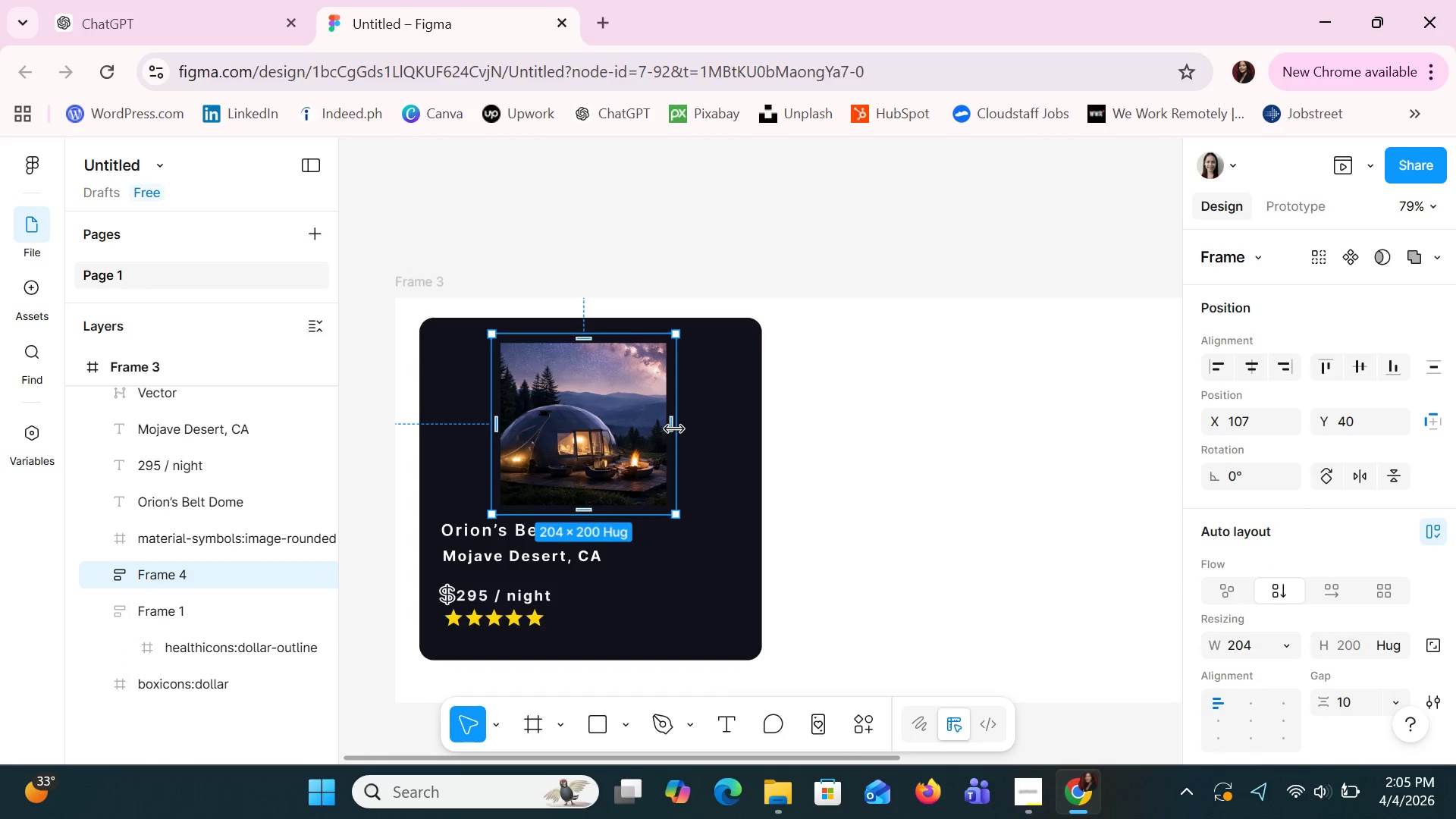 
left_click_drag(start_coordinate=[674, 429], to_coordinate=[664, 435])
 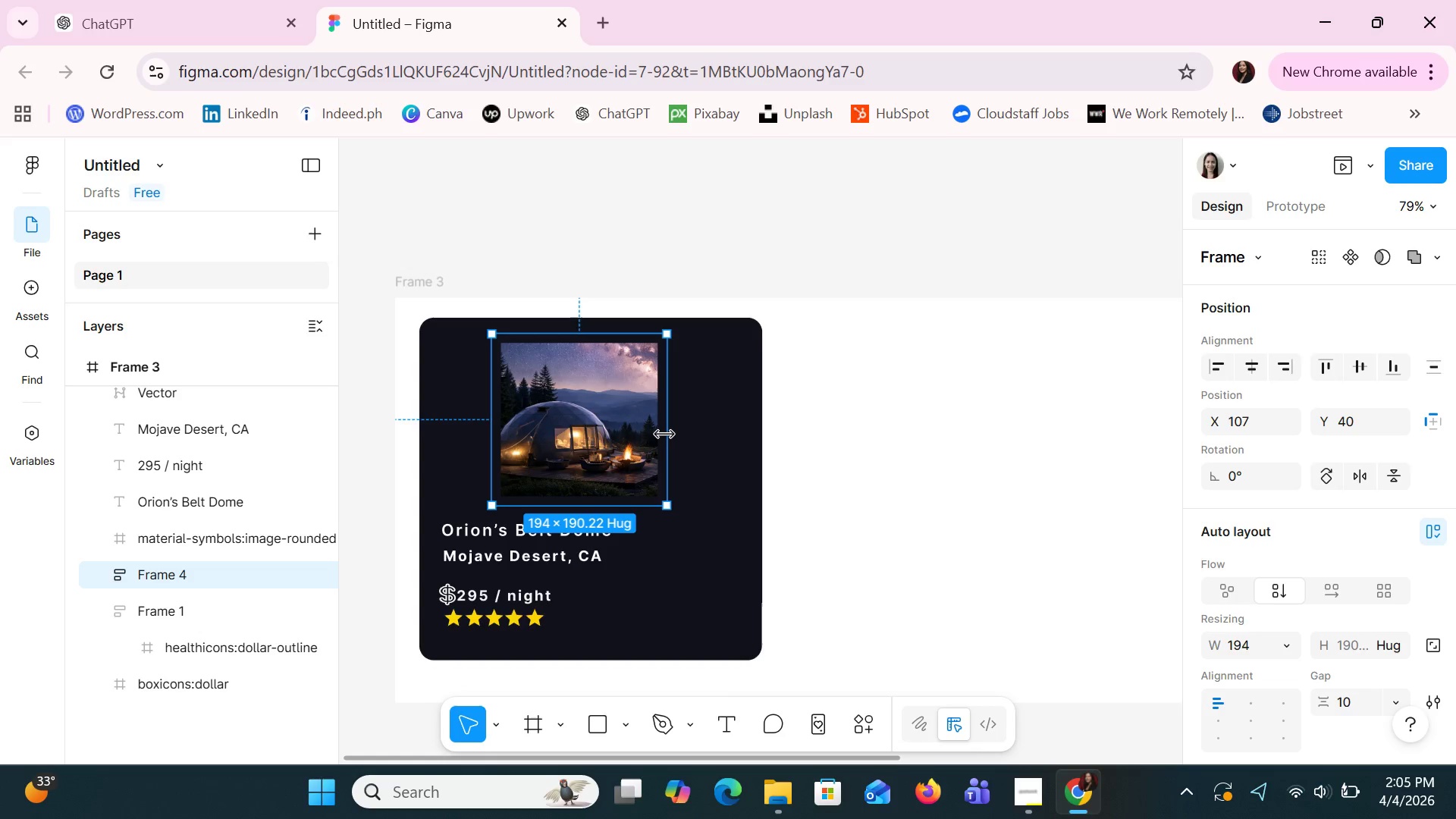 
key(Control+Z)
 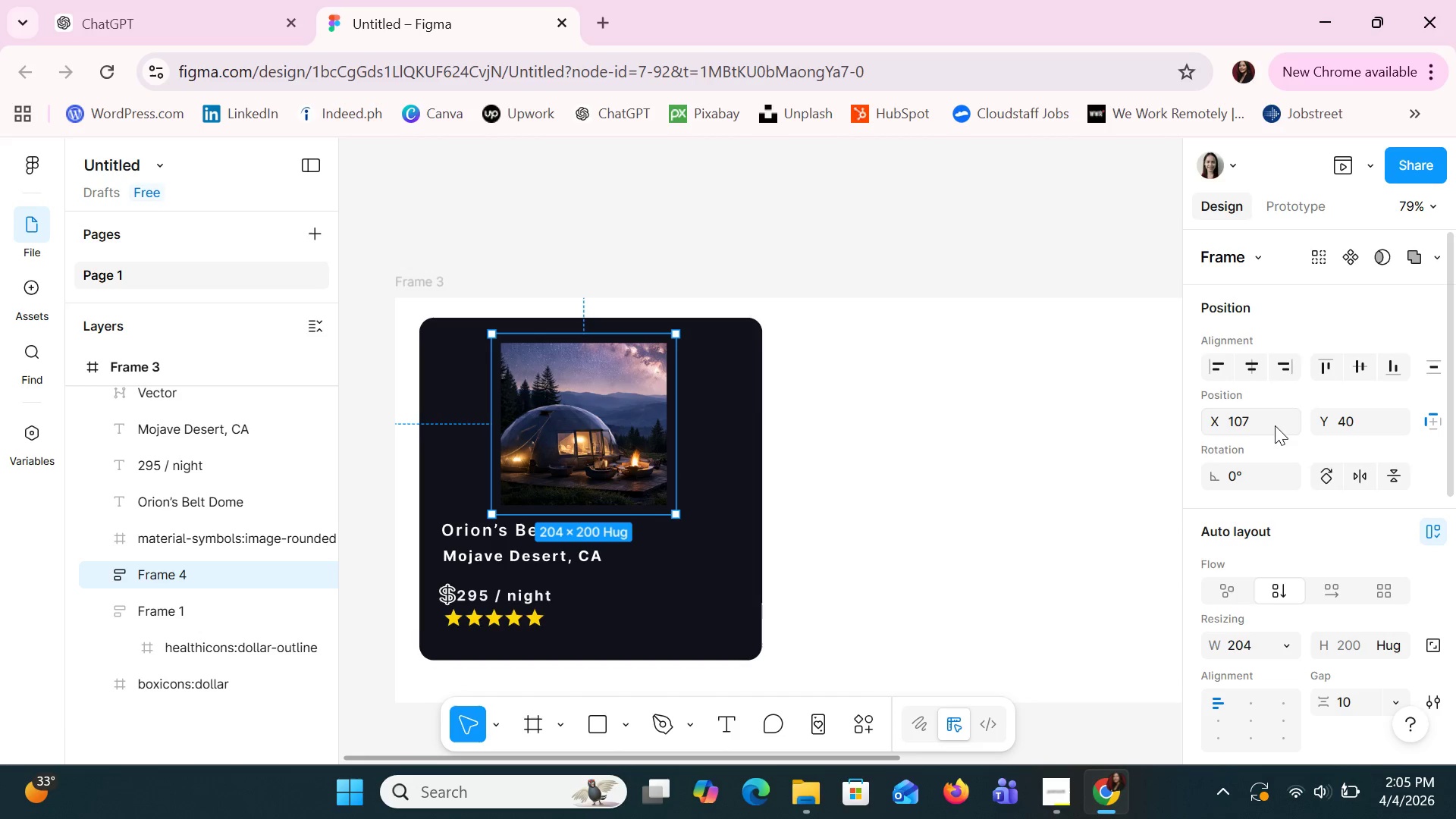 
scroll: coordinate [1288, 492], scroll_direction: down, amount: 2.0
 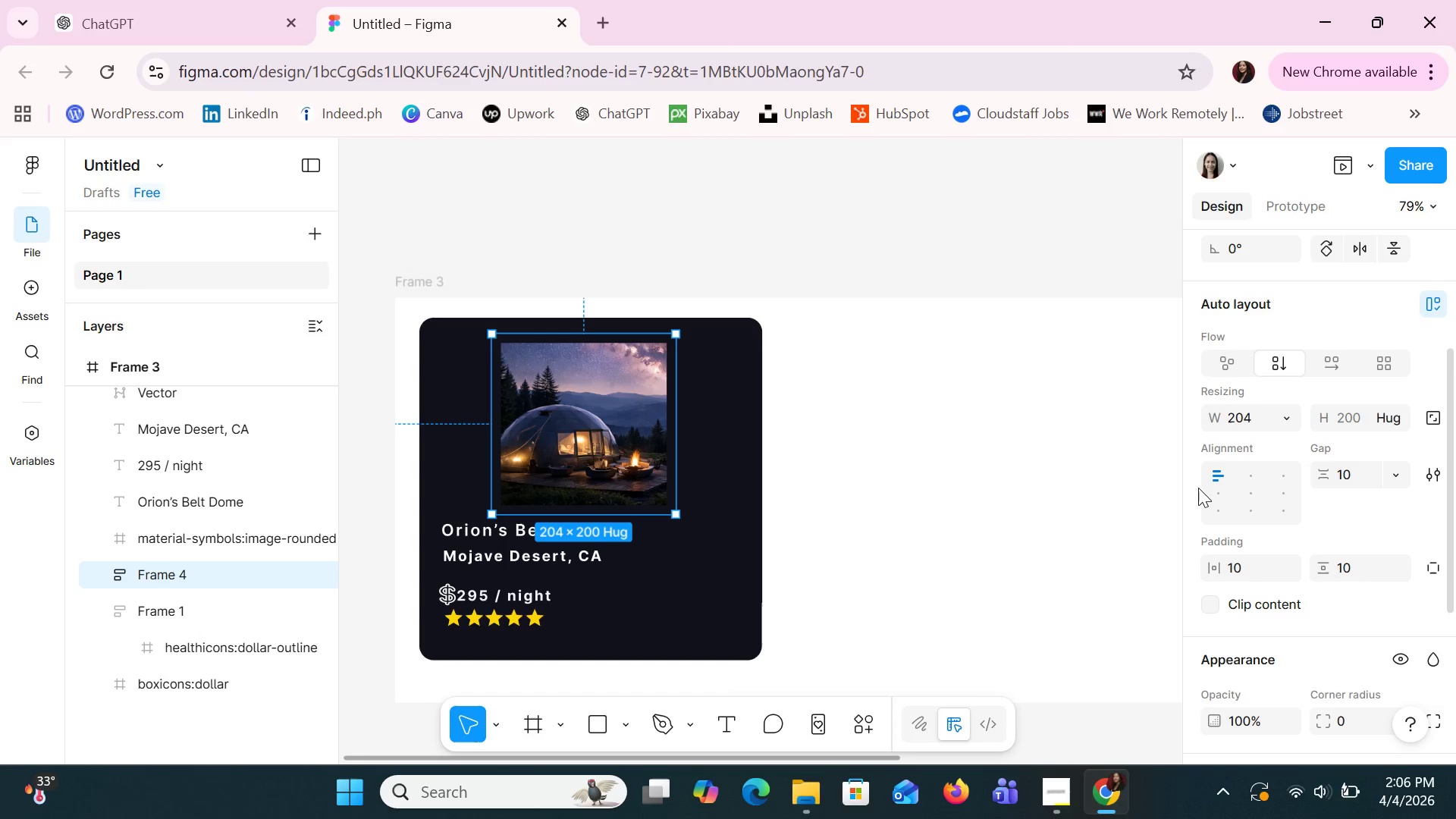 
wait(84.26)
 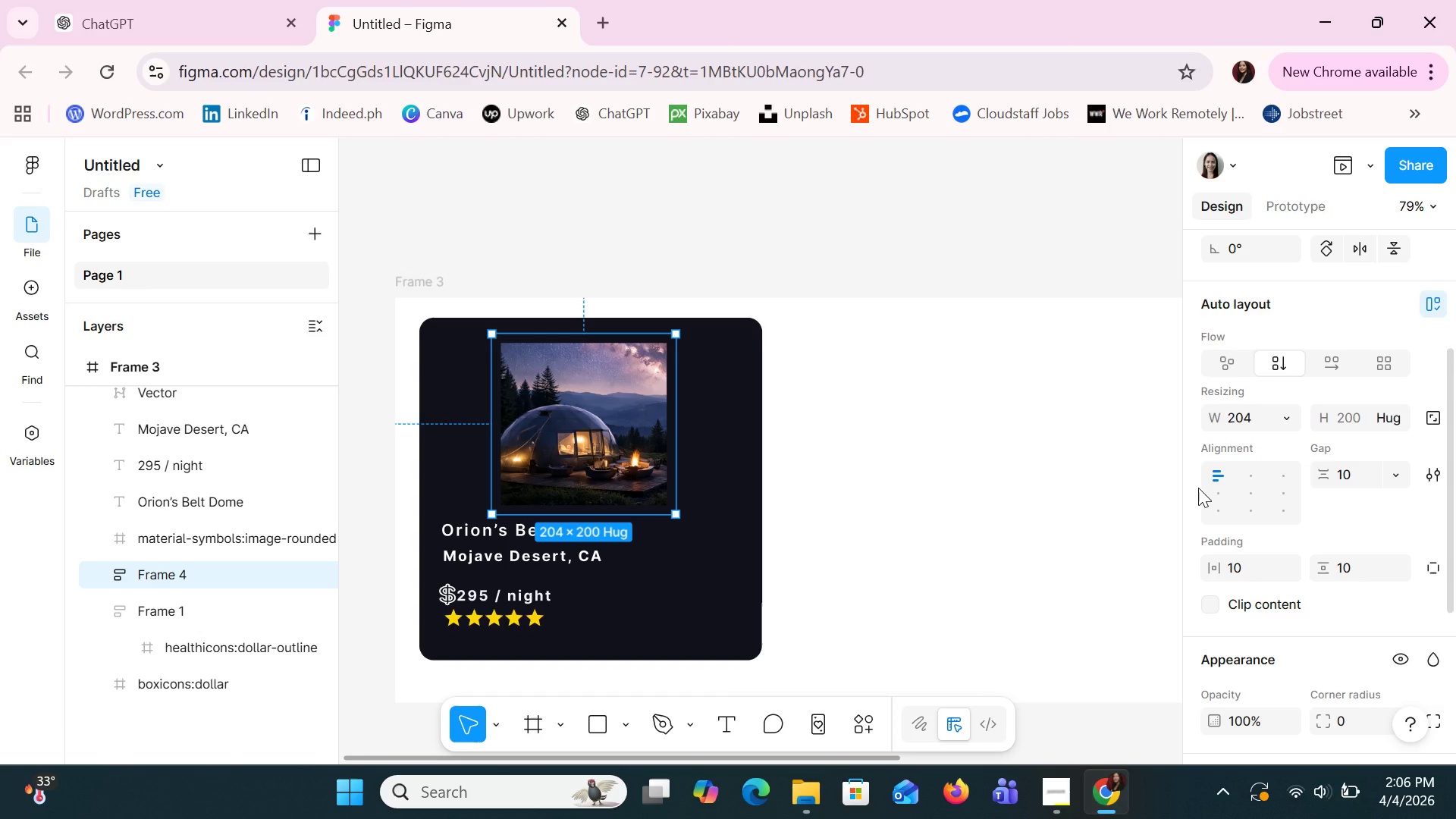 
scroll: coordinate [1320, 532], scroll_direction: down, amount: 2.0
 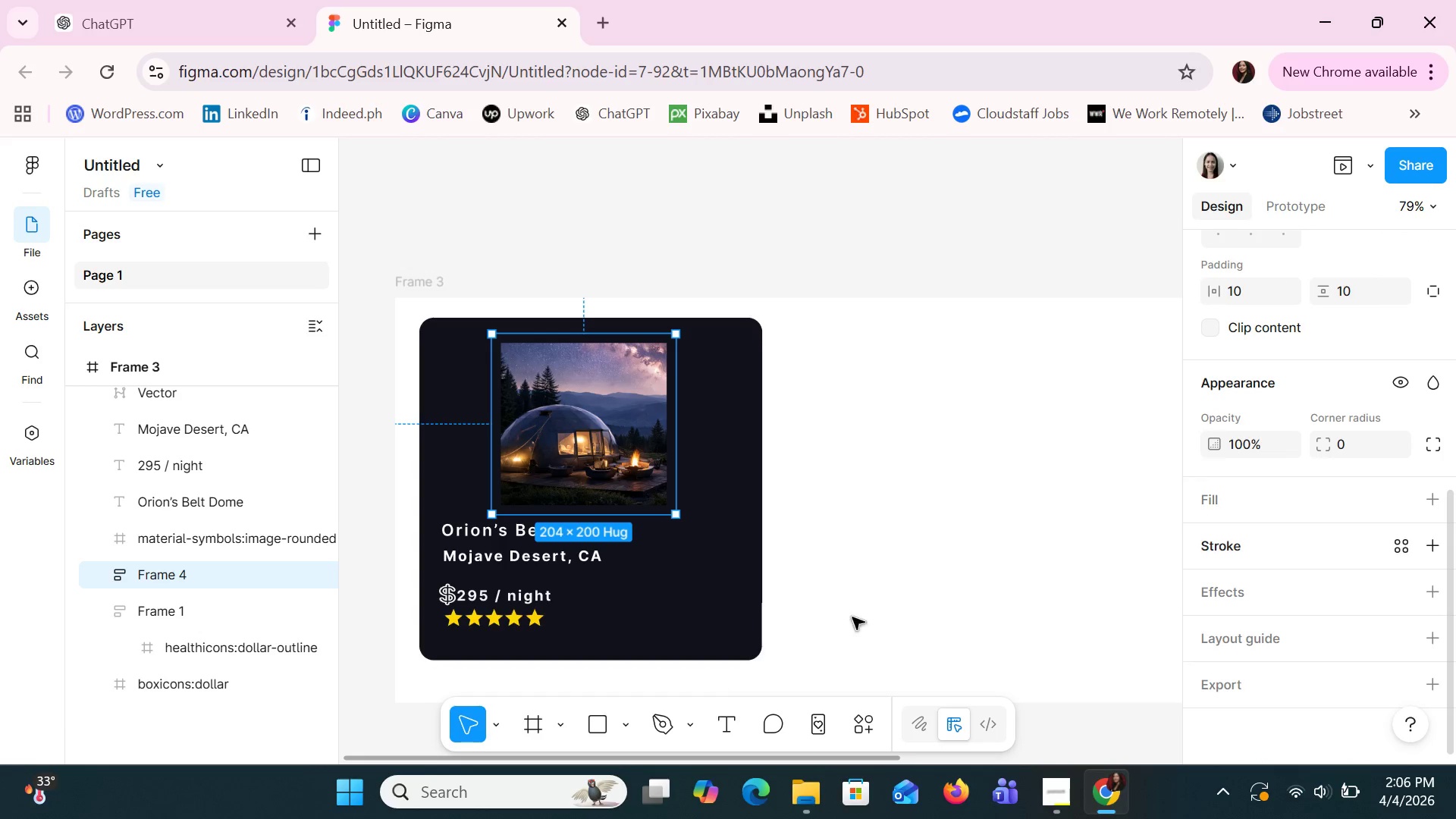 
left_click([638, 432])
 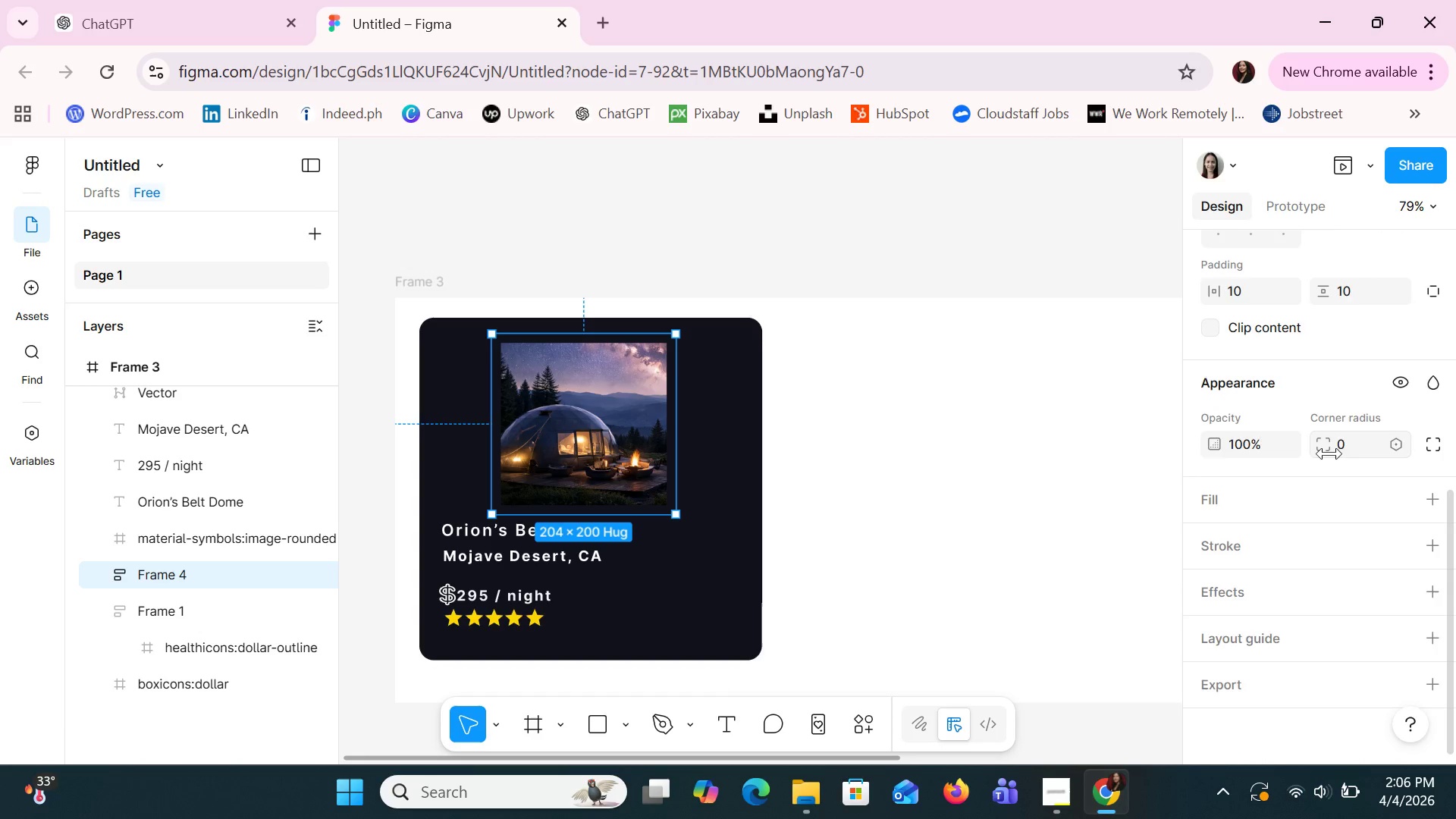 
scroll: coordinate [1329, 453], scroll_direction: up, amount: 2.0
 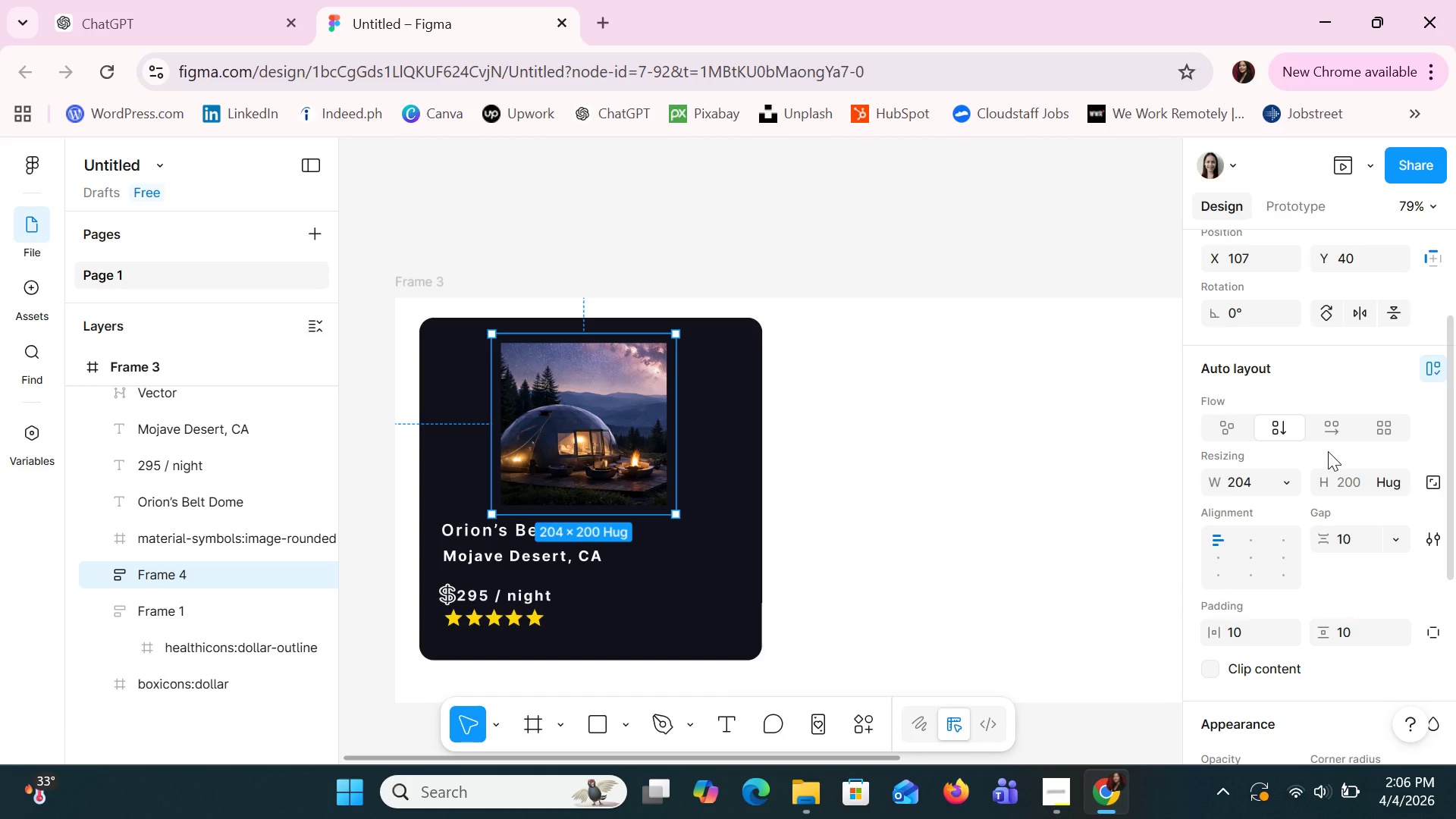 
key(Shift+ShiftLeft)
 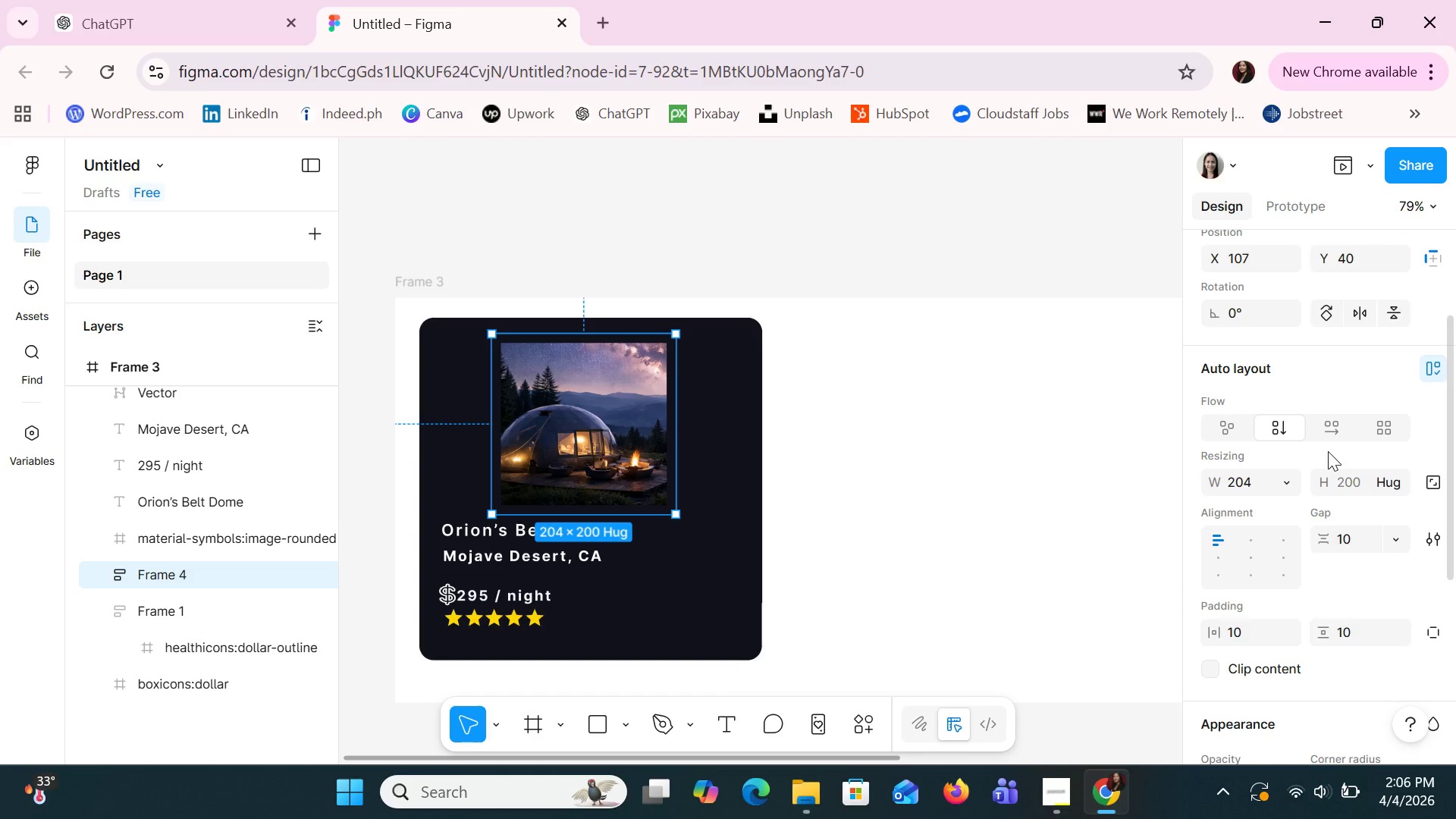 
key(Shift+A)
 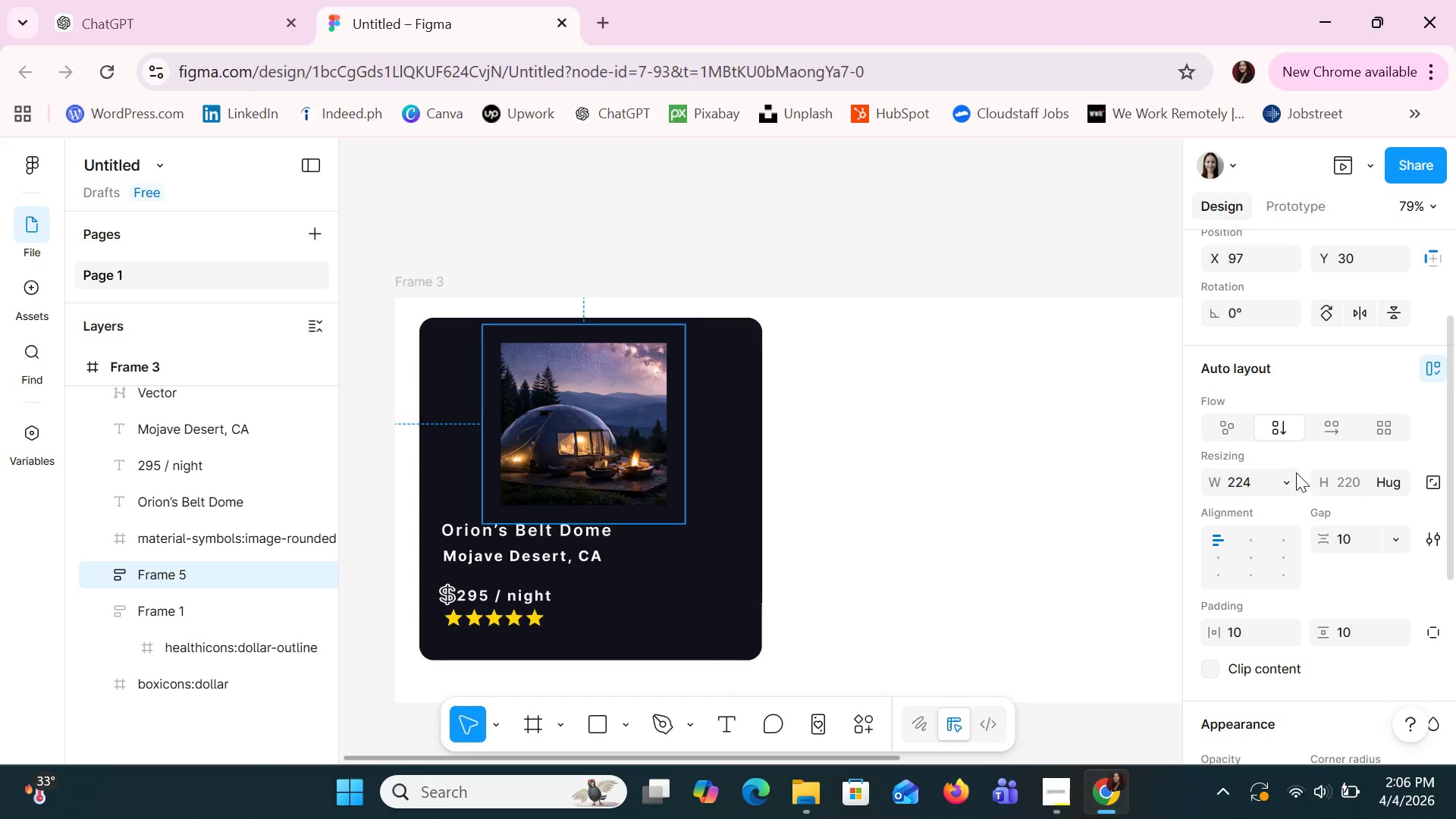 
mouse_move([1316, 504])
 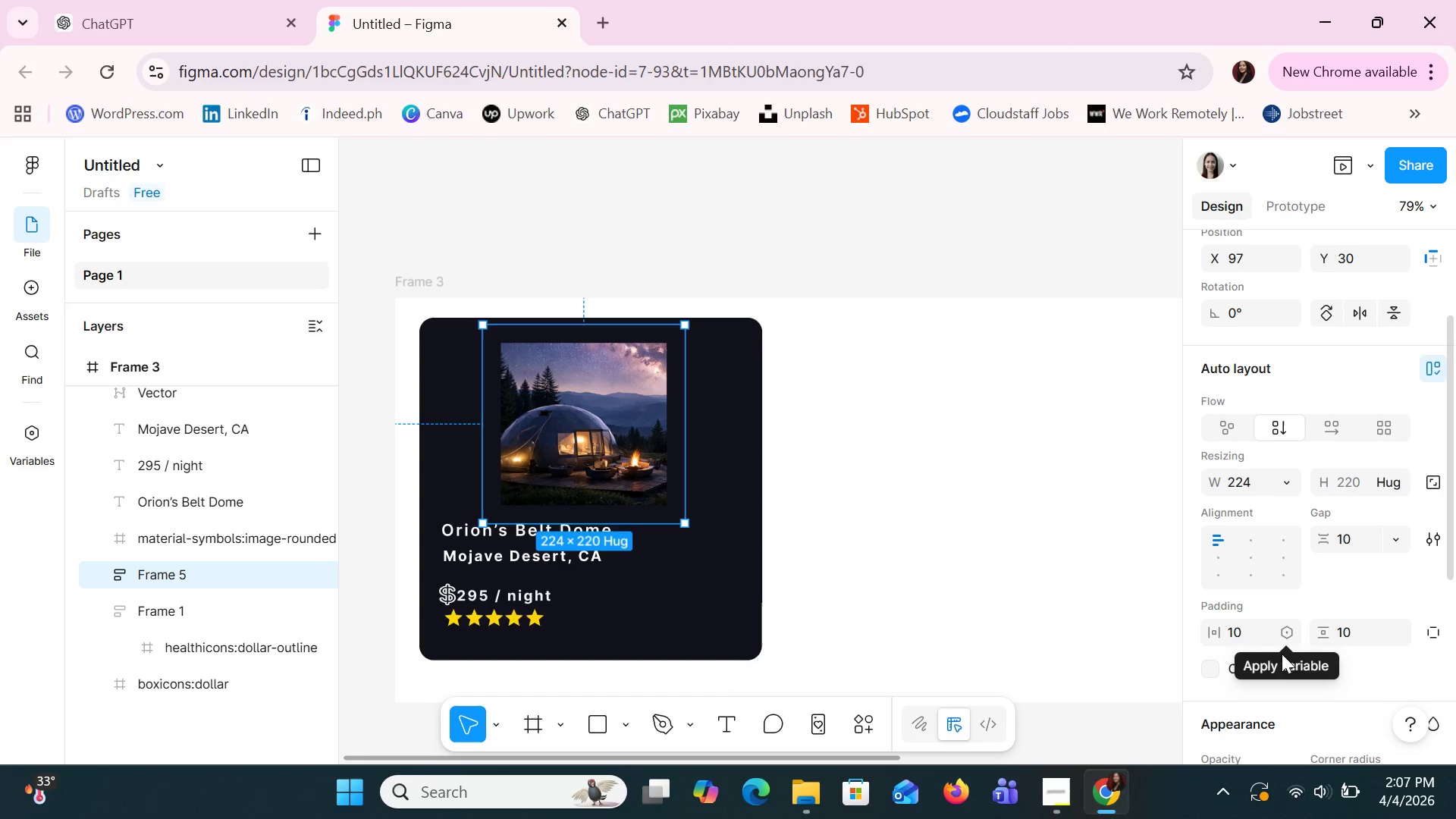 
scroll: coordinate [1282, 673], scroll_direction: none, amount: 0.0
 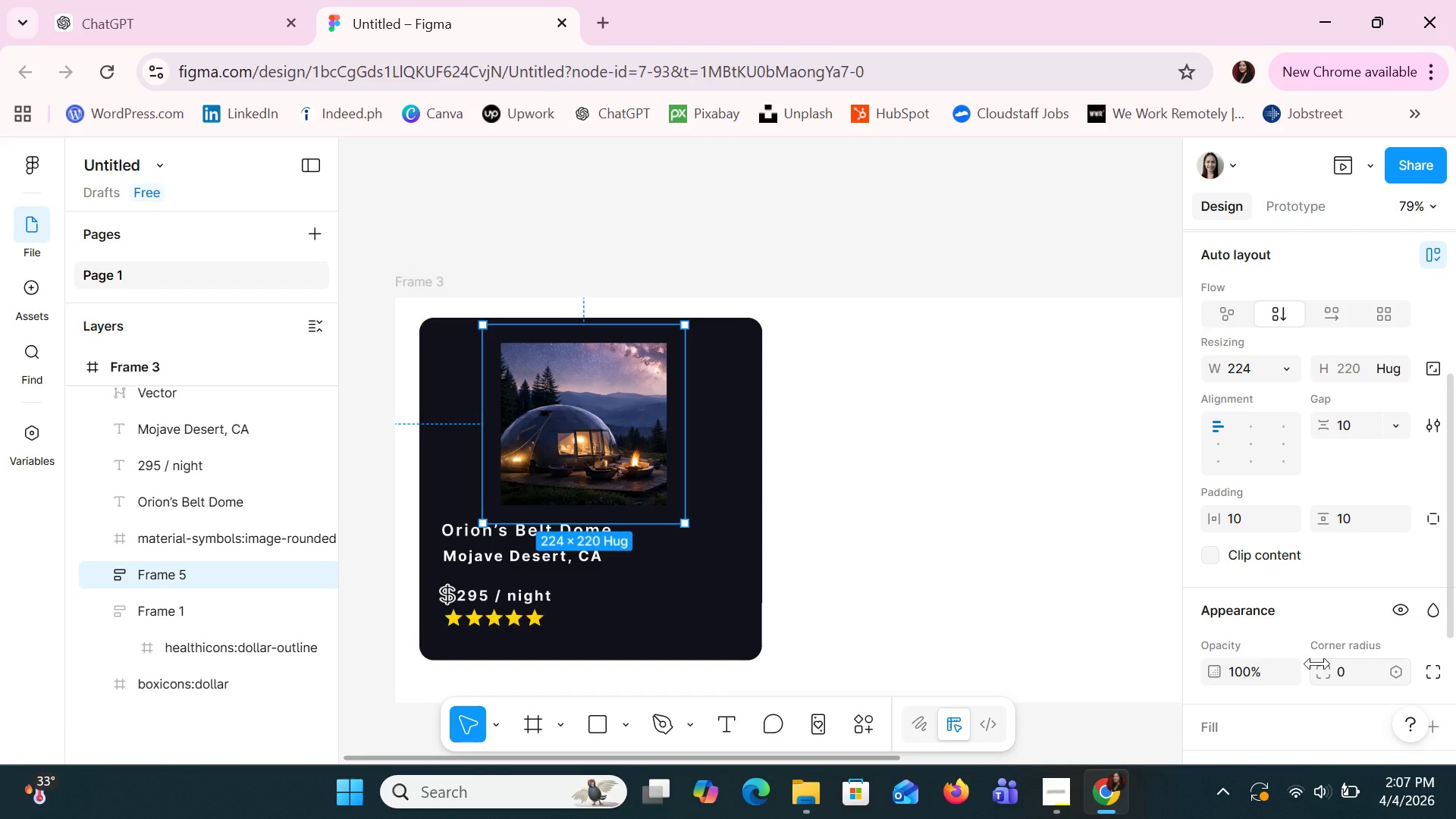 
scroll: coordinate [1317, 664], scroll_direction: down, amount: 1.0
 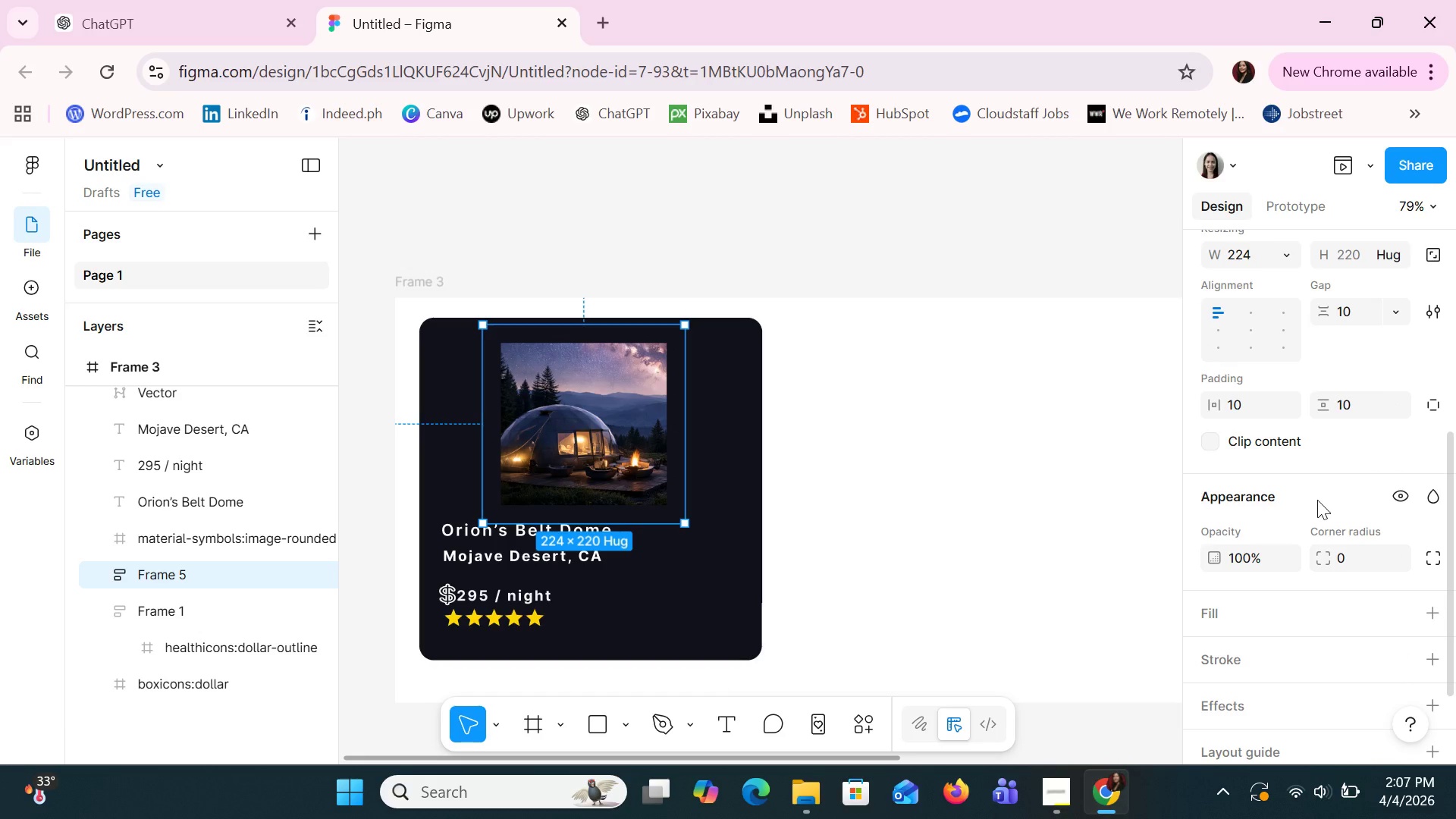 
scroll: coordinate [1317, 500], scroll_direction: up, amount: 3.0
 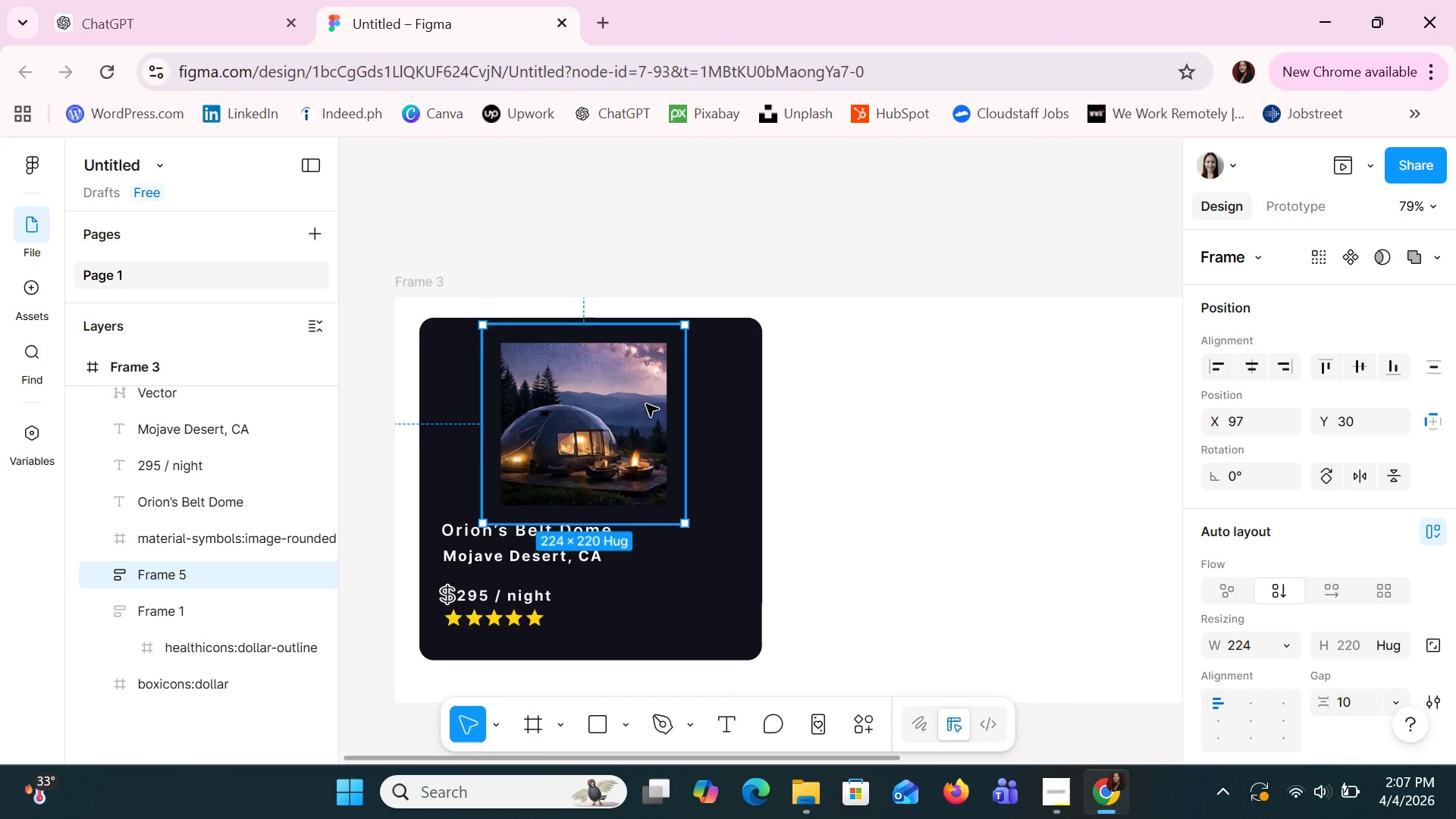 
left_click([646, 404])
 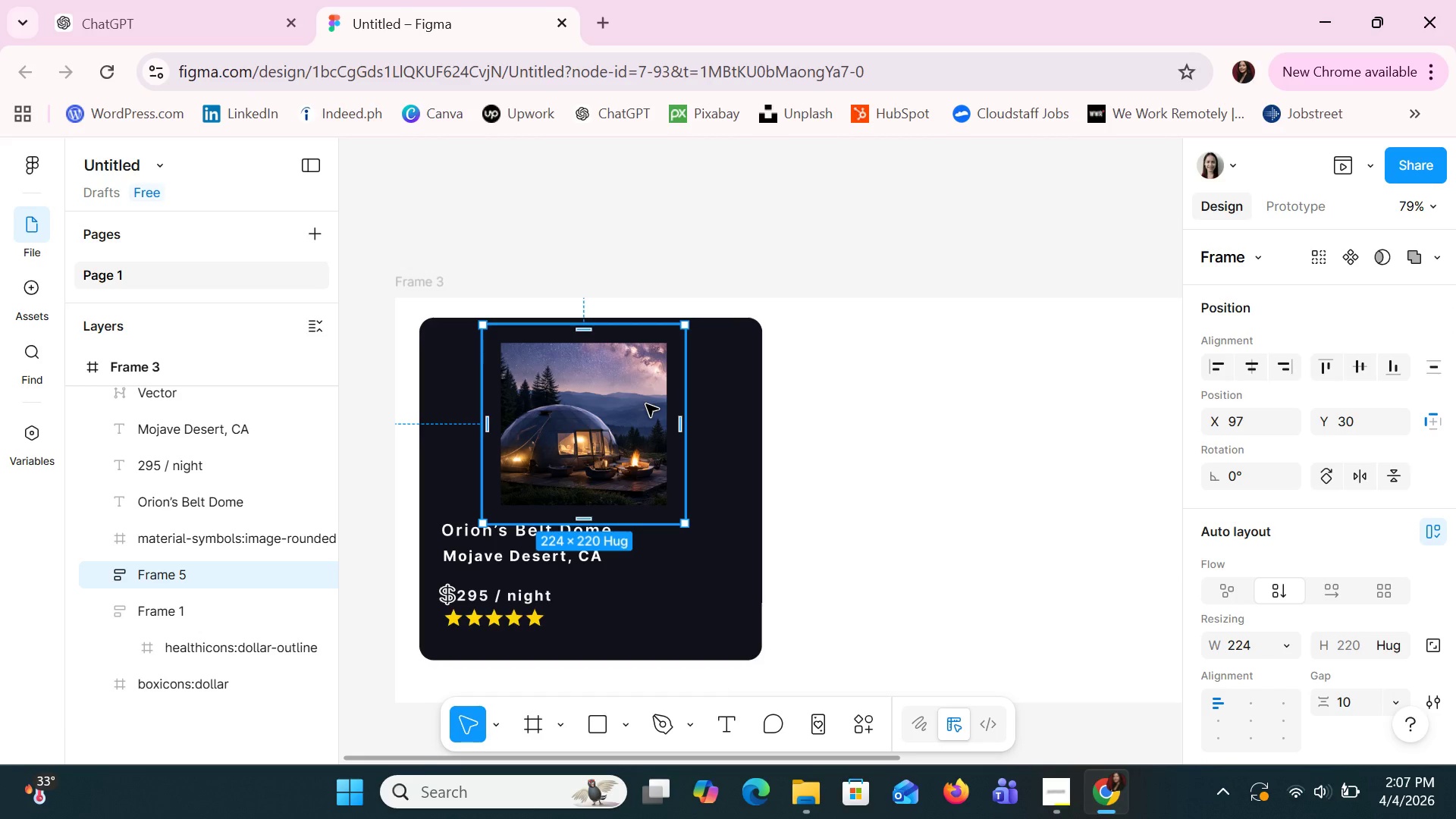 
key(Shift+A)
 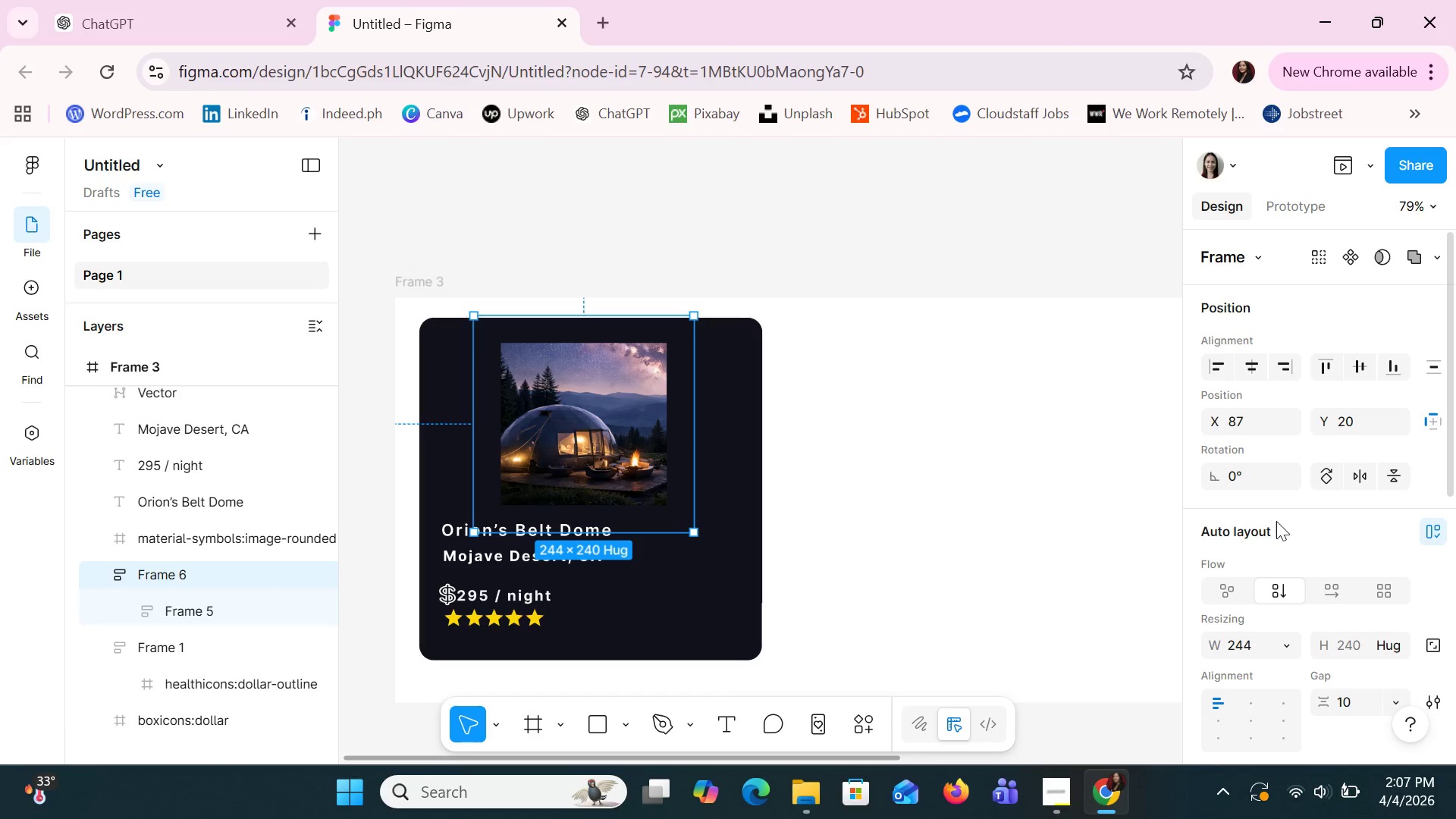 
scroll: coordinate [1291, 529], scroll_direction: none, amount: 0.0
 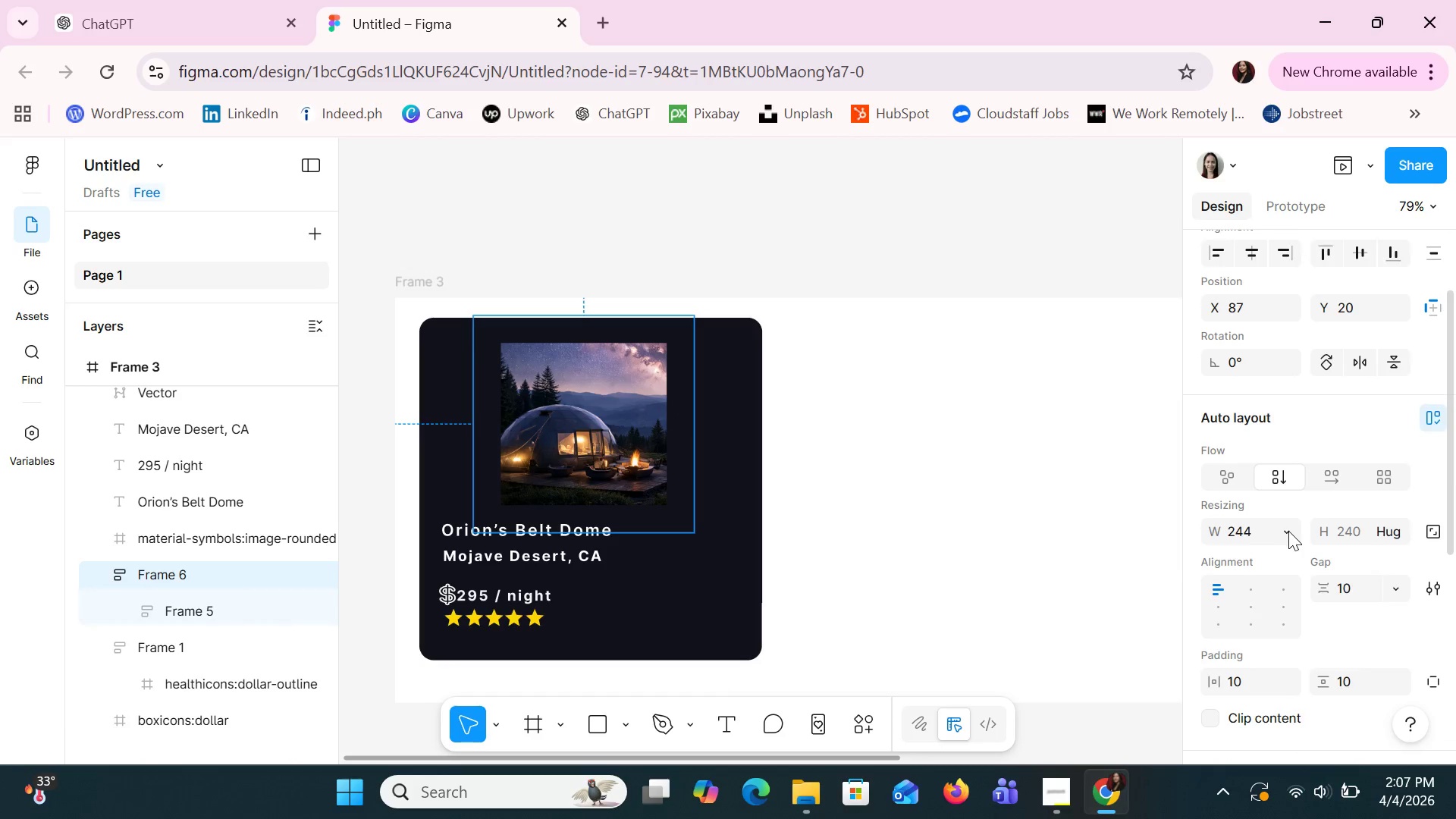 
scroll: coordinate [1288, 531], scroll_direction: down, amount: 2.0
 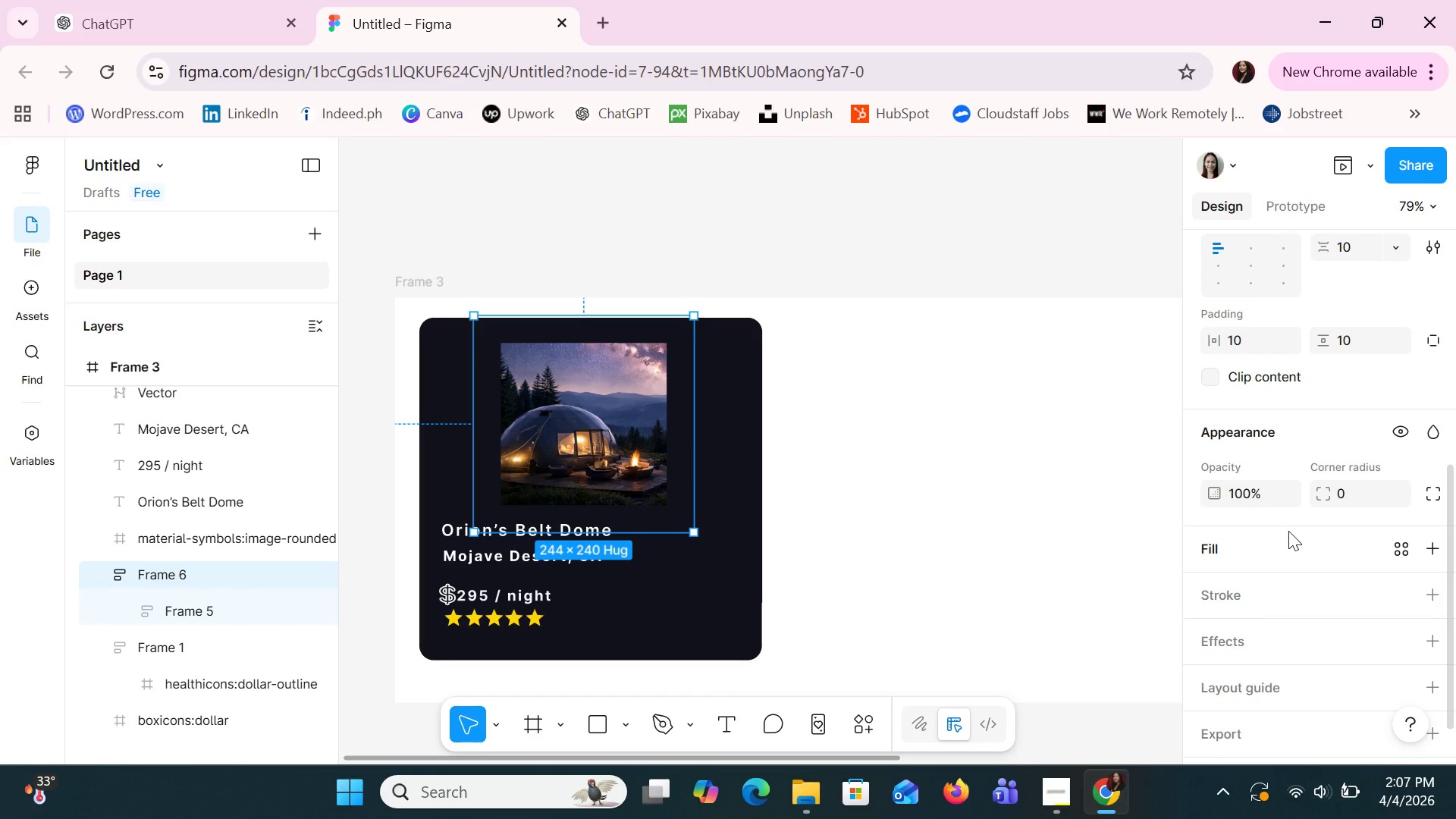 
scroll: coordinate [1288, 531], scroll_direction: up, amount: 1.0
 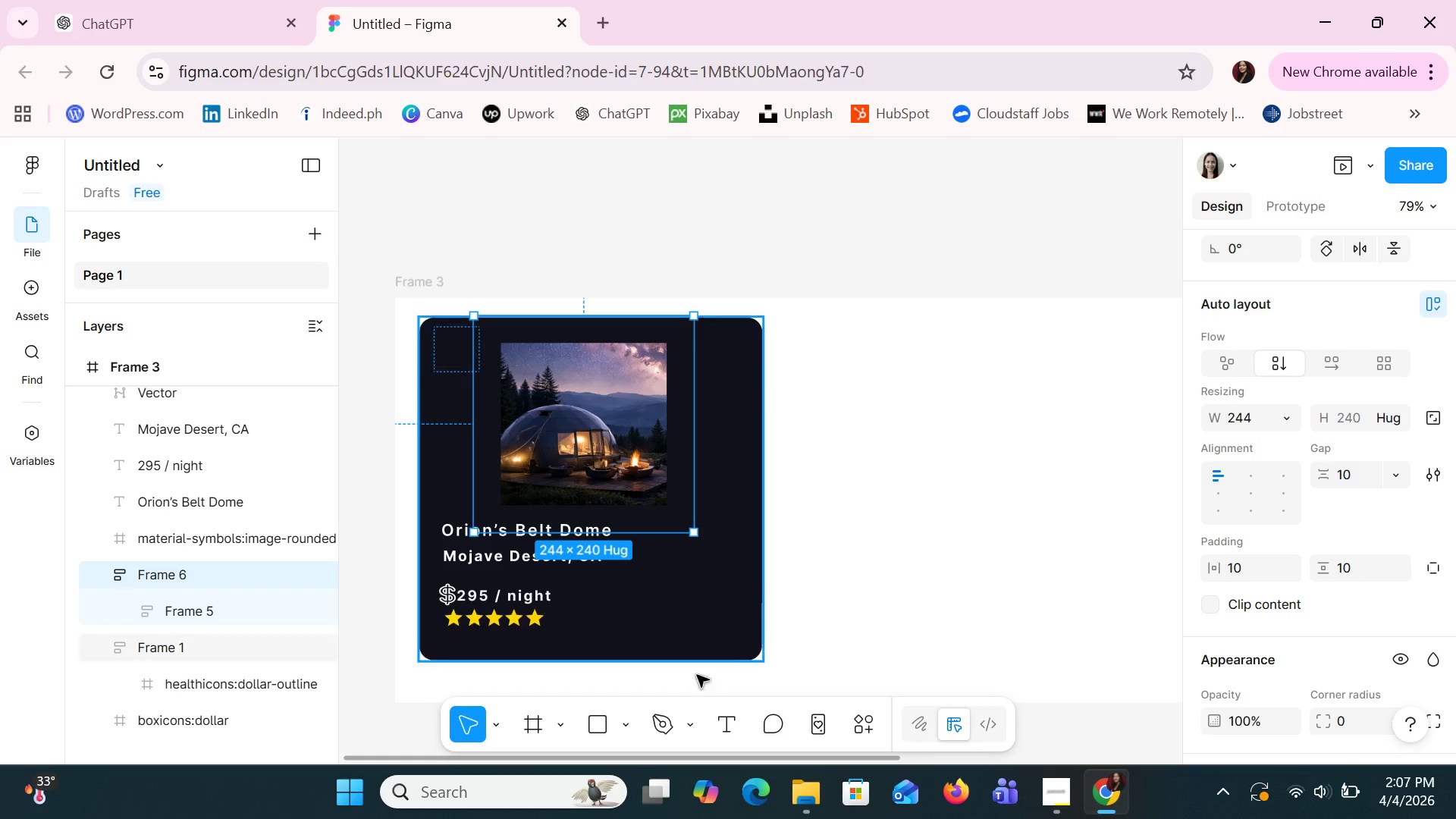 
left_click([592, 728])
 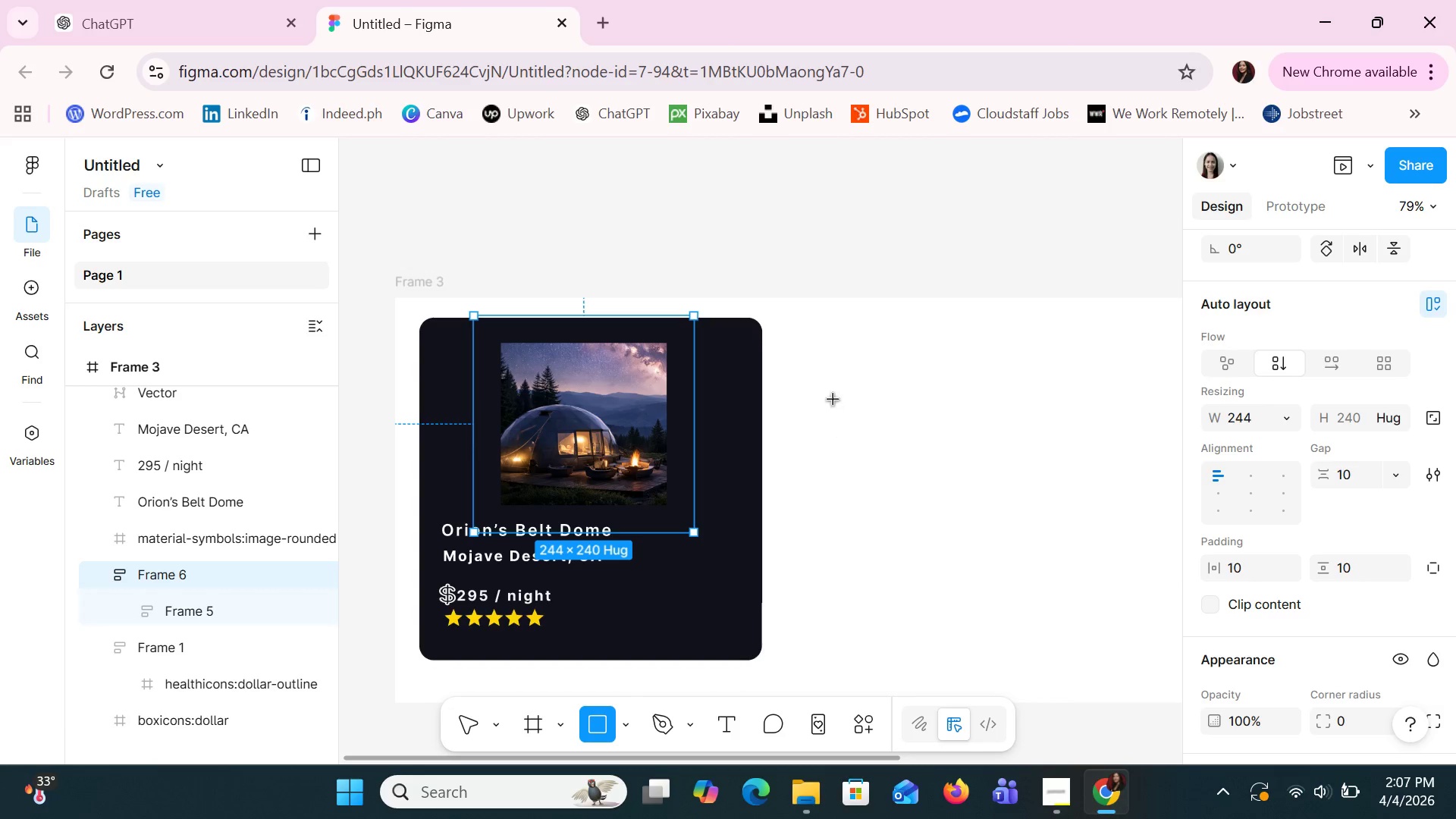 
left_click_drag(start_coordinate=[823, 379], to_coordinate=[963, 488])
 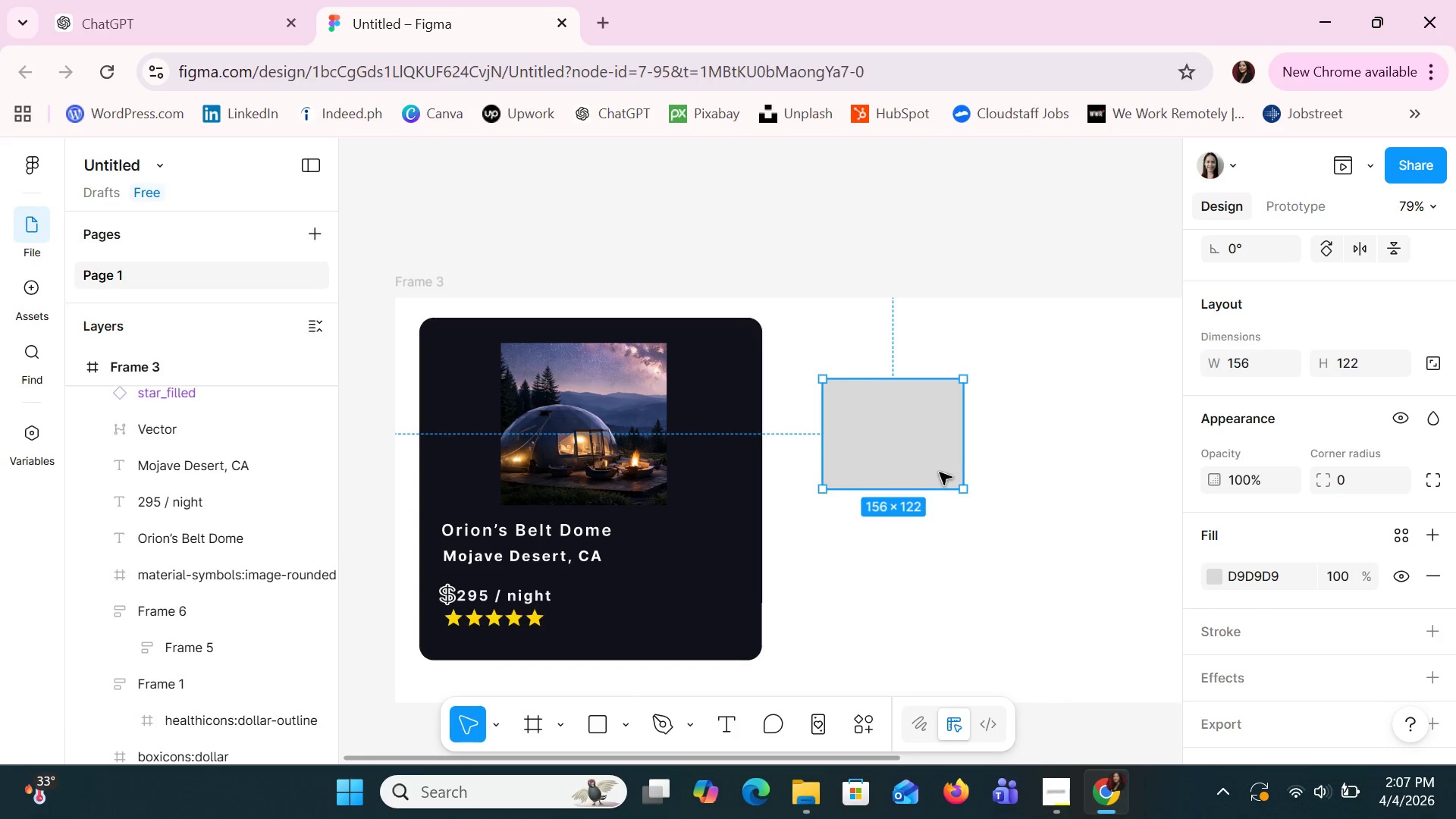 
left_click([937, 470])
 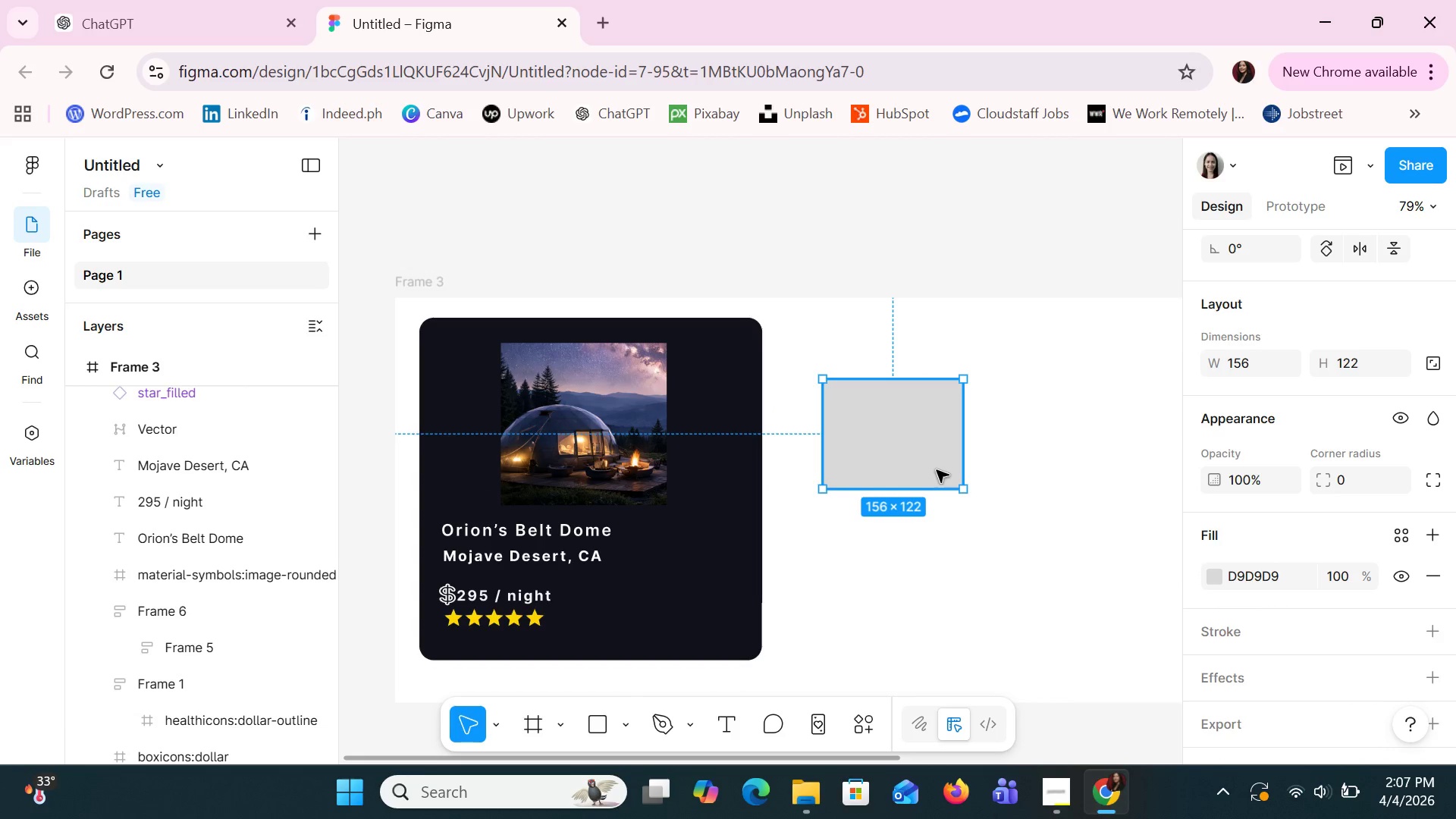 
key(Shift+A)
 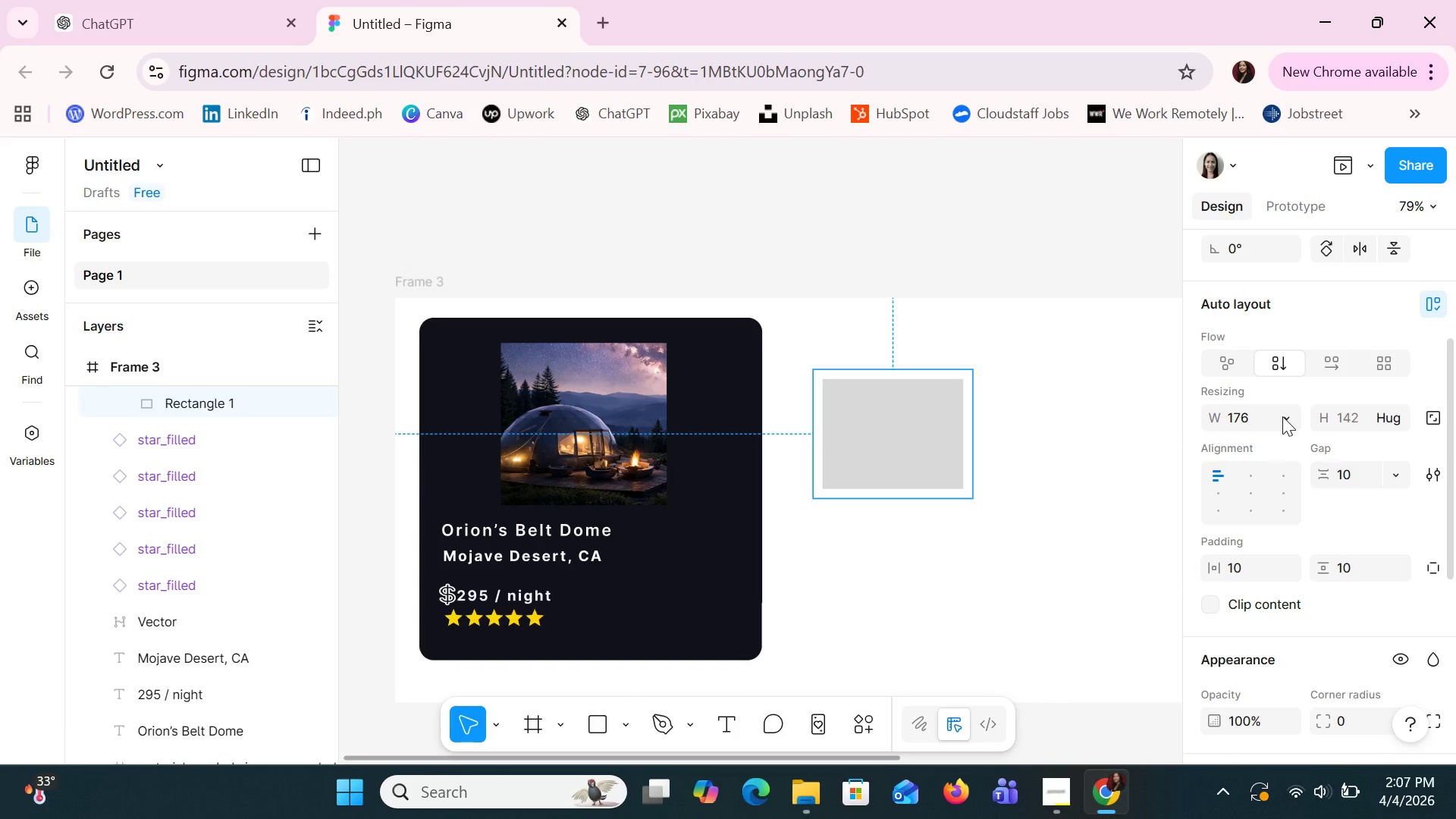 
left_click([1289, 421])
 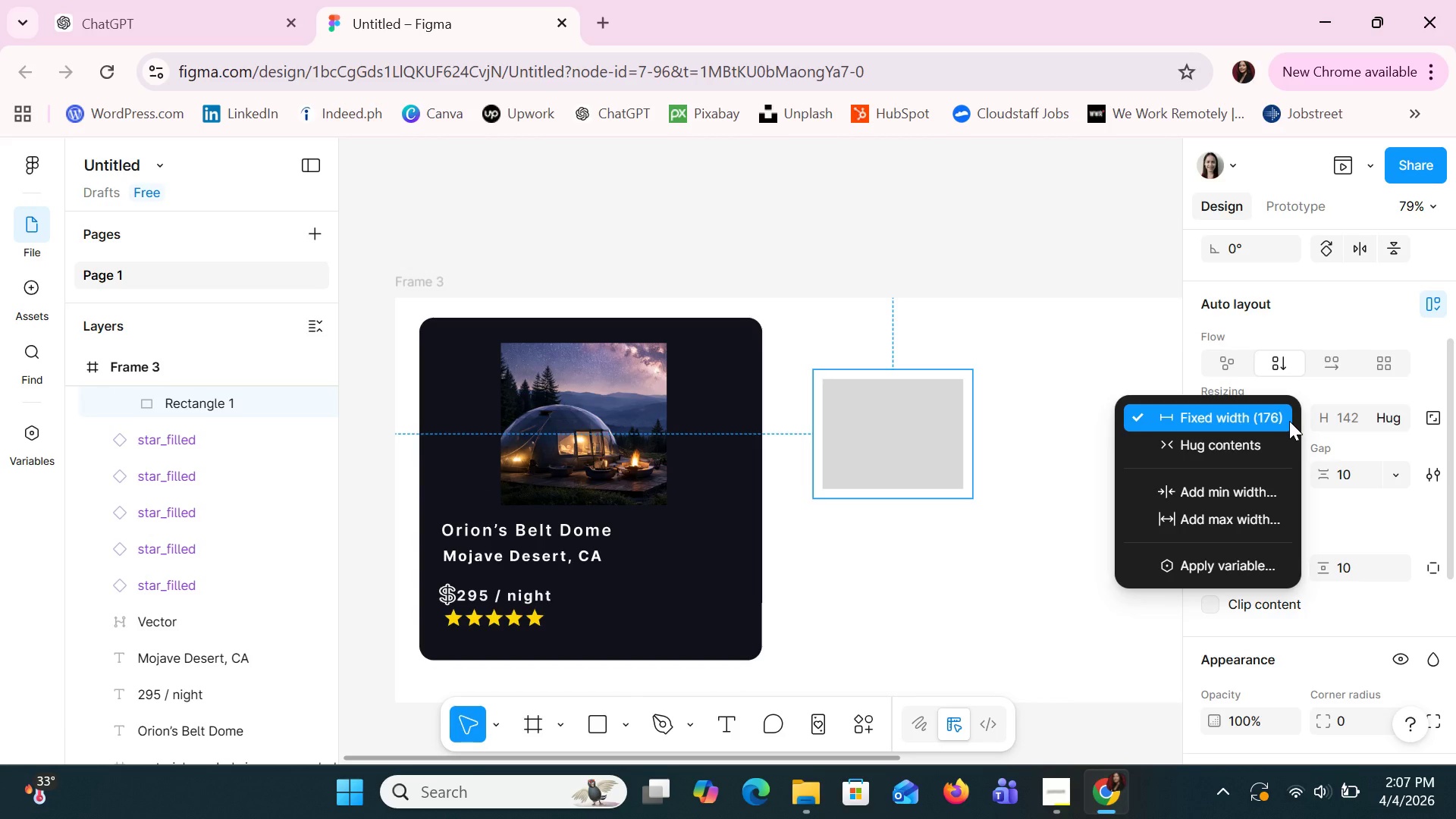 
left_click([1289, 421])
 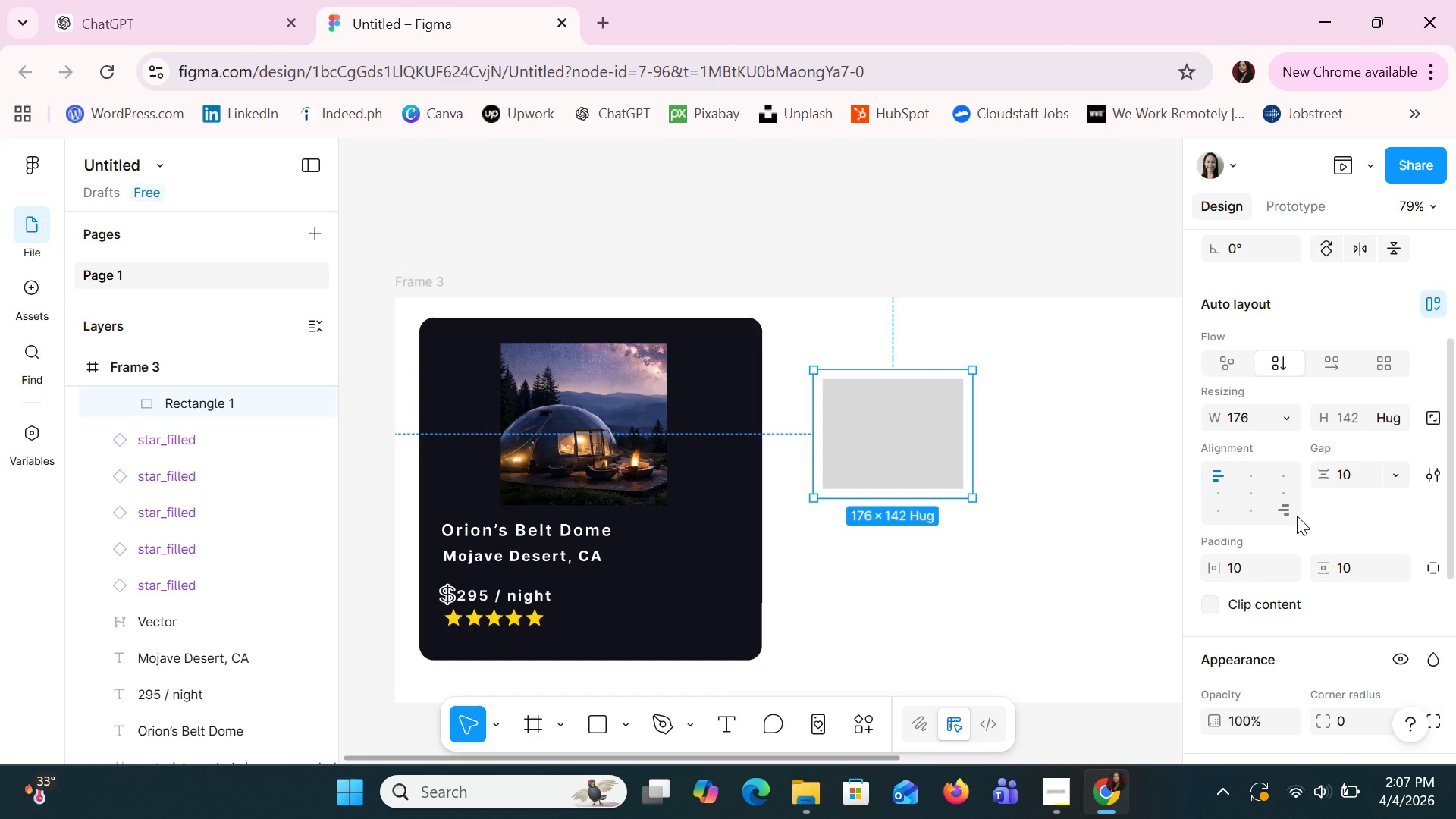 
scroll: coordinate [1297, 516], scroll_direction: none, amount: 0.0
 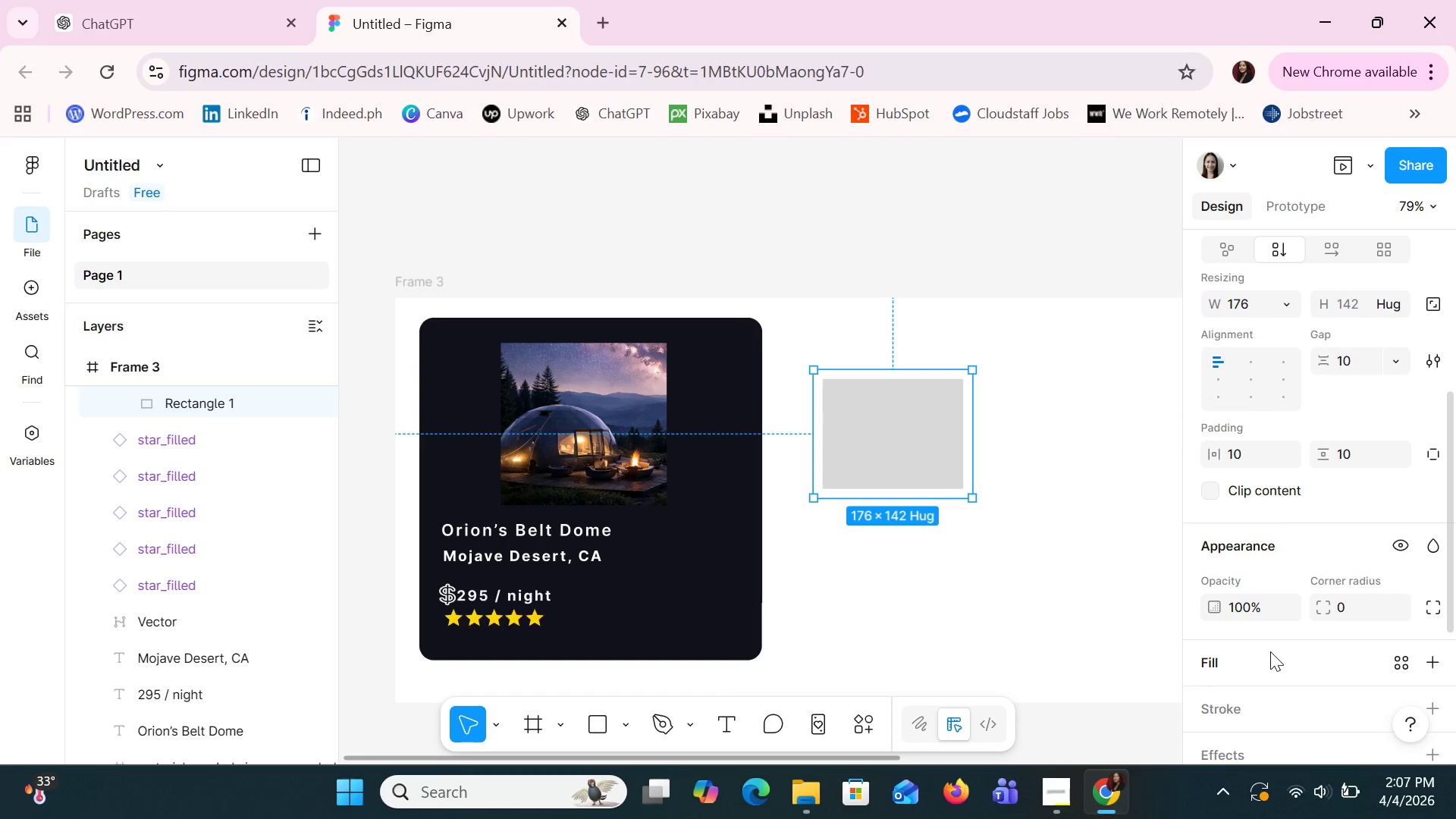 
scroll: coordinate [1270, 651], scroll_direction: down, amount: 3.0
 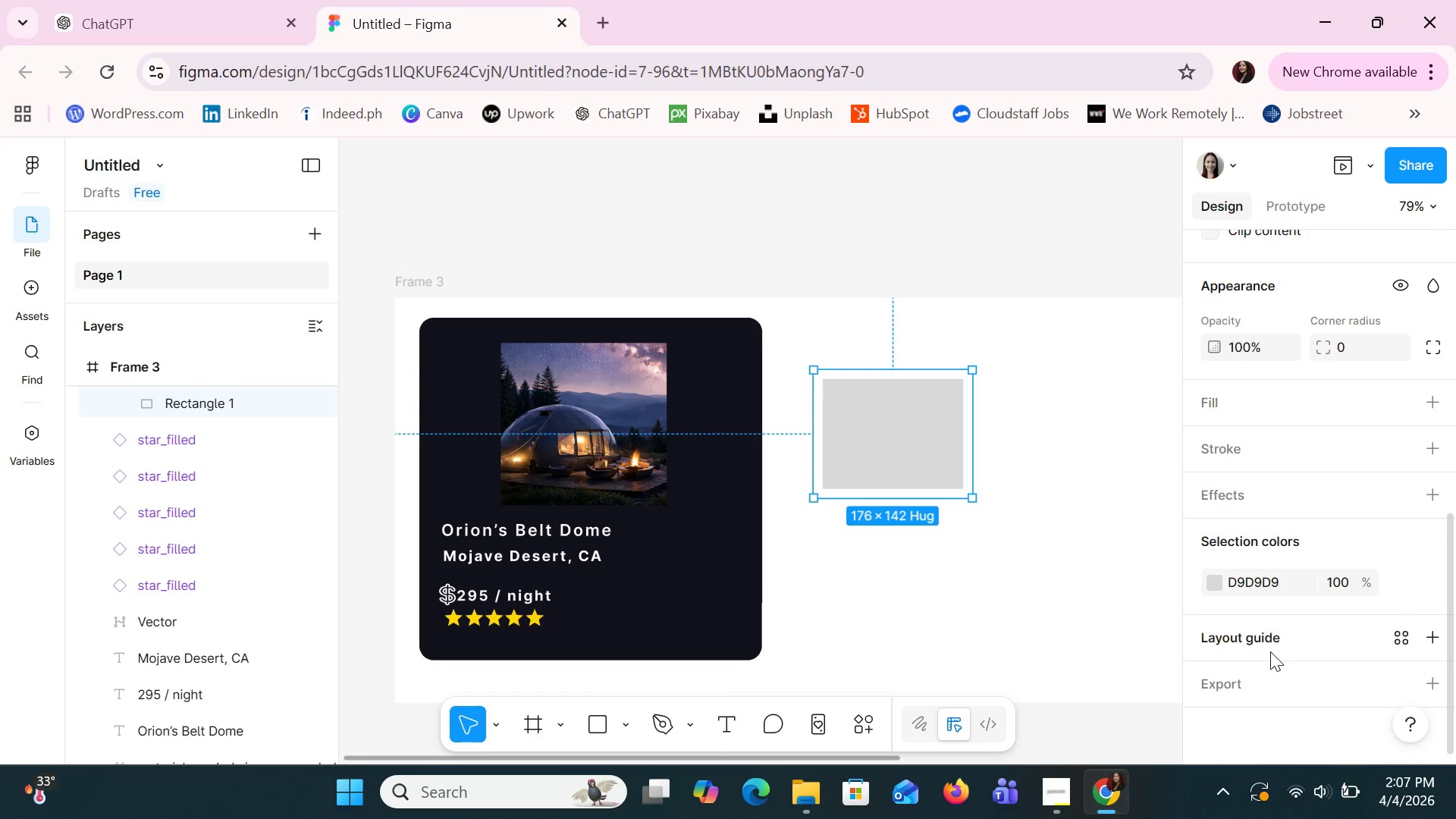 
scroll: coordinate [1270, 651], scroll_direction: up, amount: 2.0
 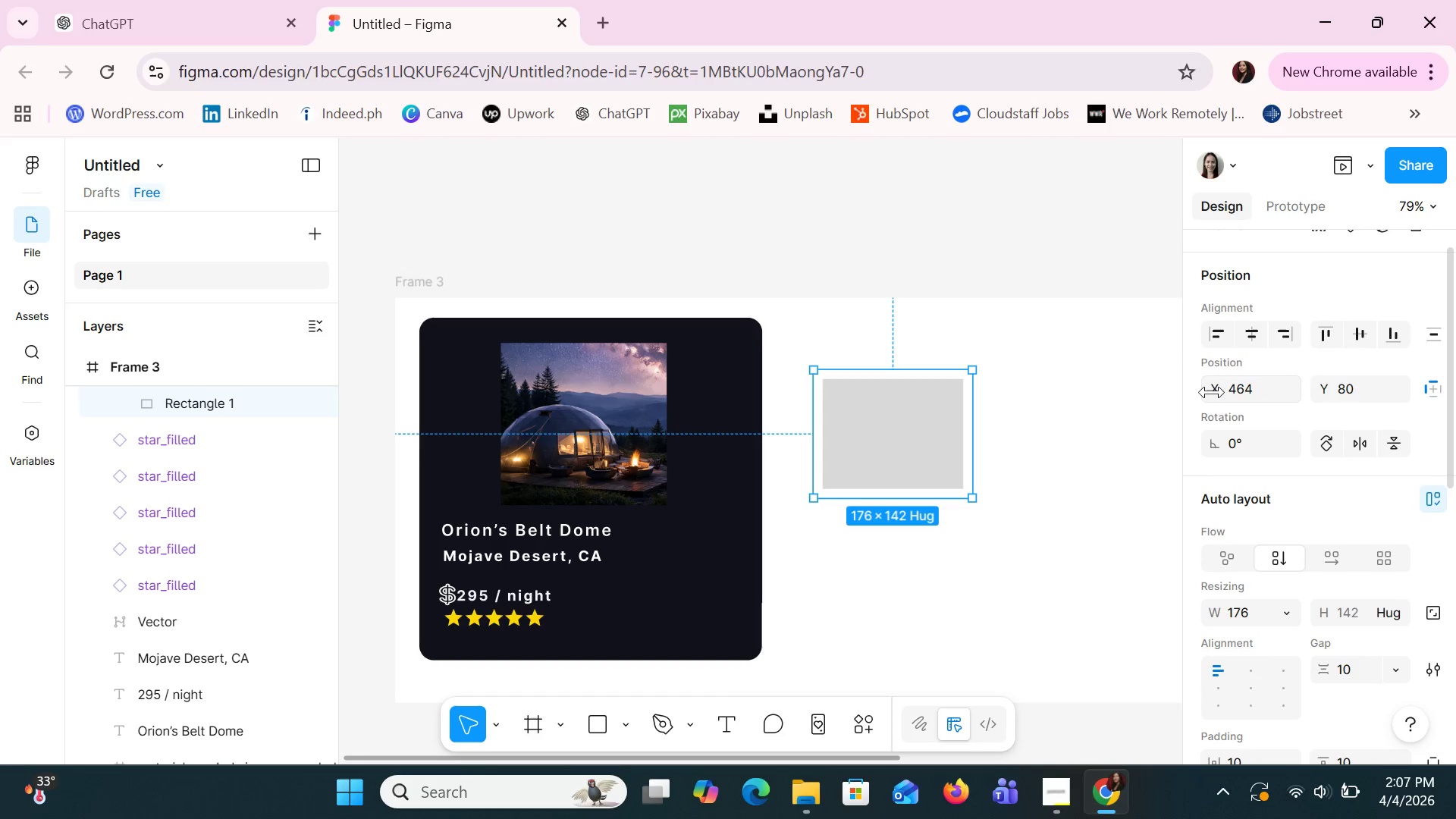 
left_click([1232, 392])
 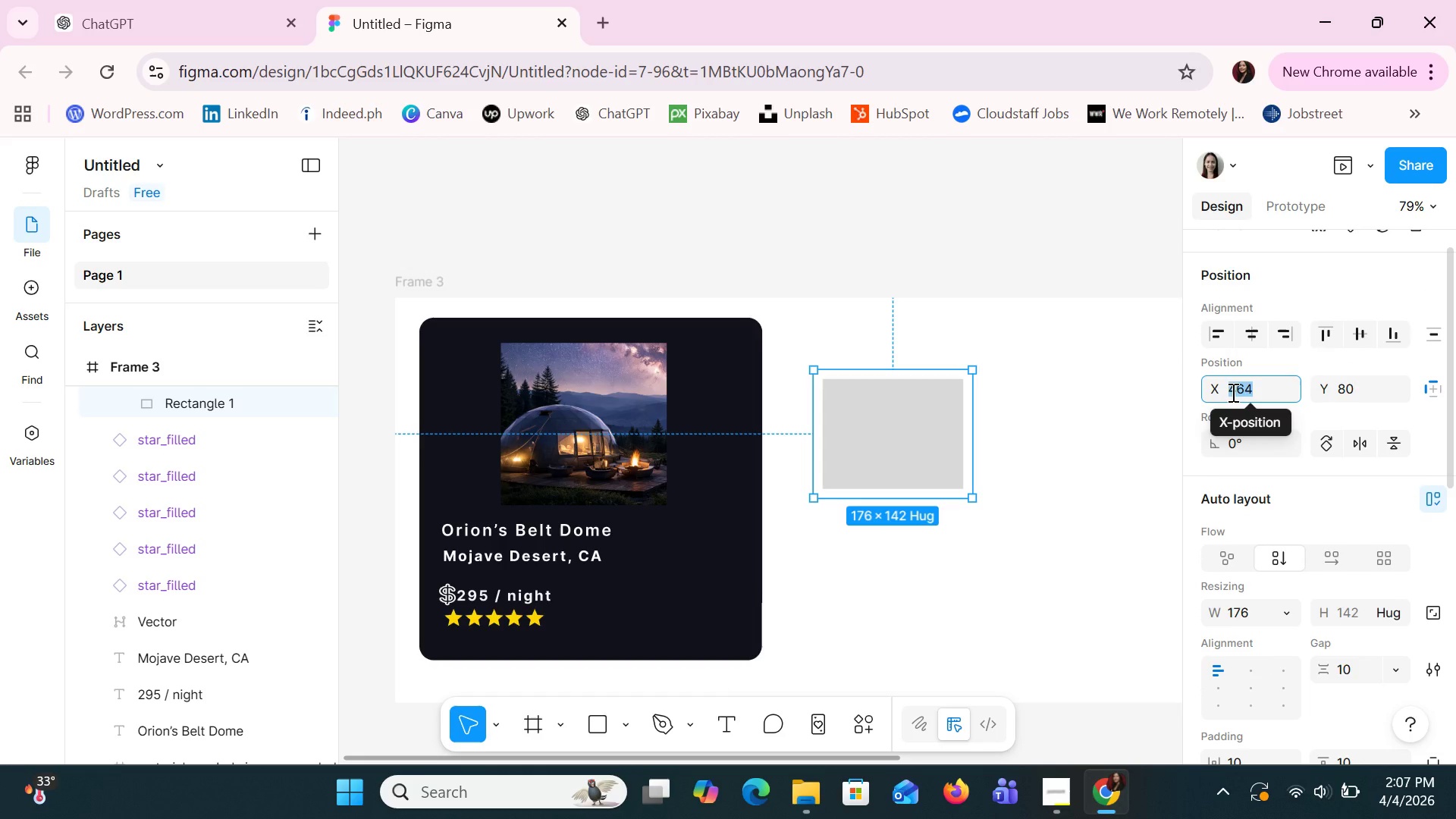 
type(200)
 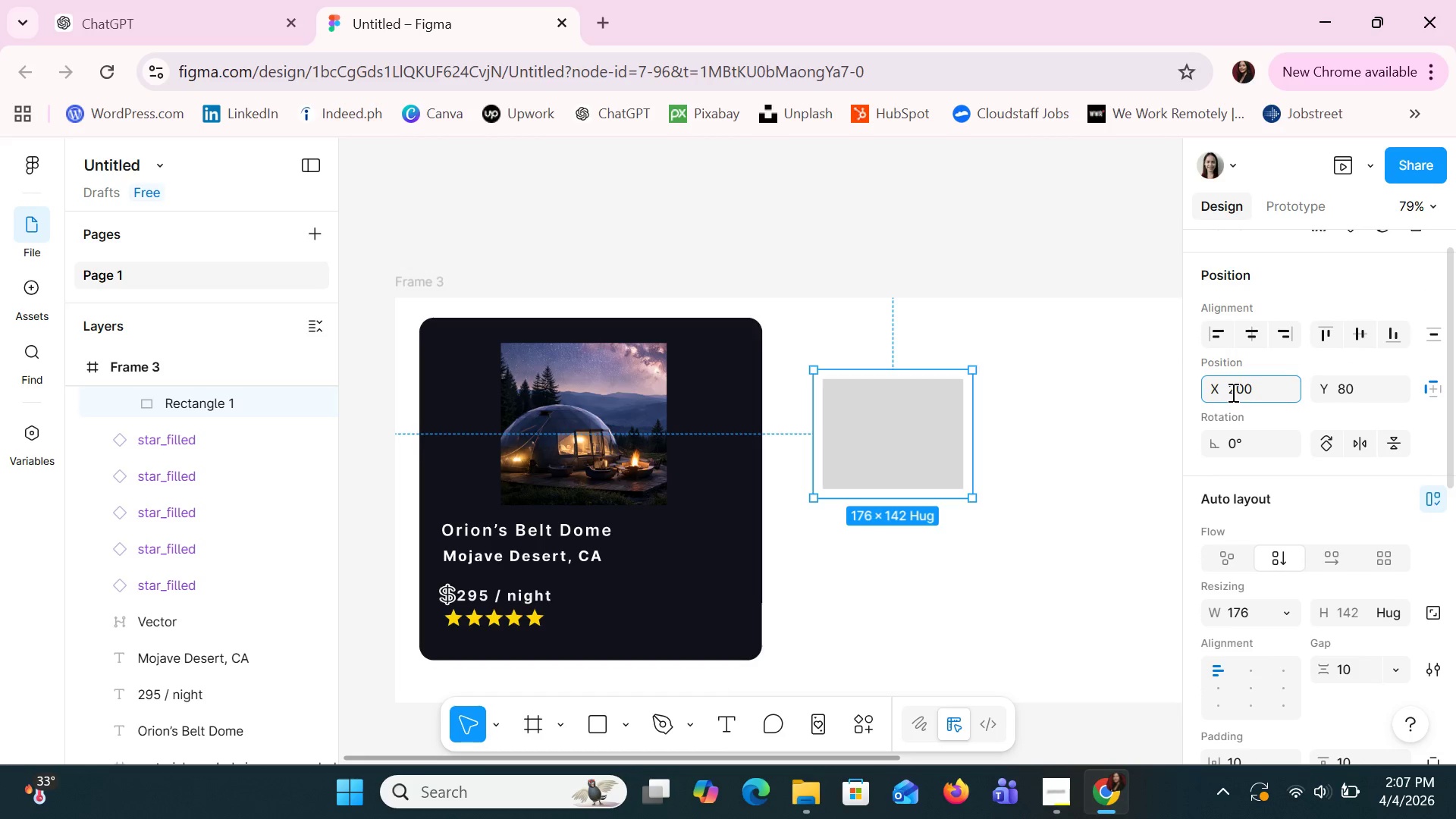 
key(Enter)
 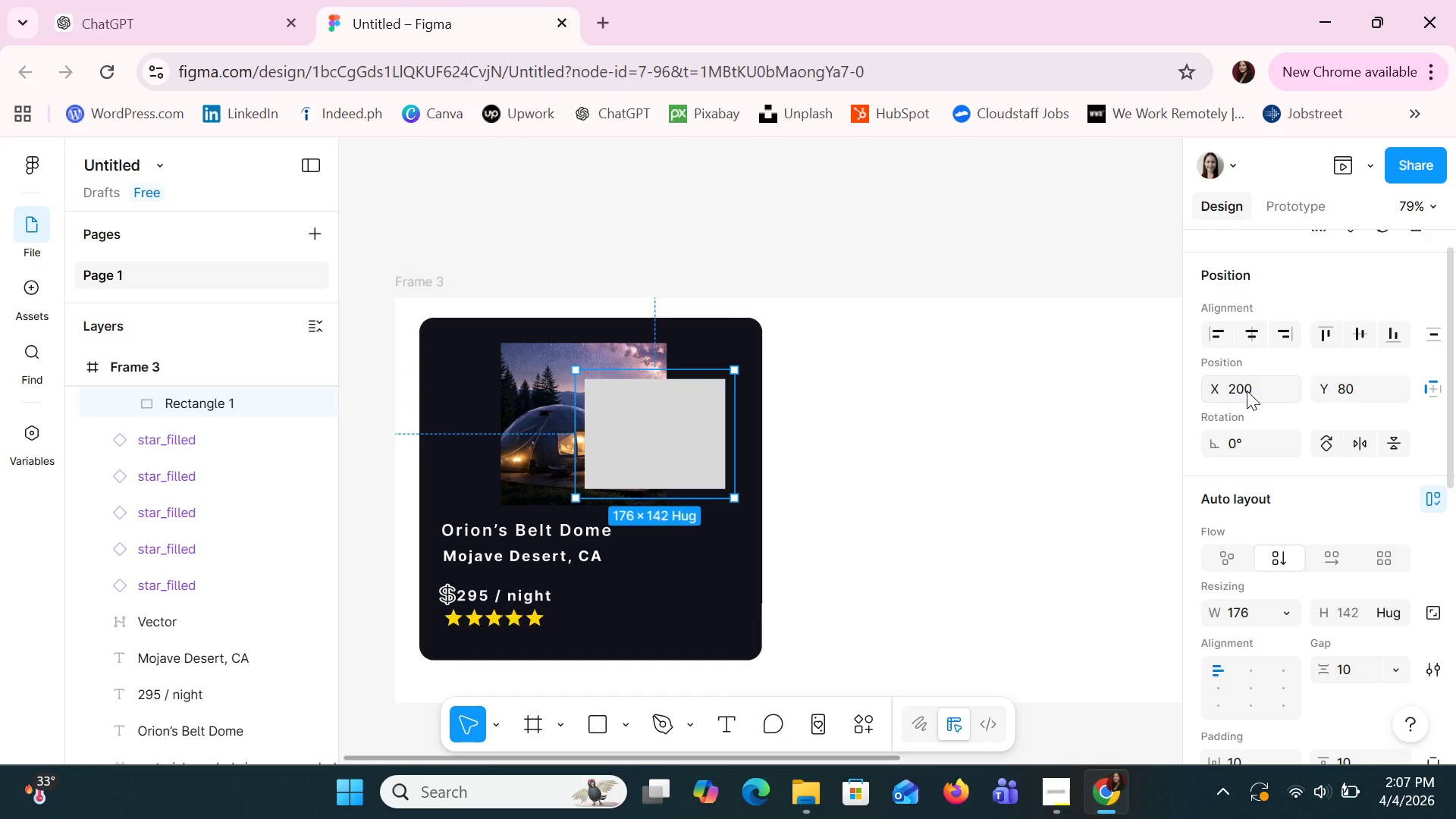 
left_click([1343, 385])
 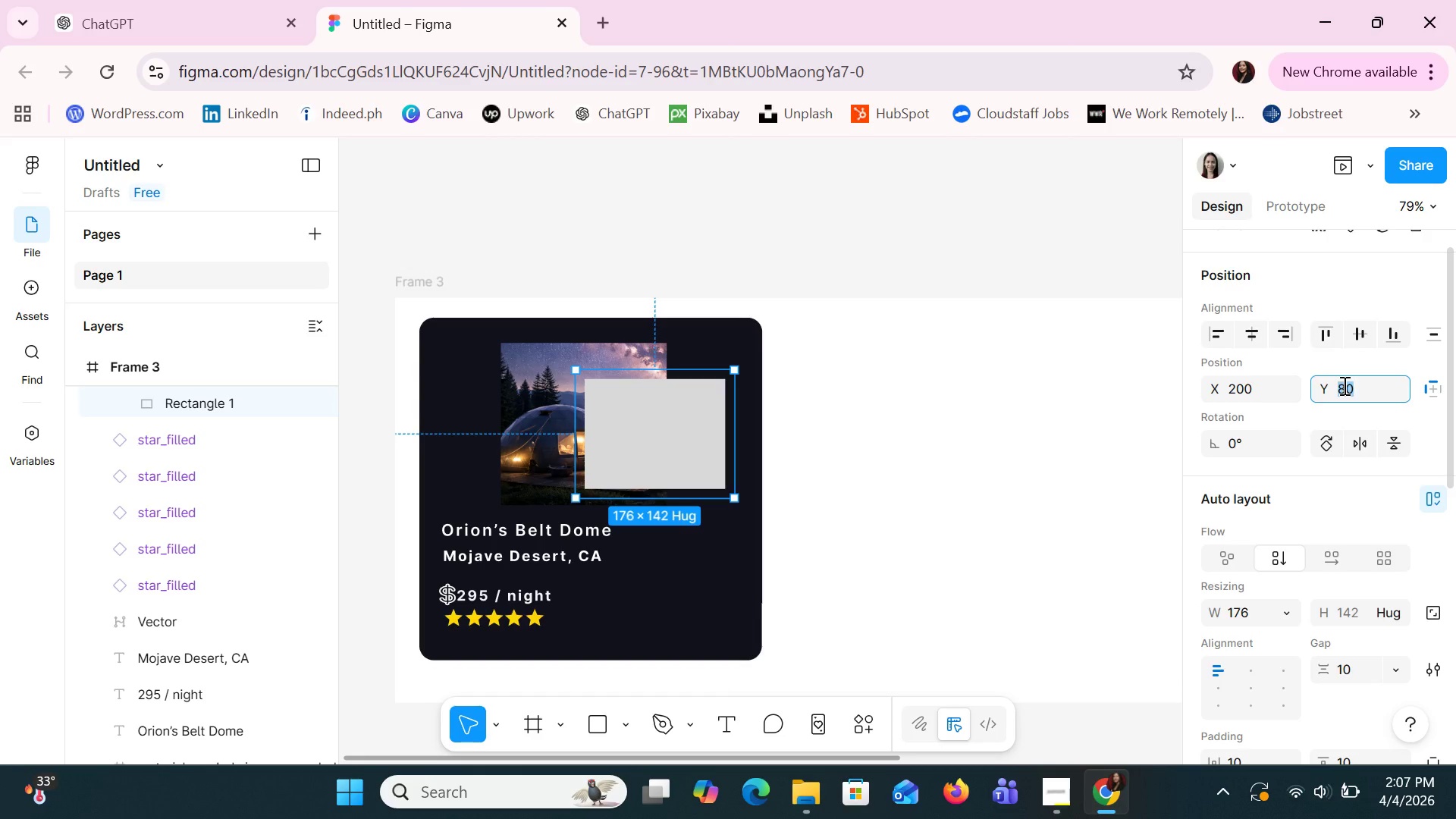 
type(200)
 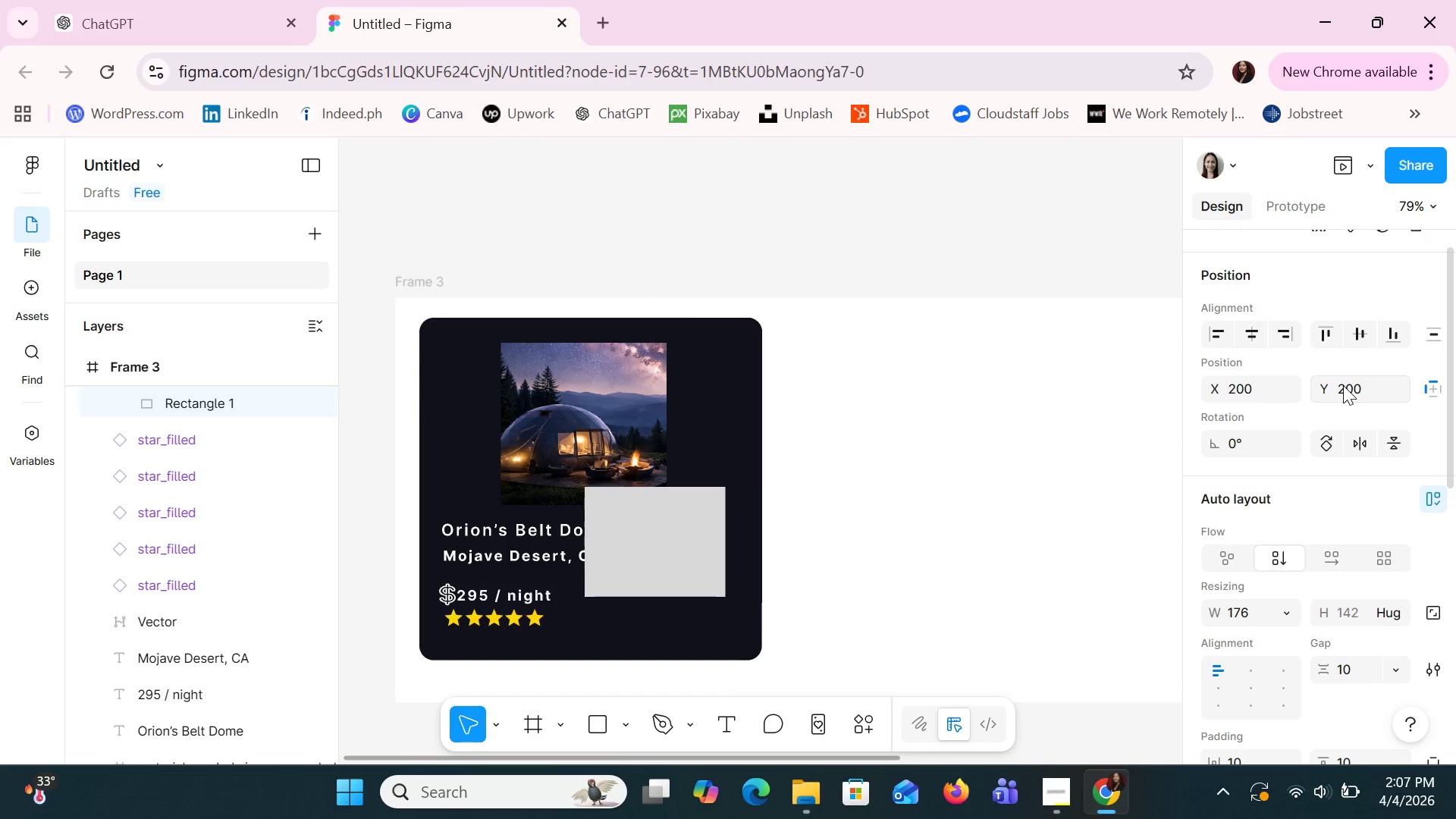 
key(Enter)
 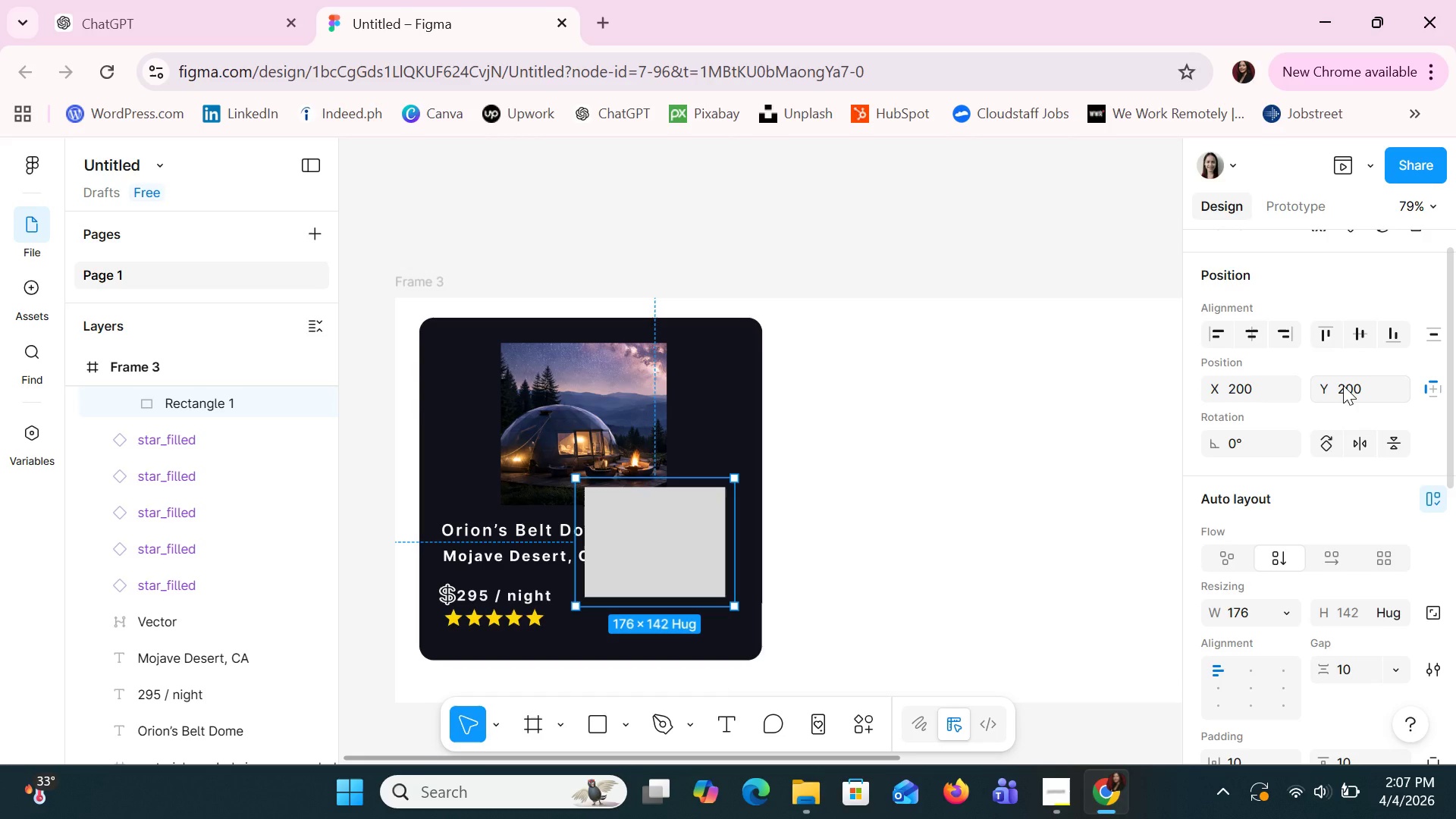 
wait(5.12)
 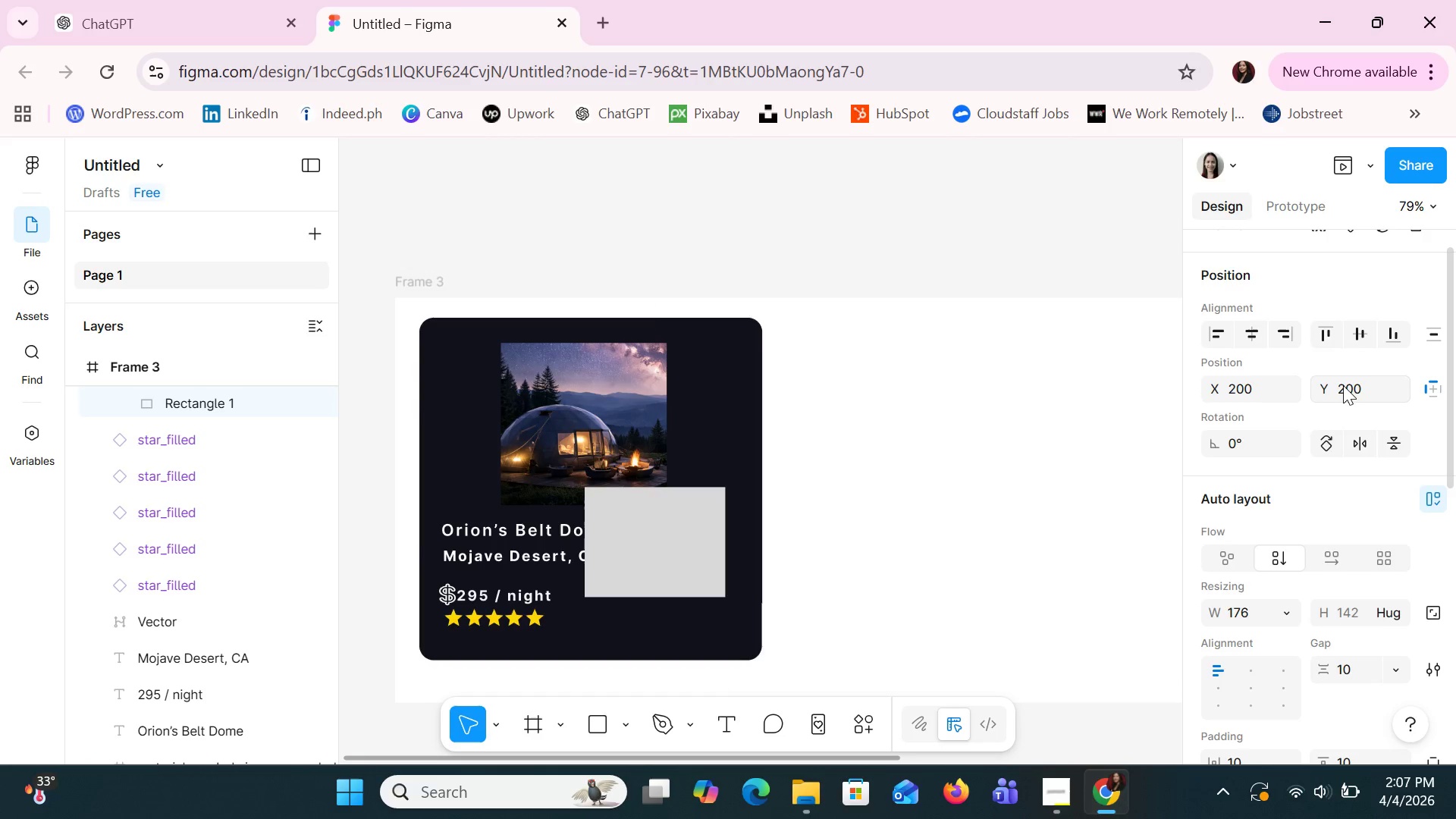 
key(Control+Z)
 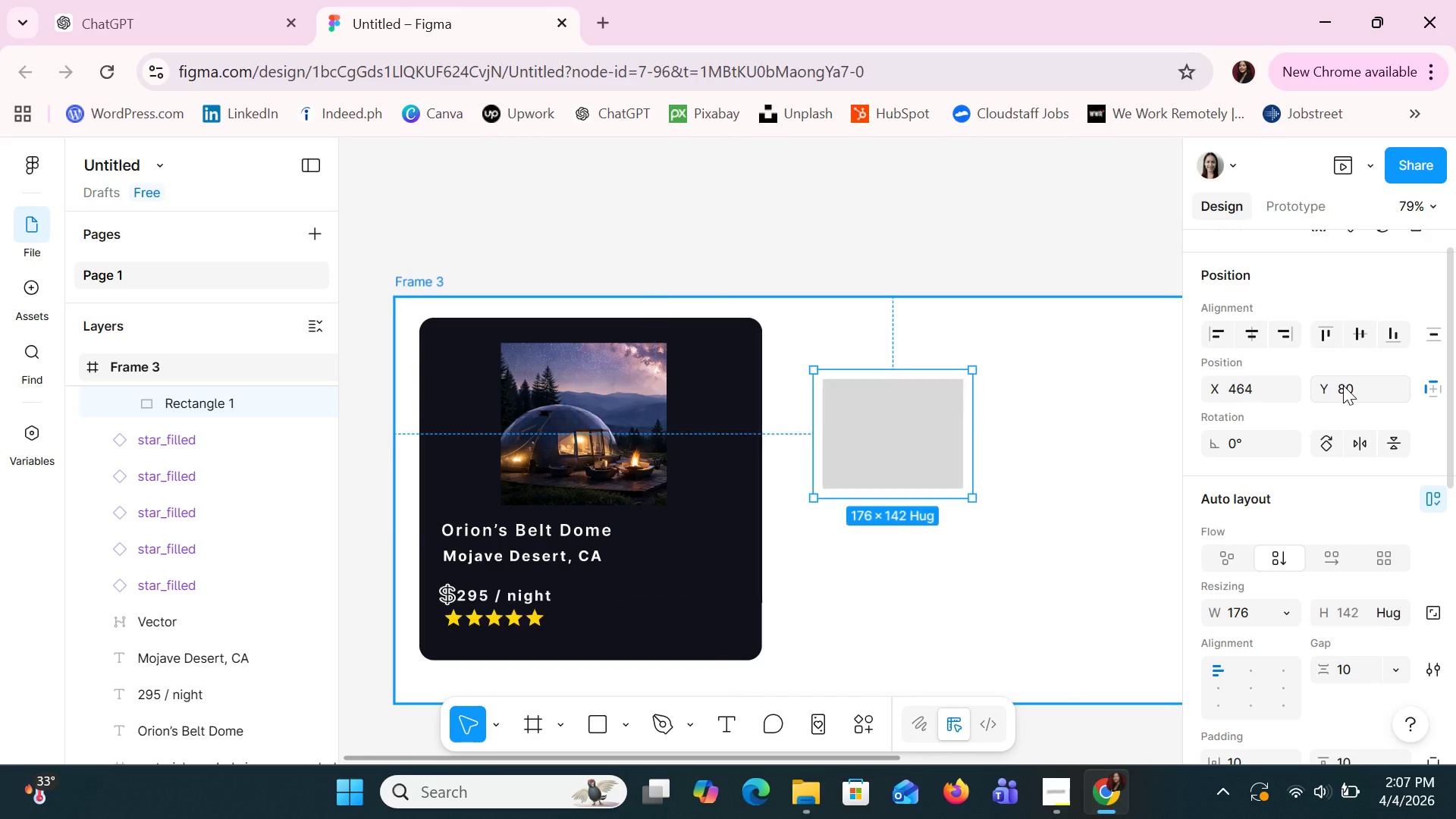 
key(Control+Z)
 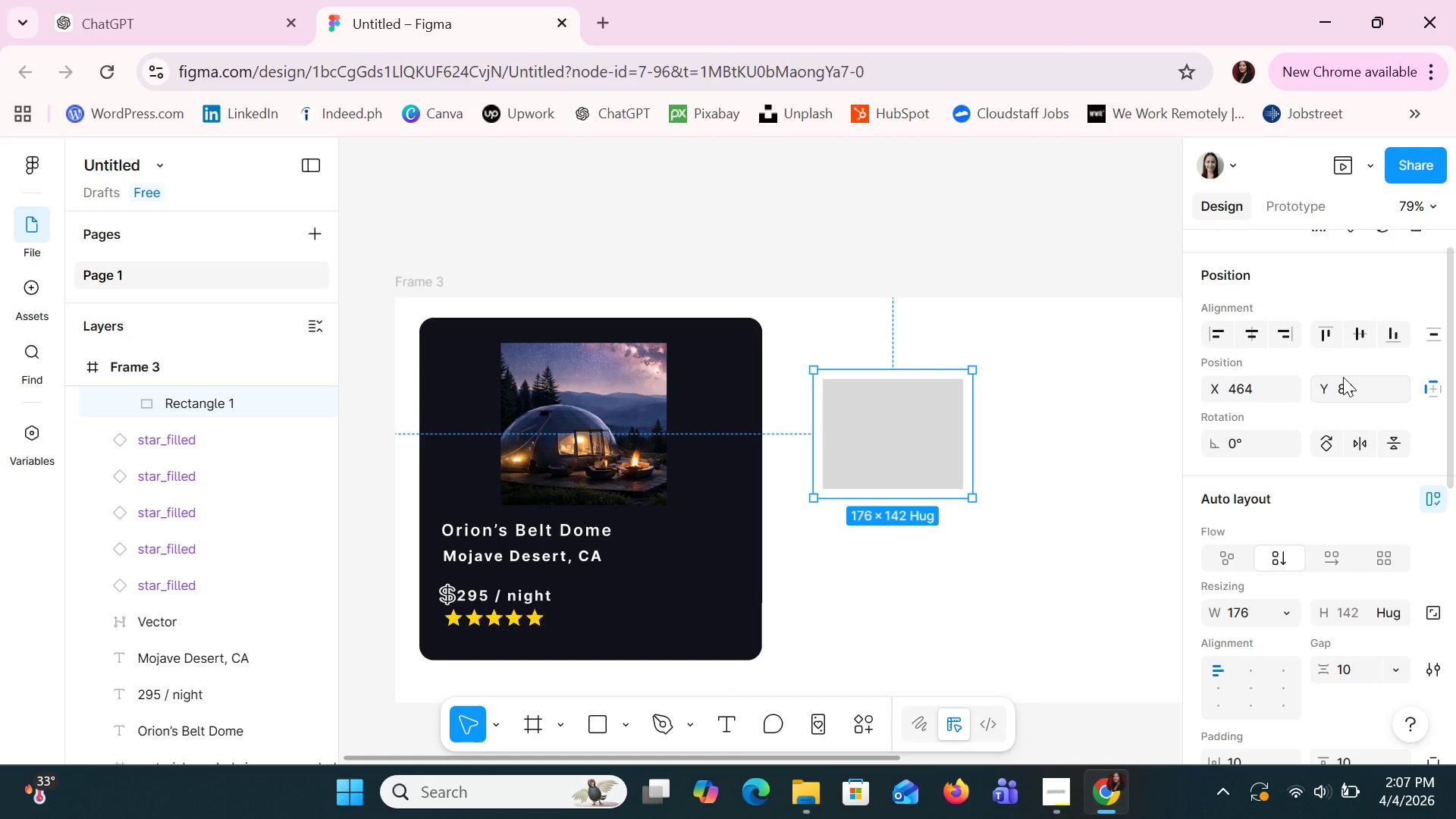 
scroll: coordinate [1342, 378], scroll_direction: none, amount: 0.0
 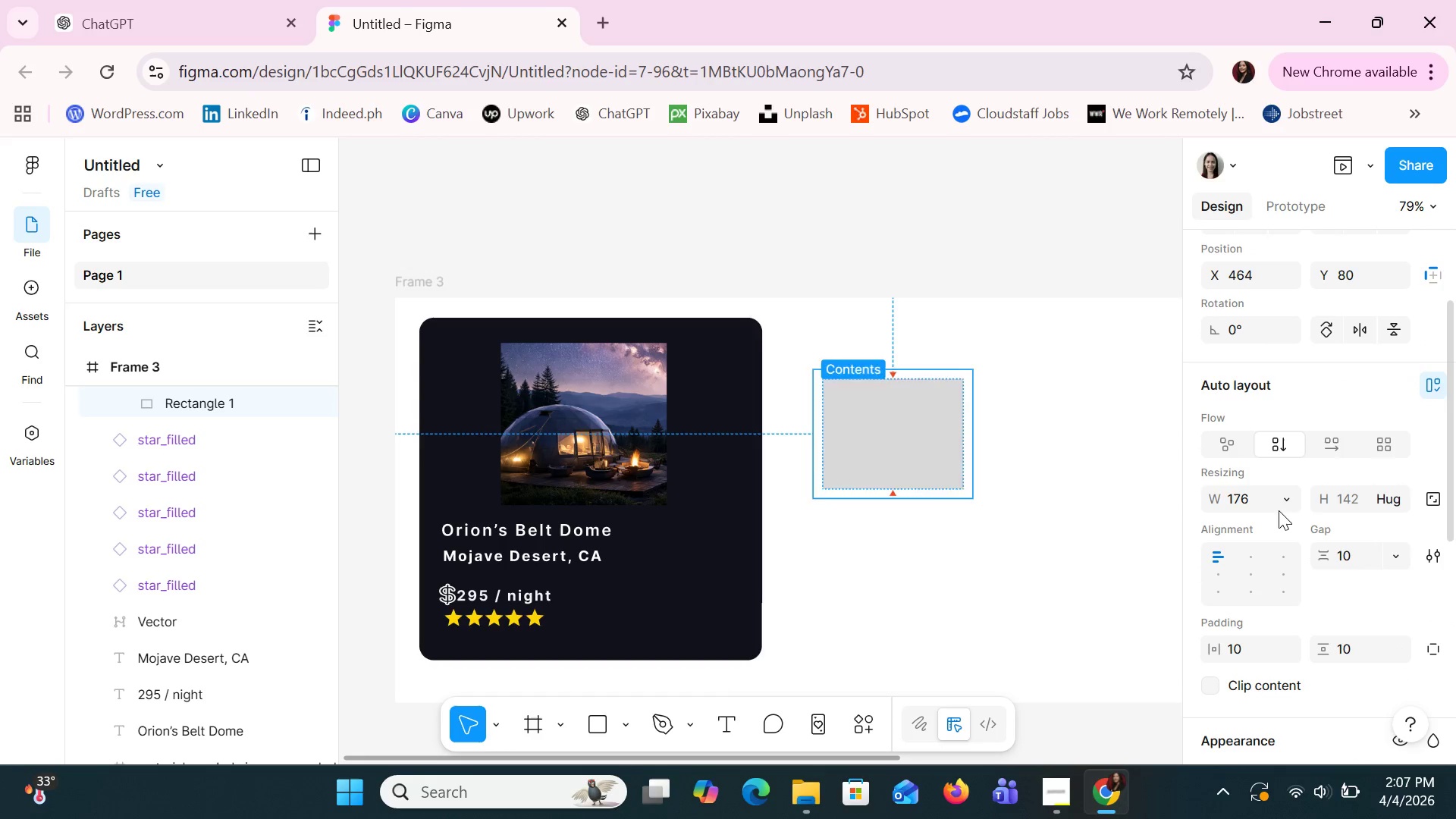 
left_click([1257, 507])
 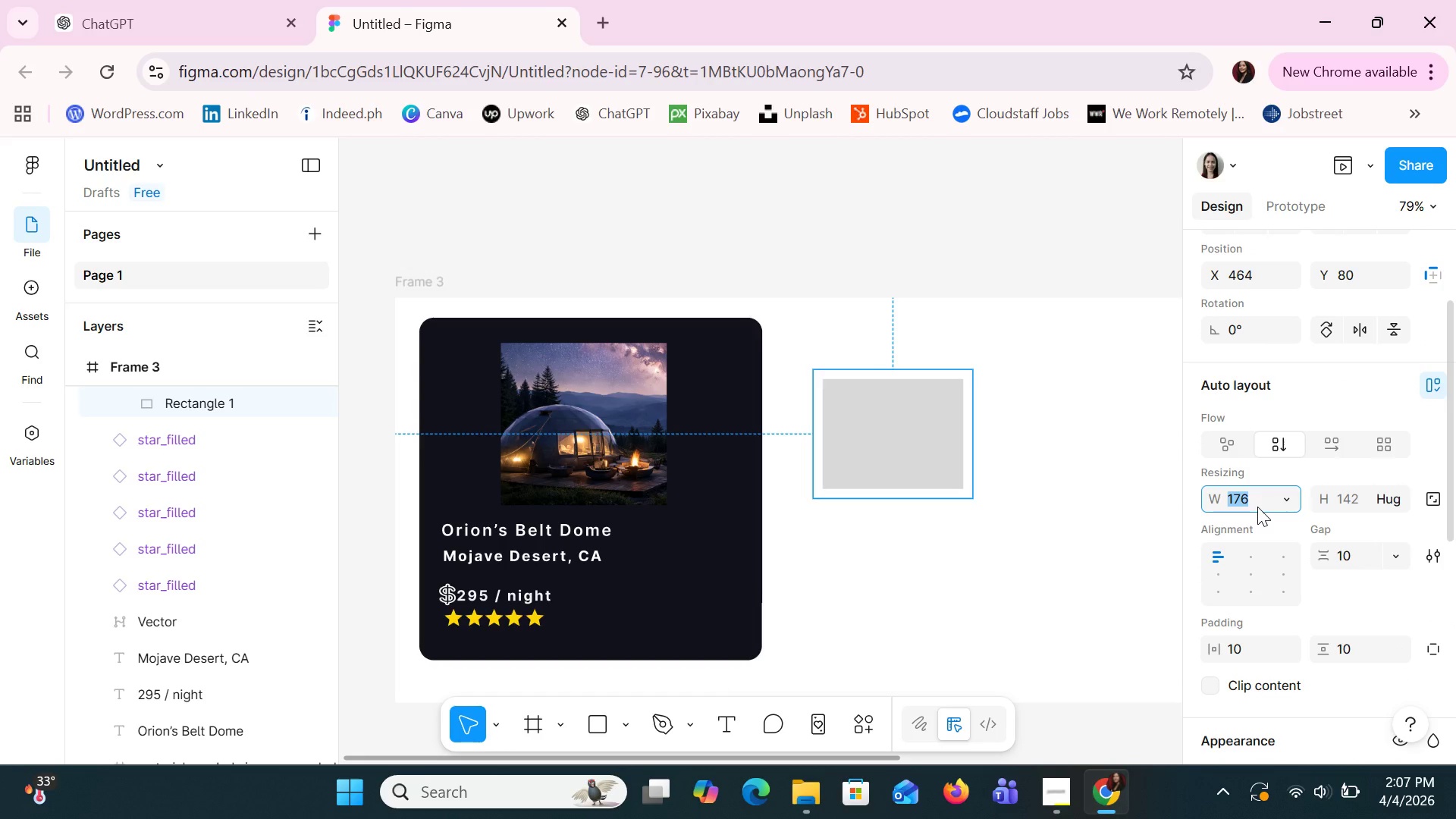 
type(200)
 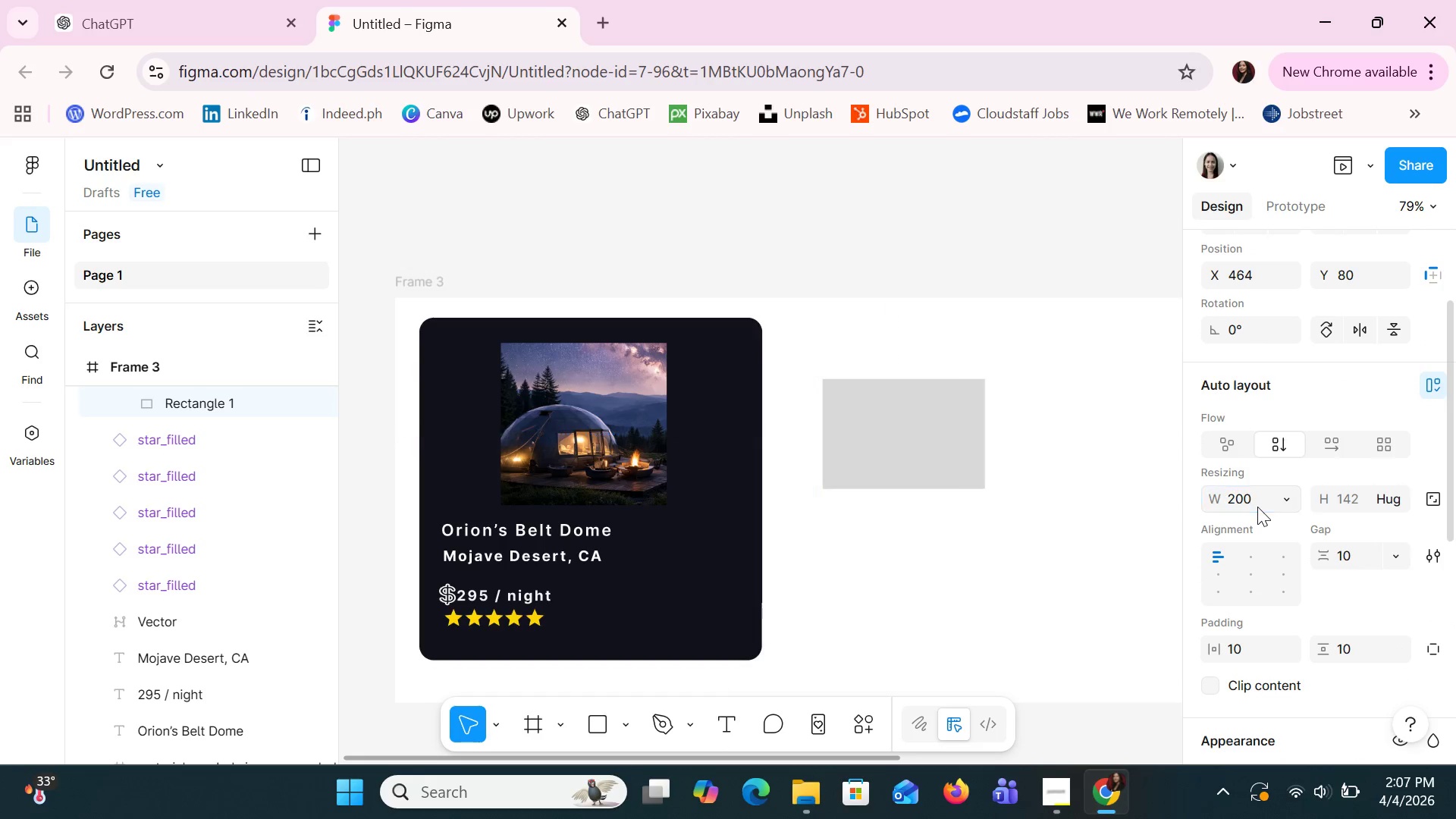 
key(Enter)
 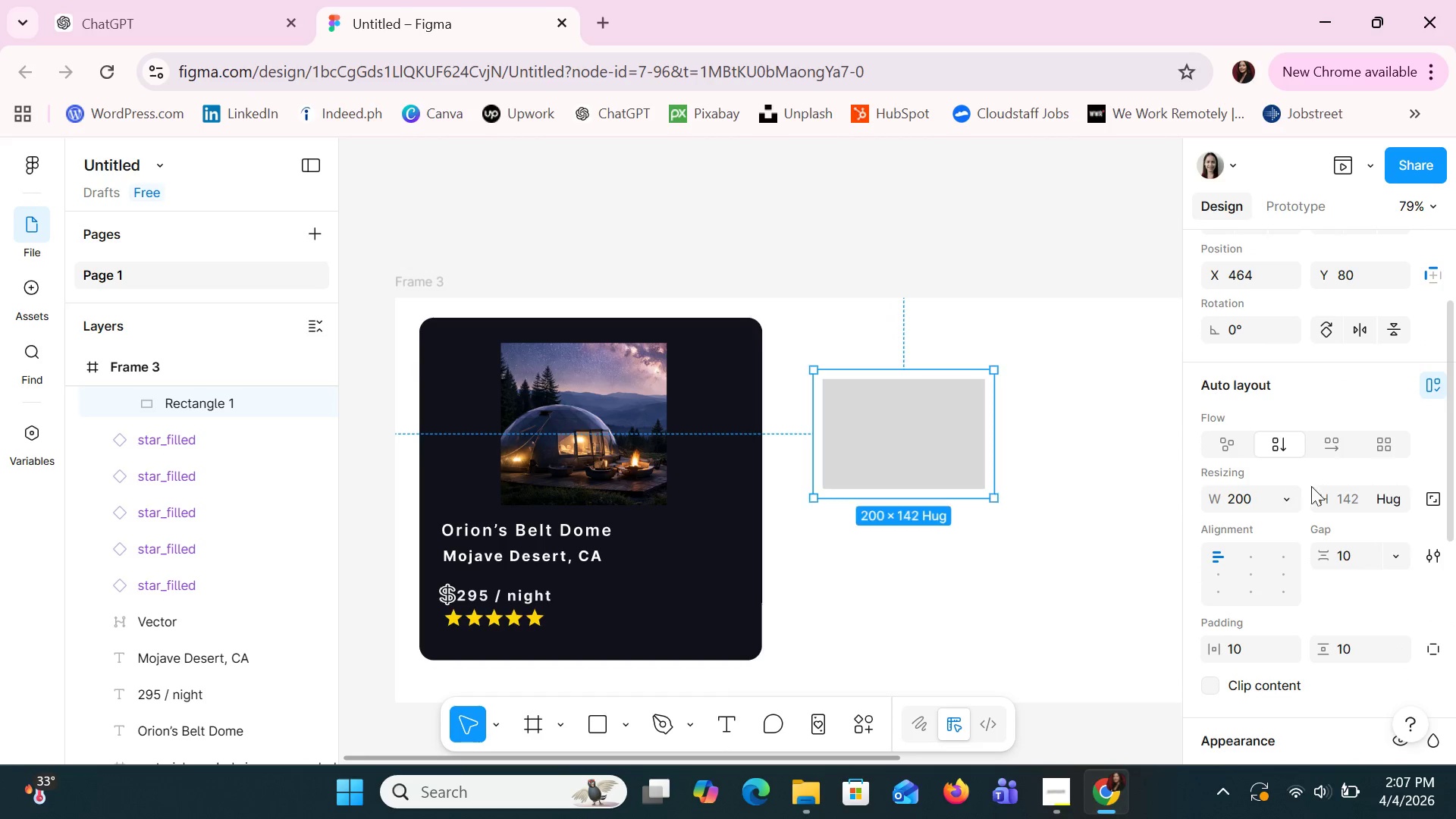 
left_click([1349, 502])
 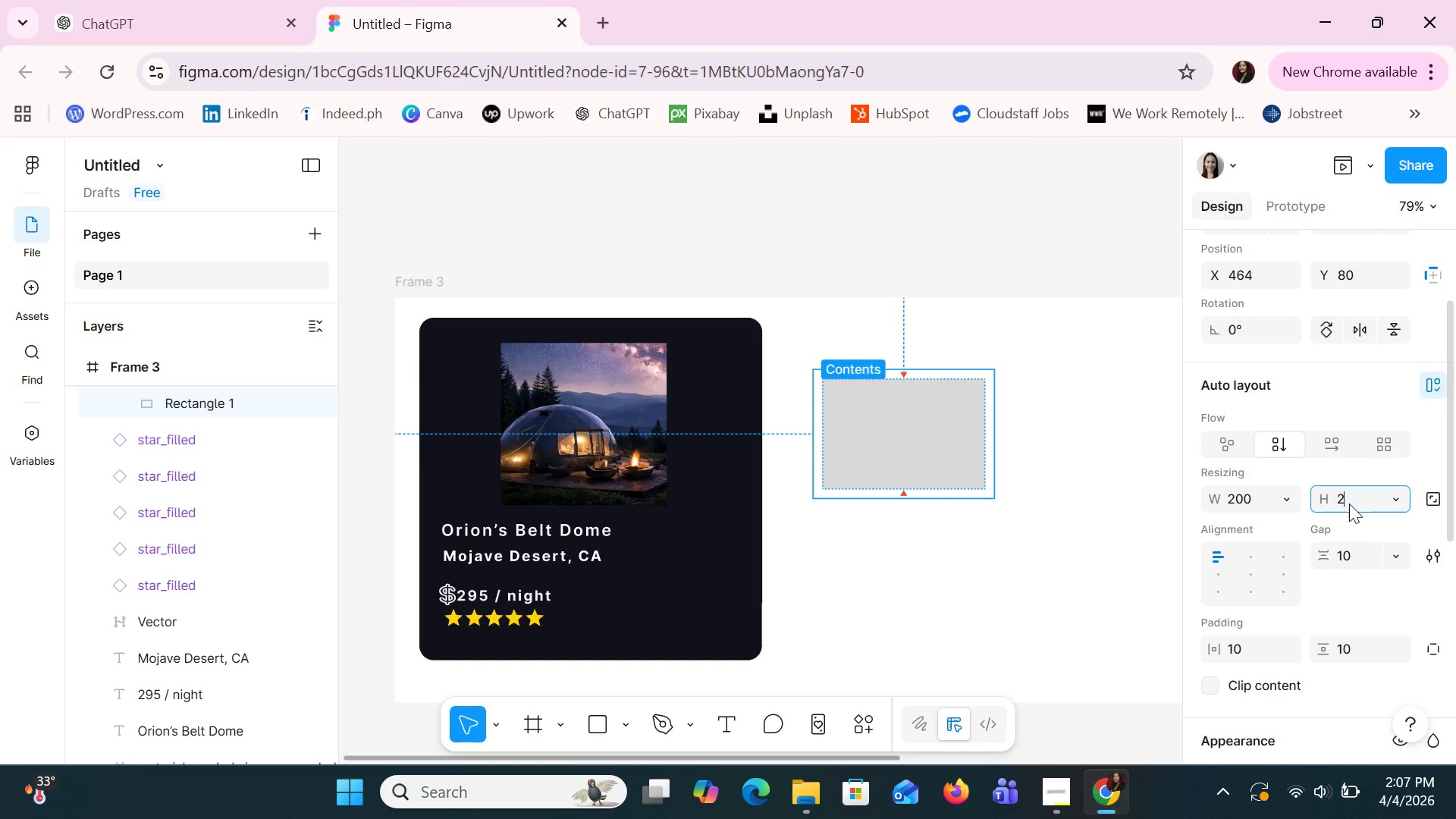 
type(200)
 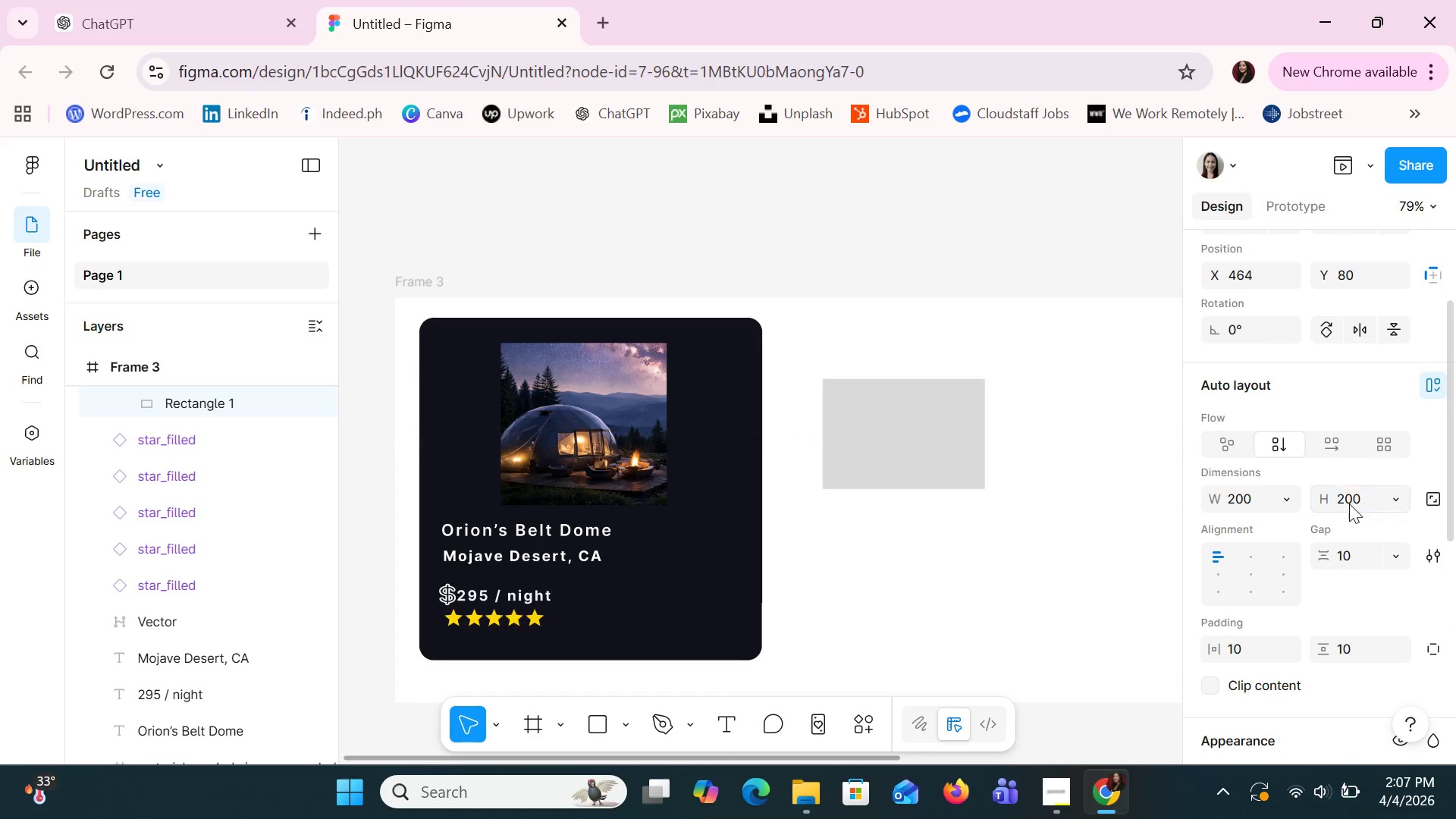 
key(Enter)
 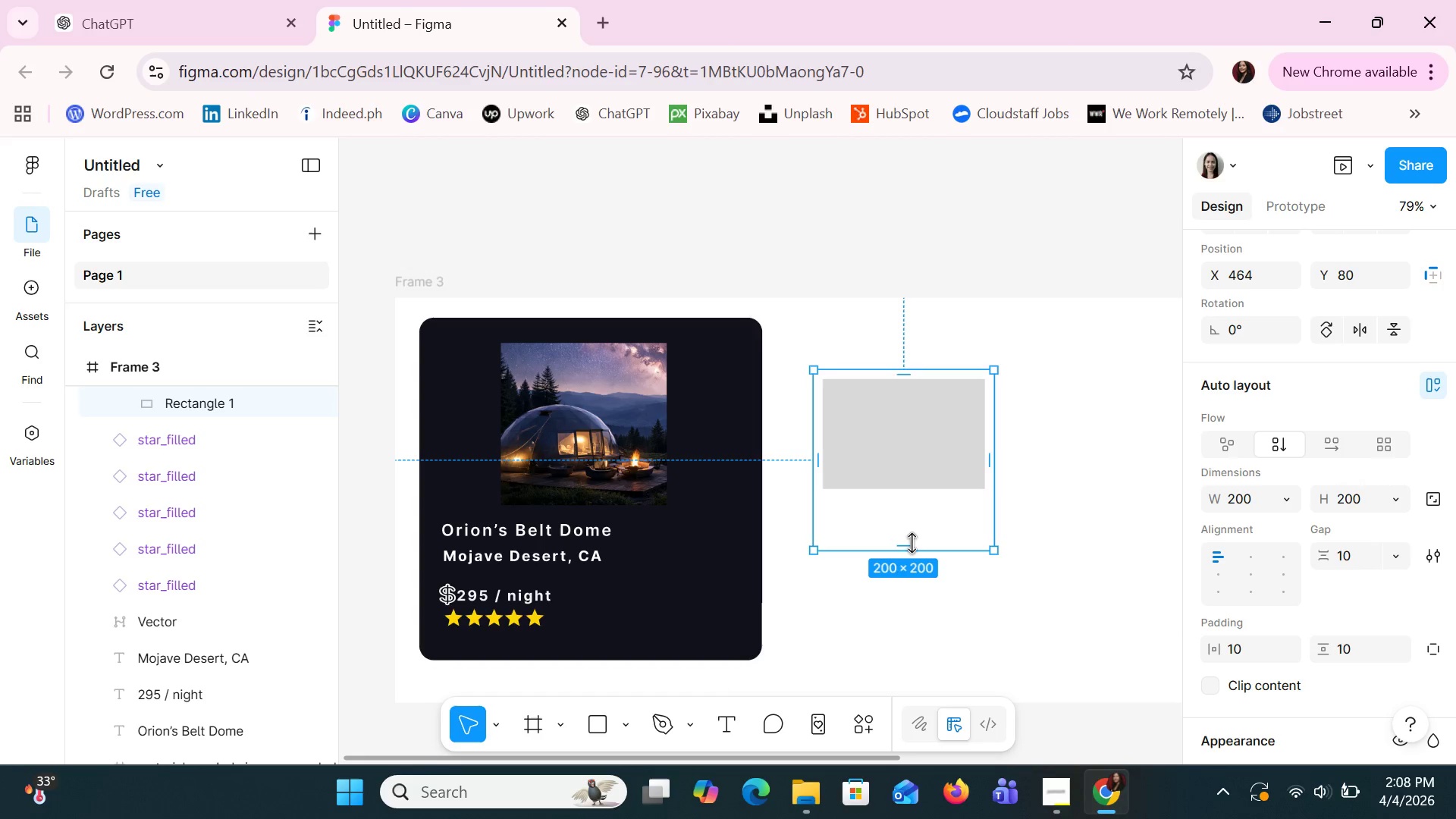 
left_click([912, 545])
 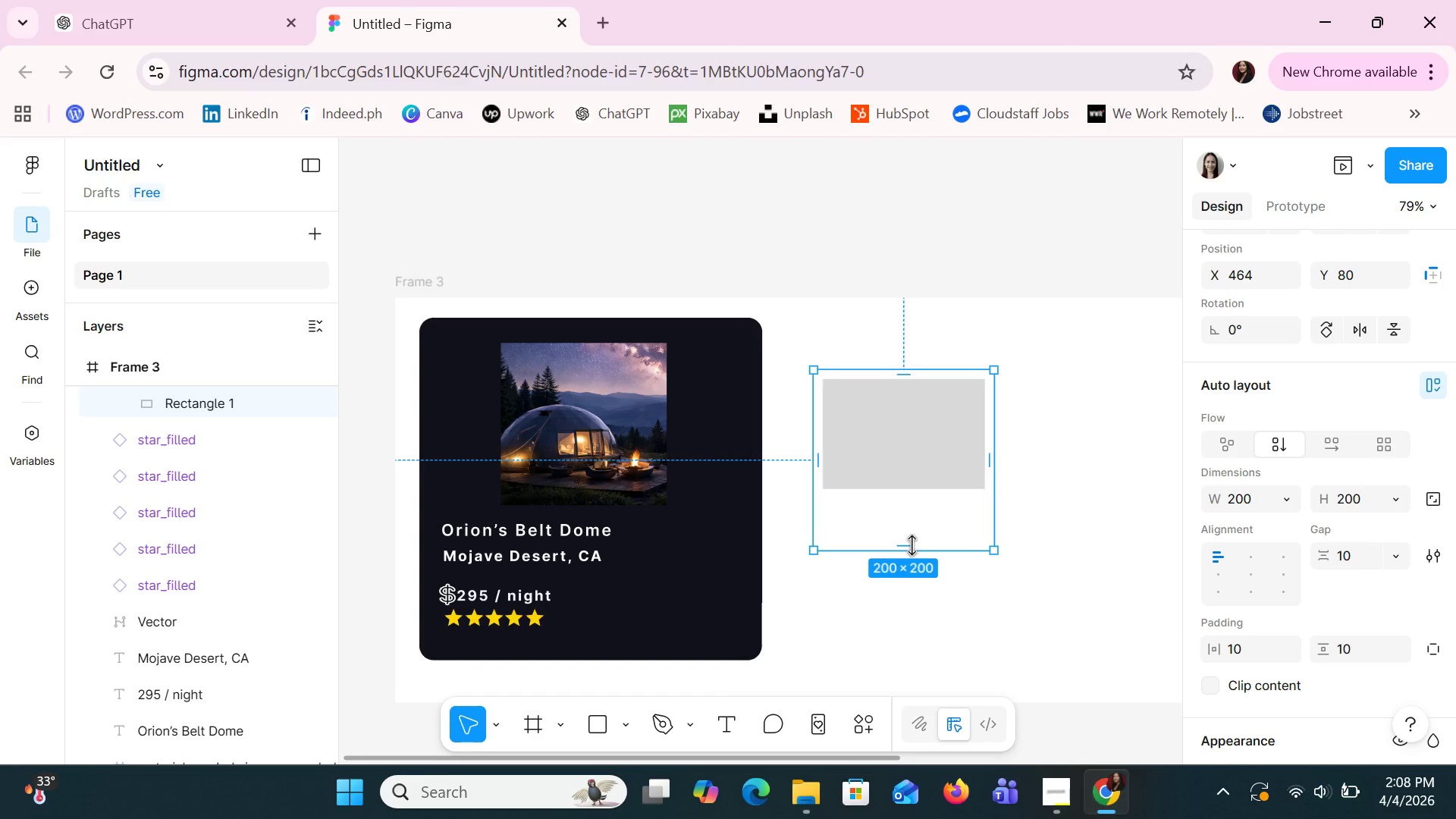 
left_click([915, 443])
 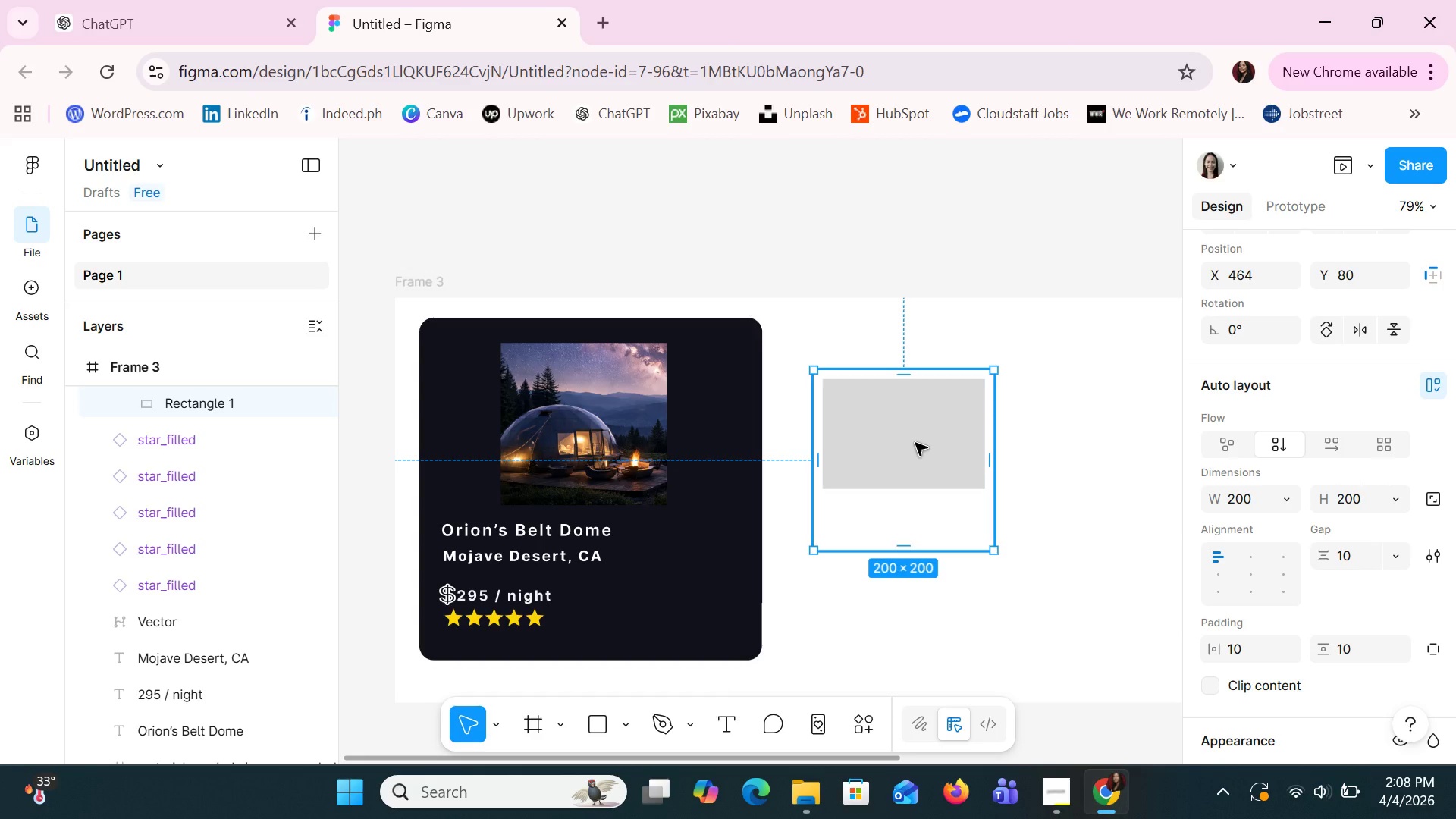 
left_click_drag(start_coordinate=[915, 443], to_coordinate=[973, 418])
 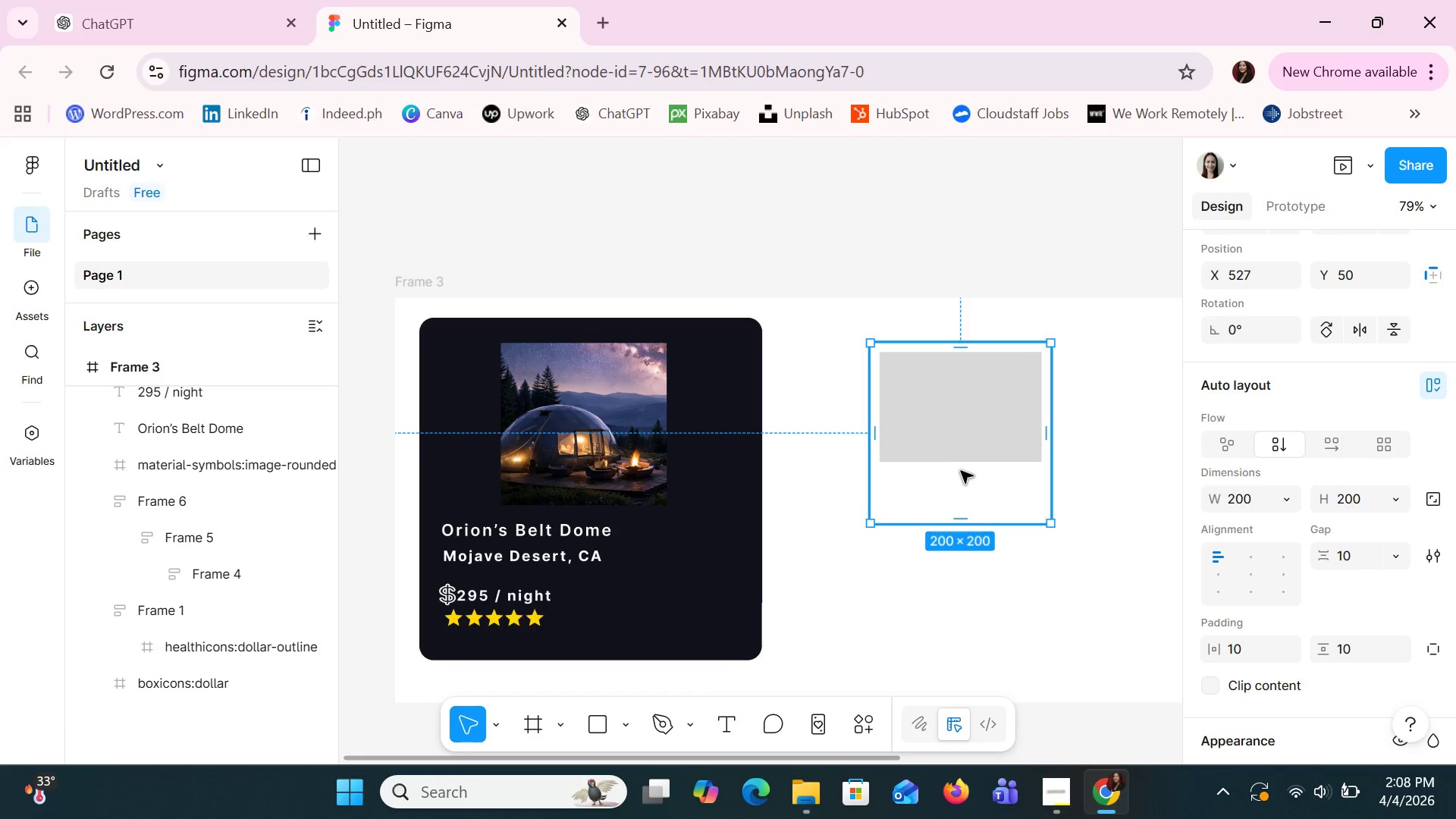 
left_click([960, 460])
 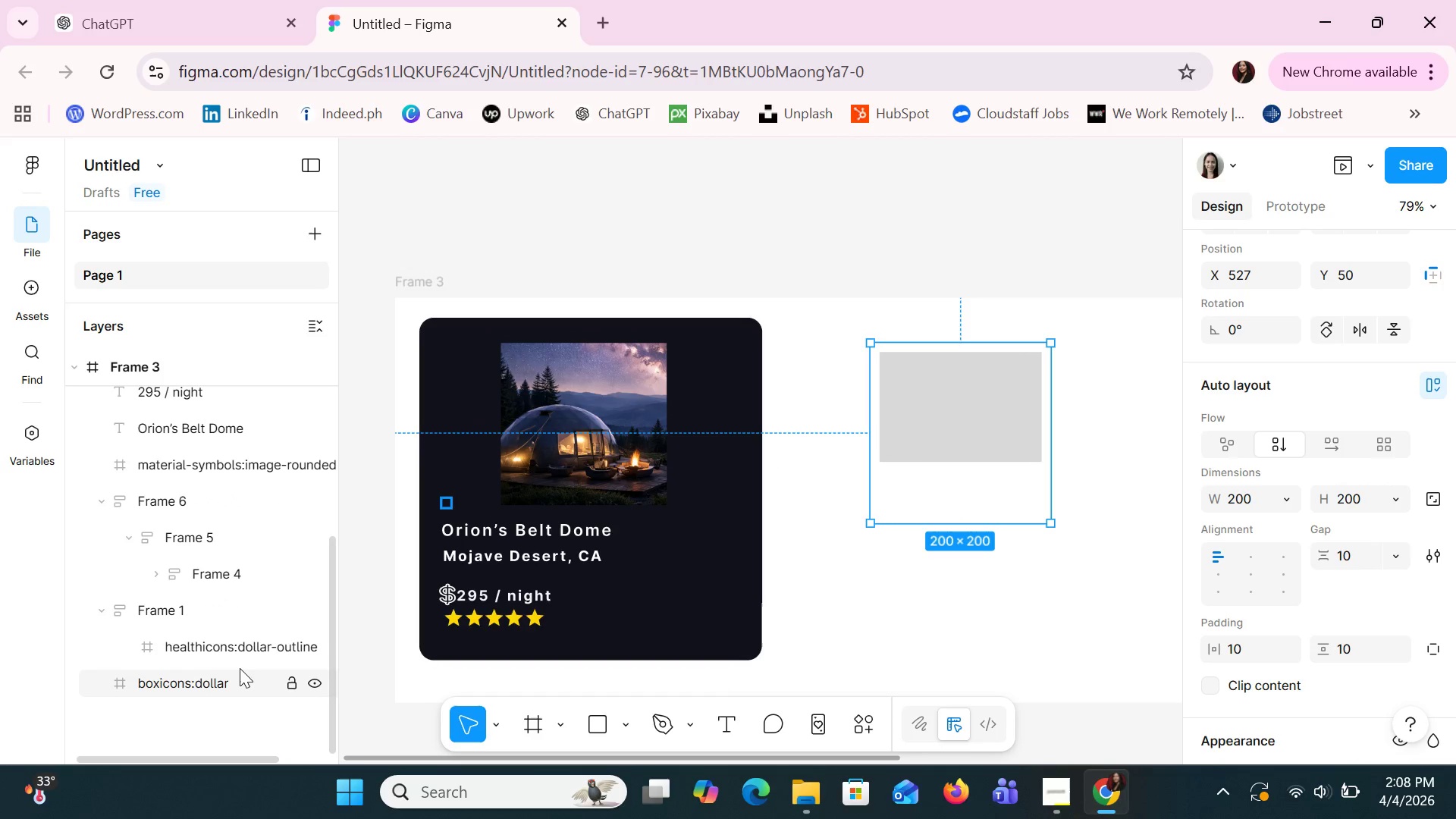 
left_click([224, 649])
 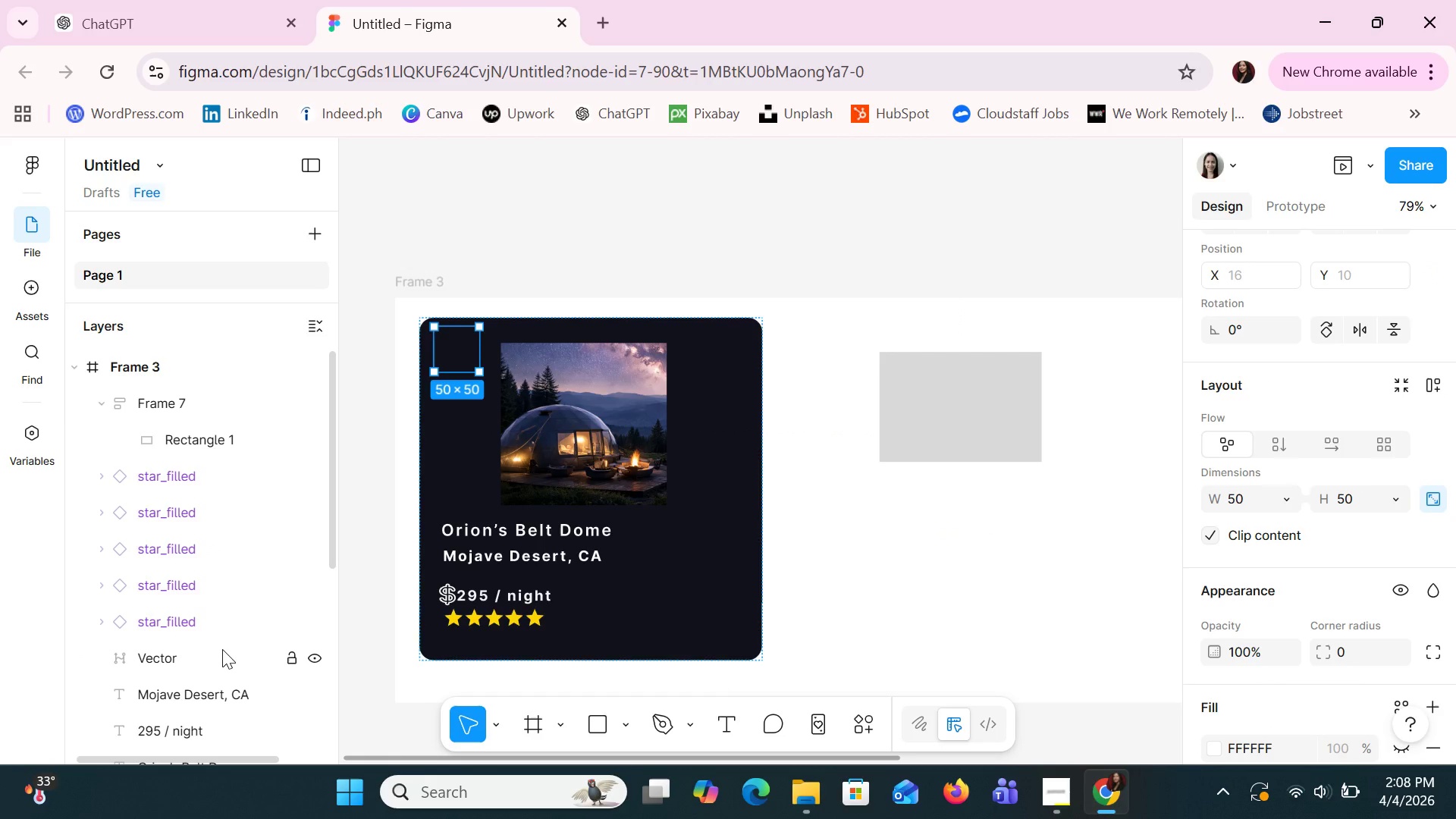 
key(Delete)
 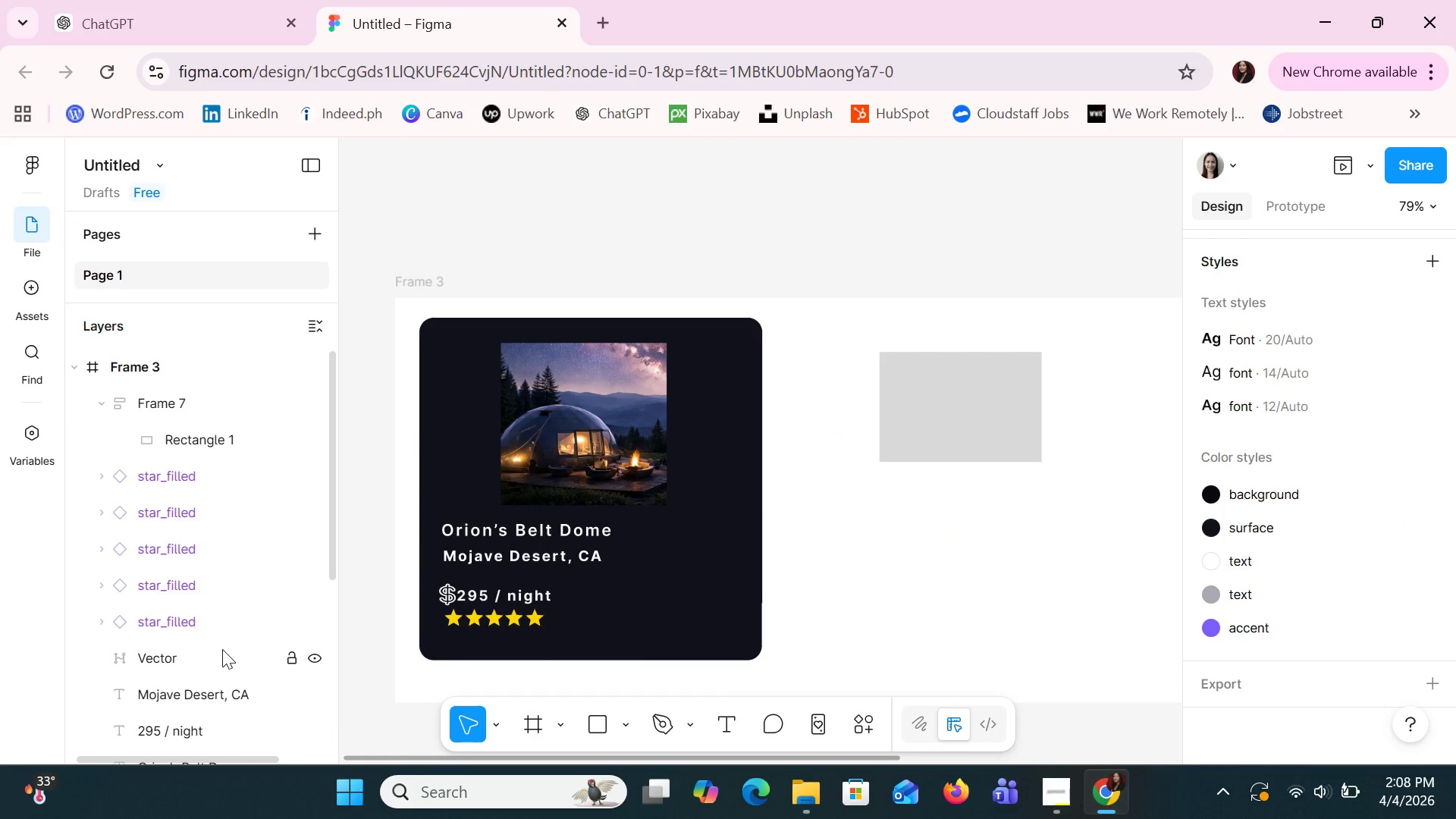 
scroll: coordinate [222, 649], scroll_direction: down, amount: 3.0
 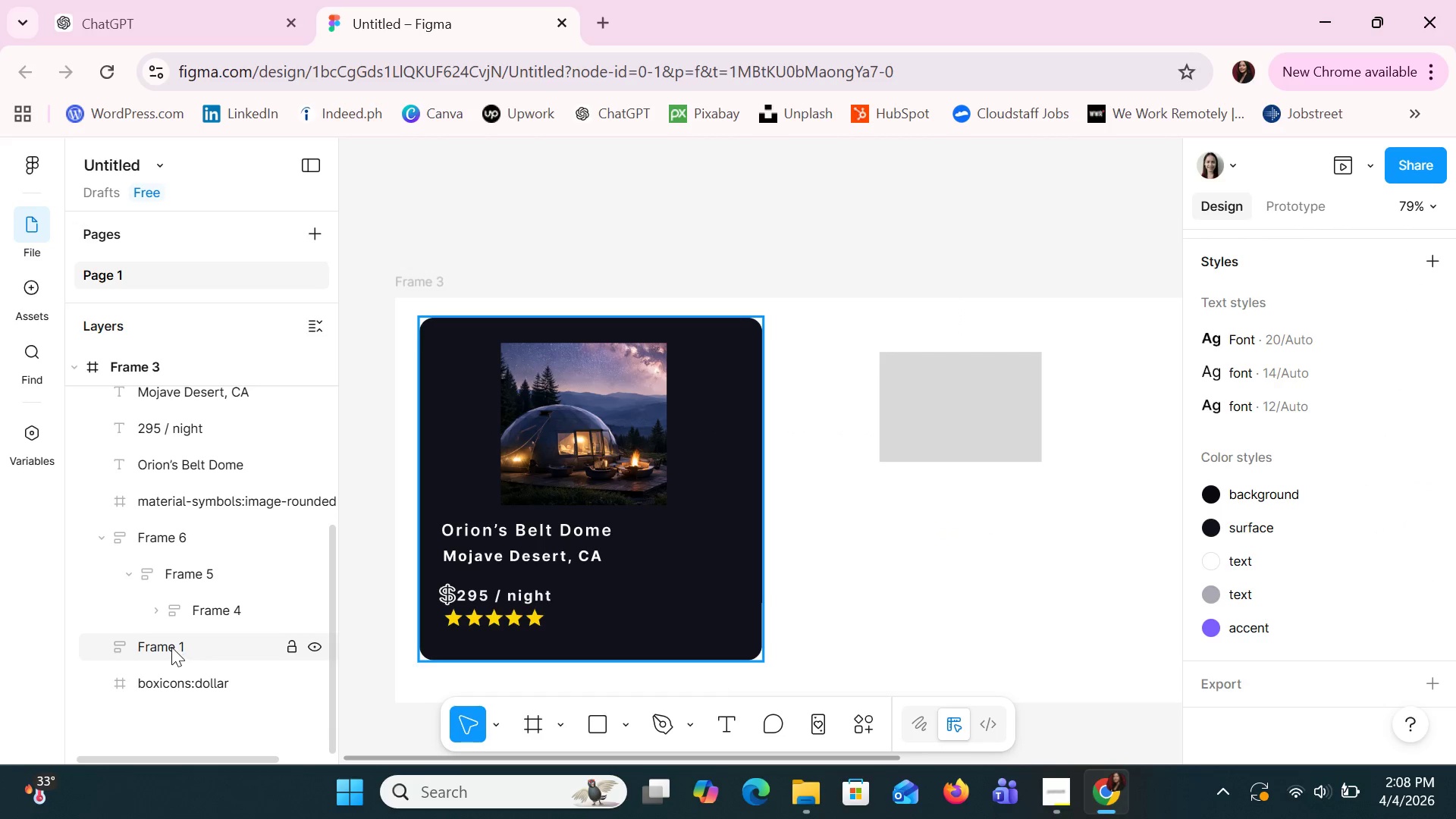 
left_click([171, 647])
 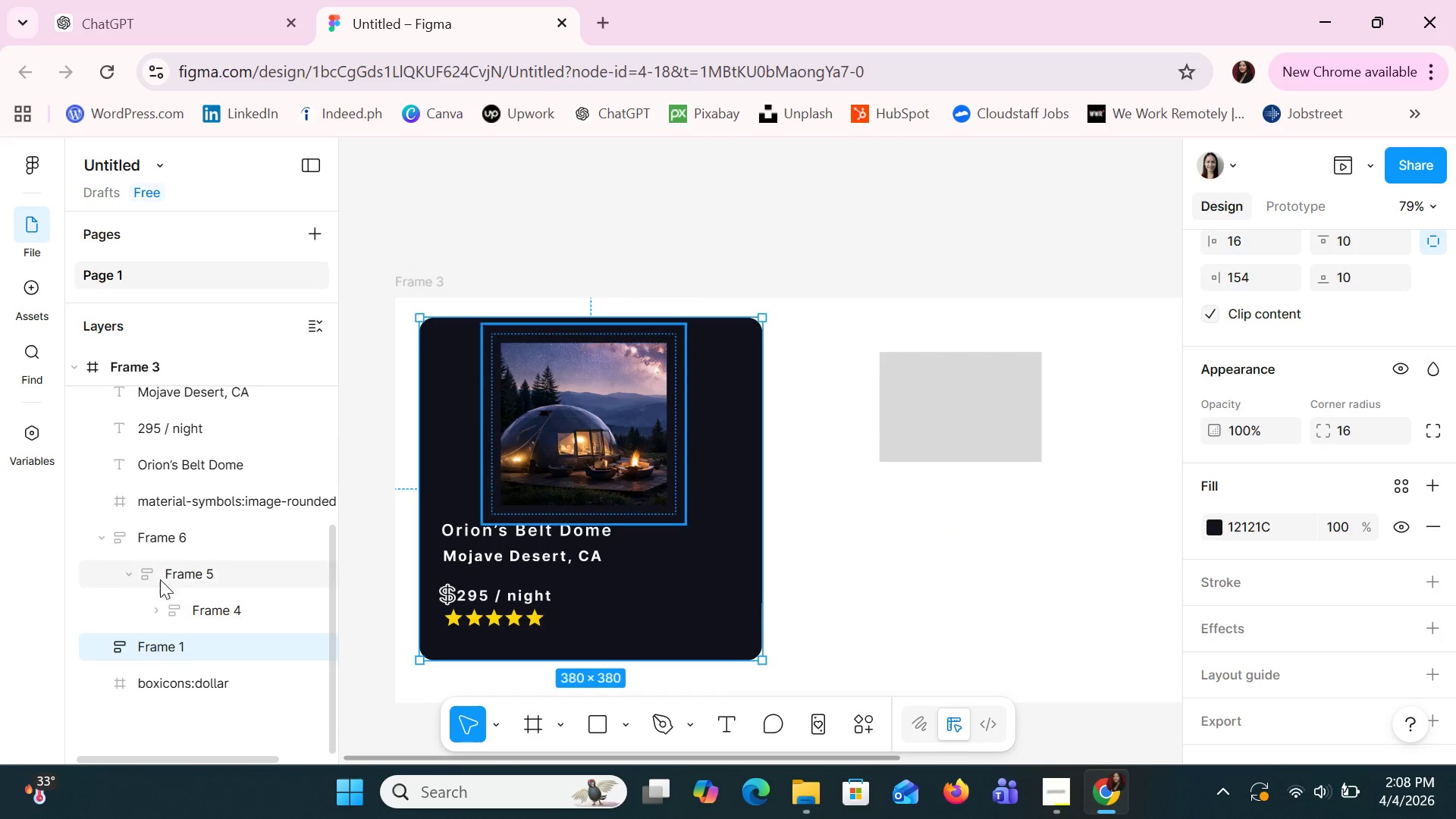 
left_click([146, 544])
 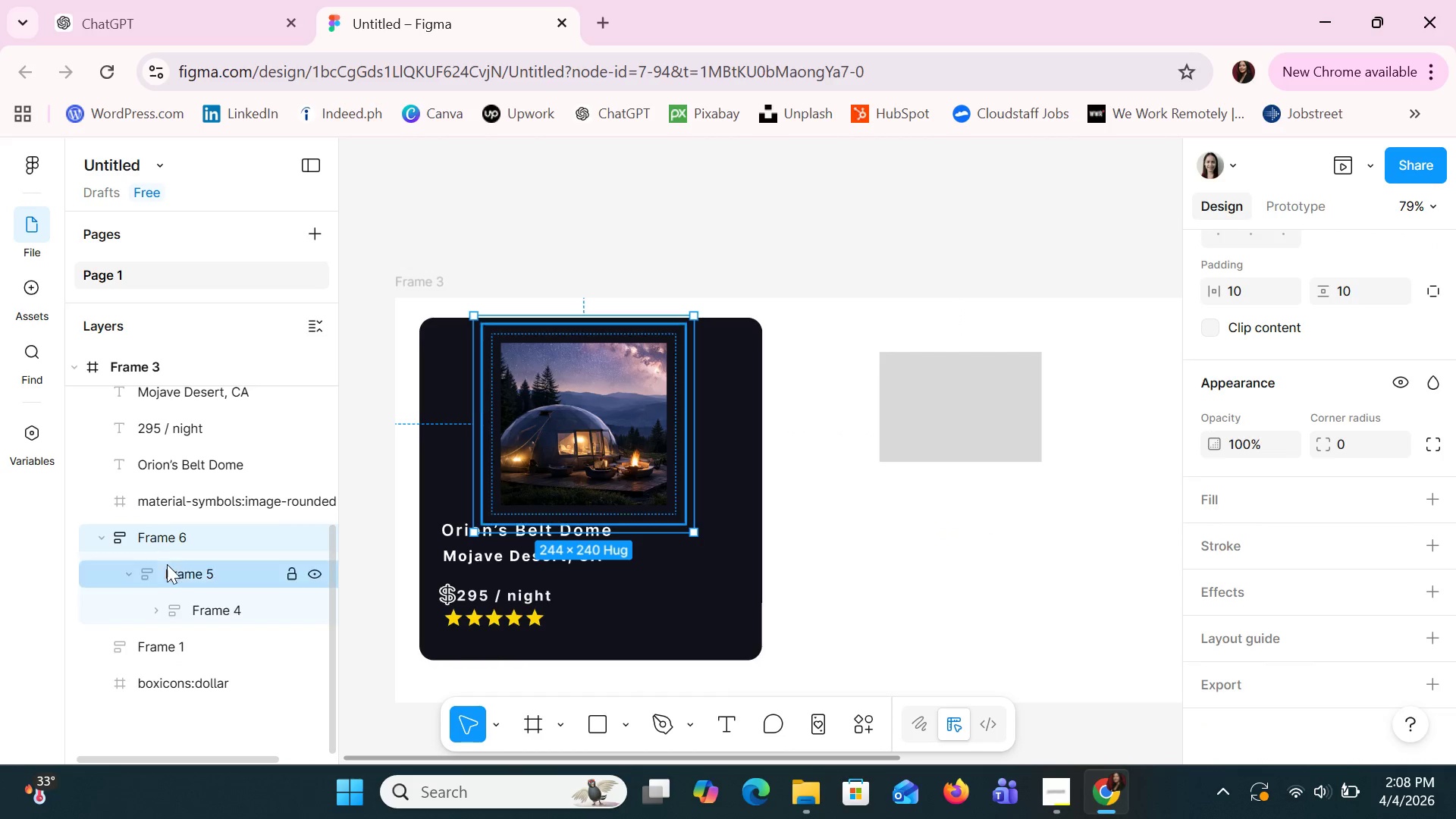 
left_click([174, 574])
 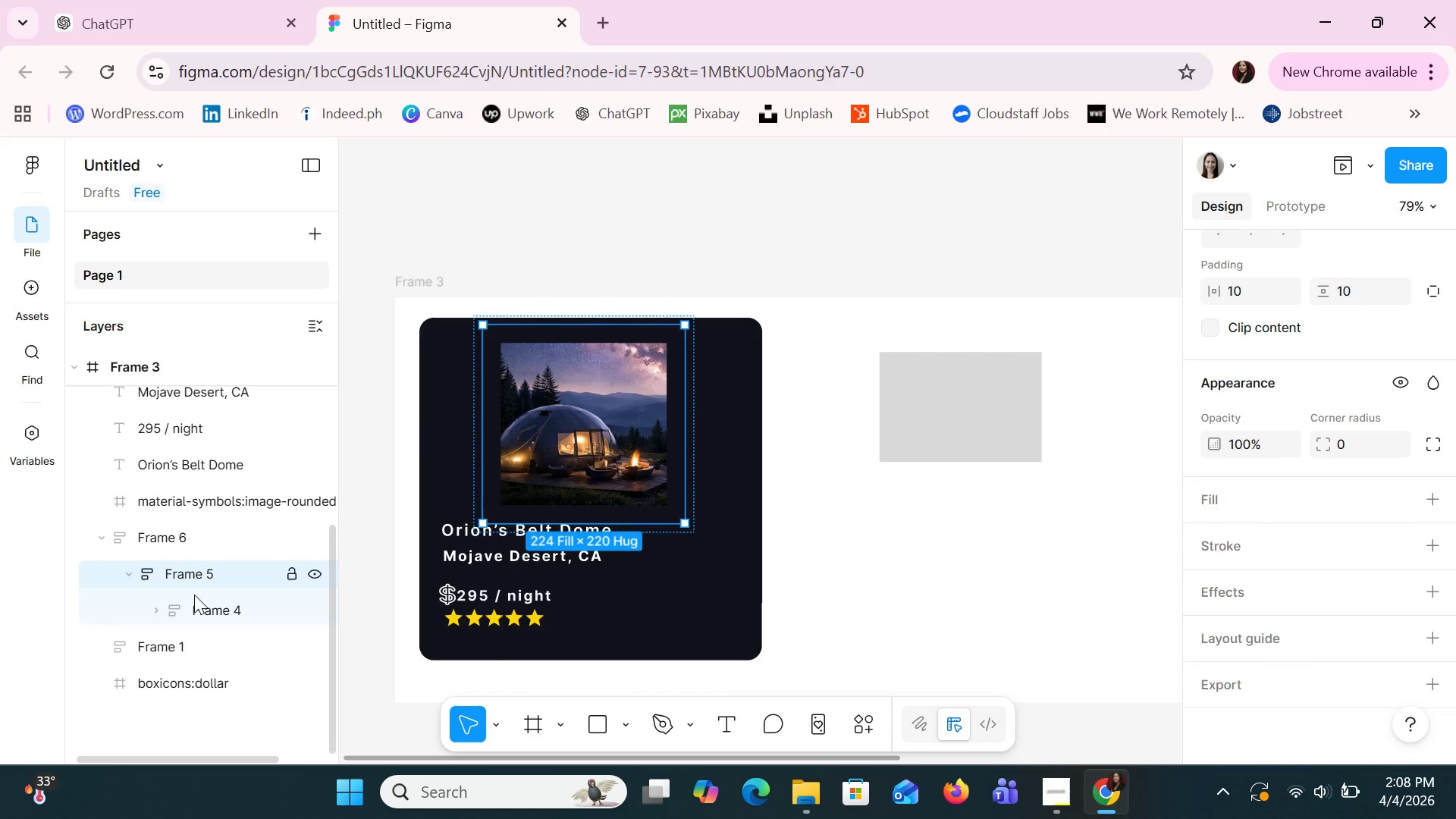 
left_click([201, 606])
 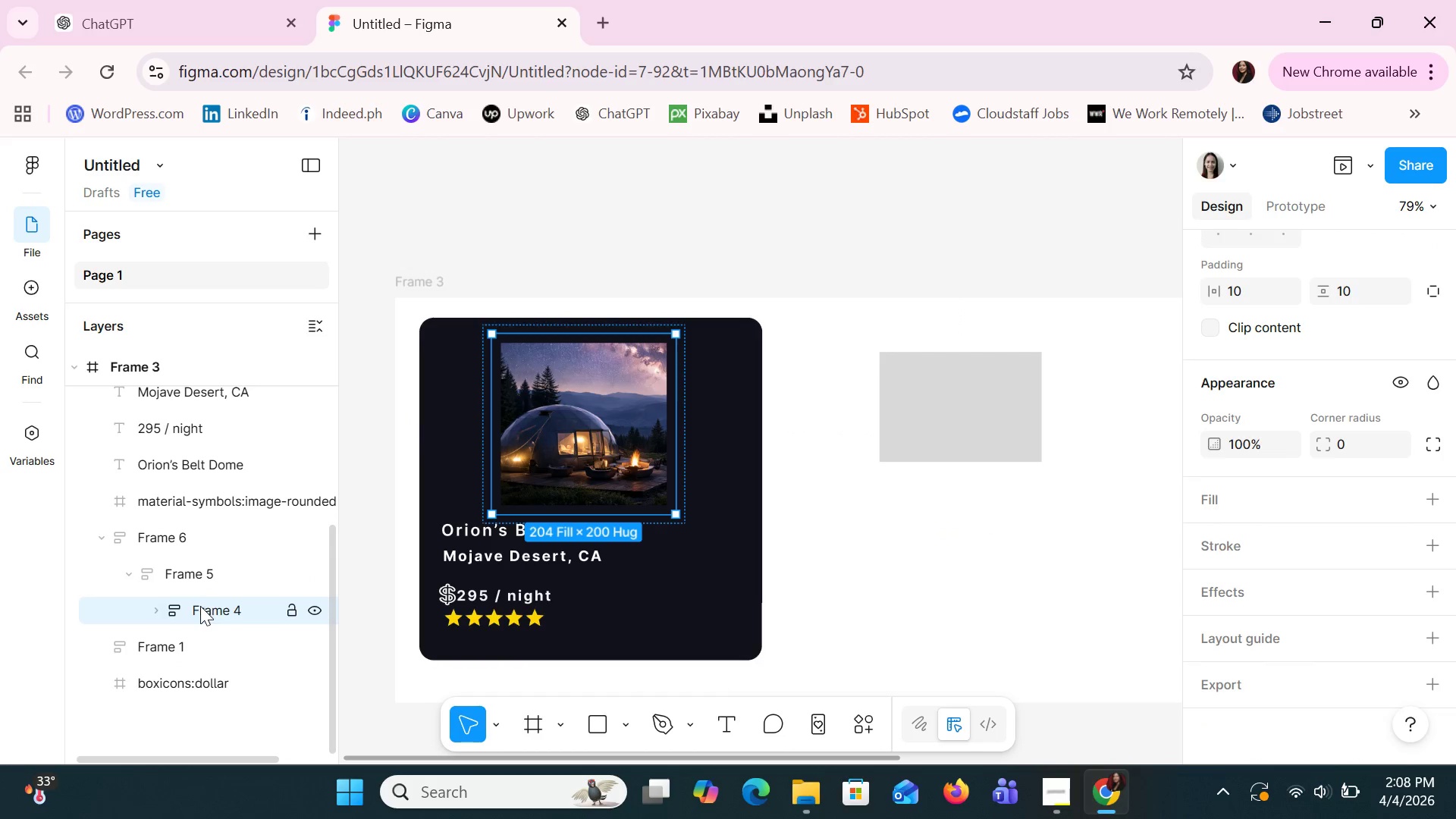 
left_click([182, 640])
 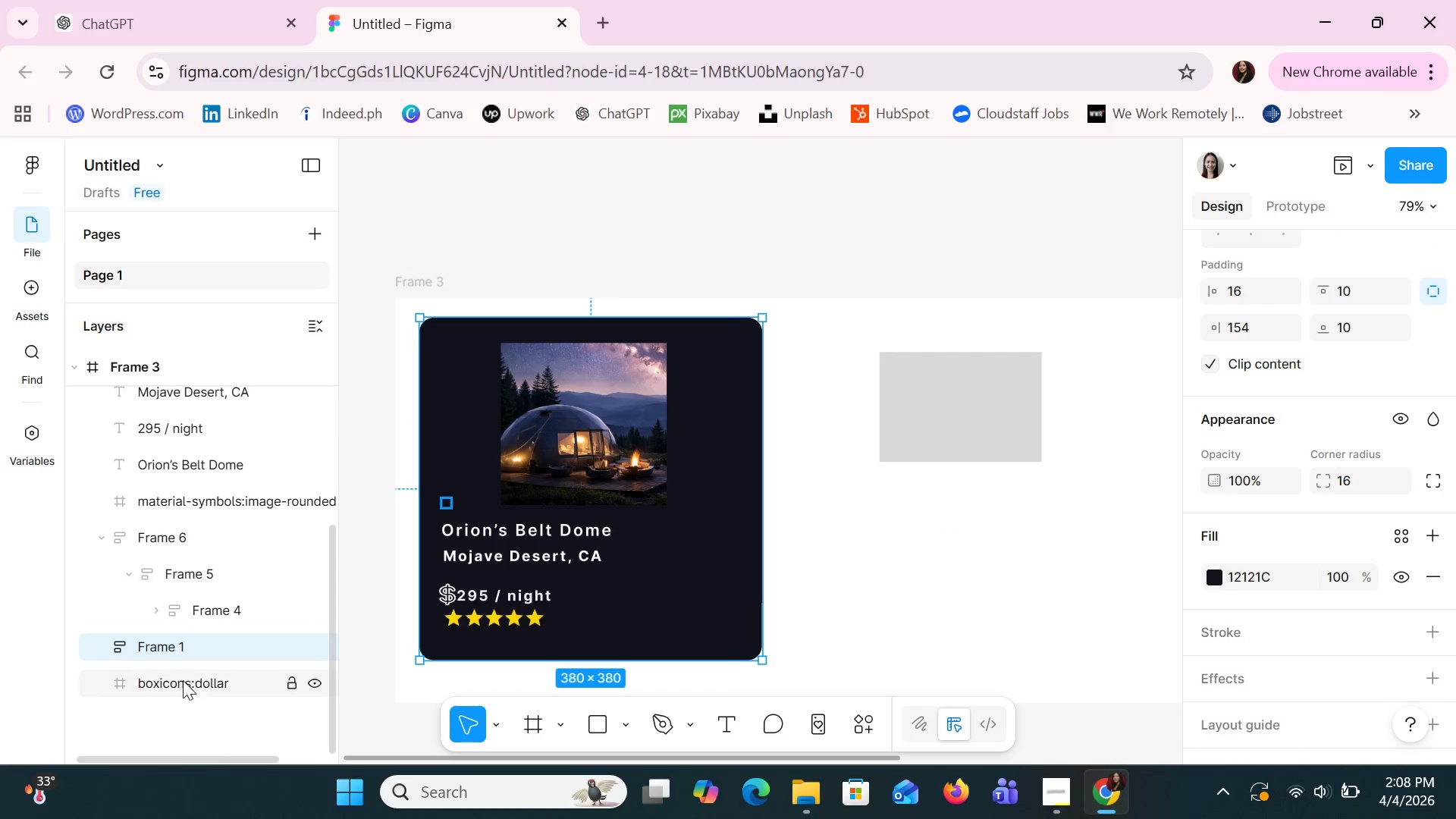 
left_click([183, 683])
 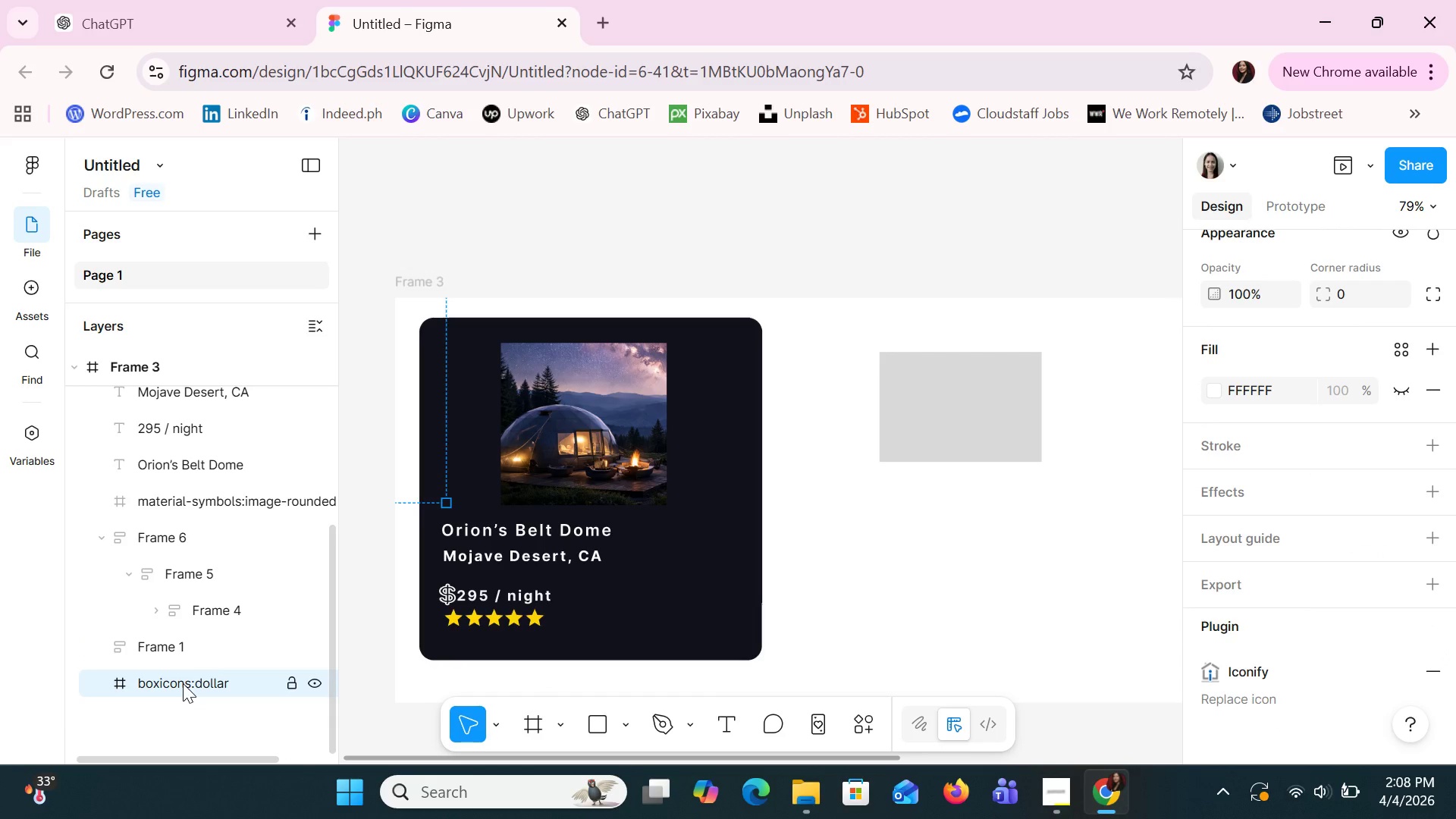 
key(Delete)
 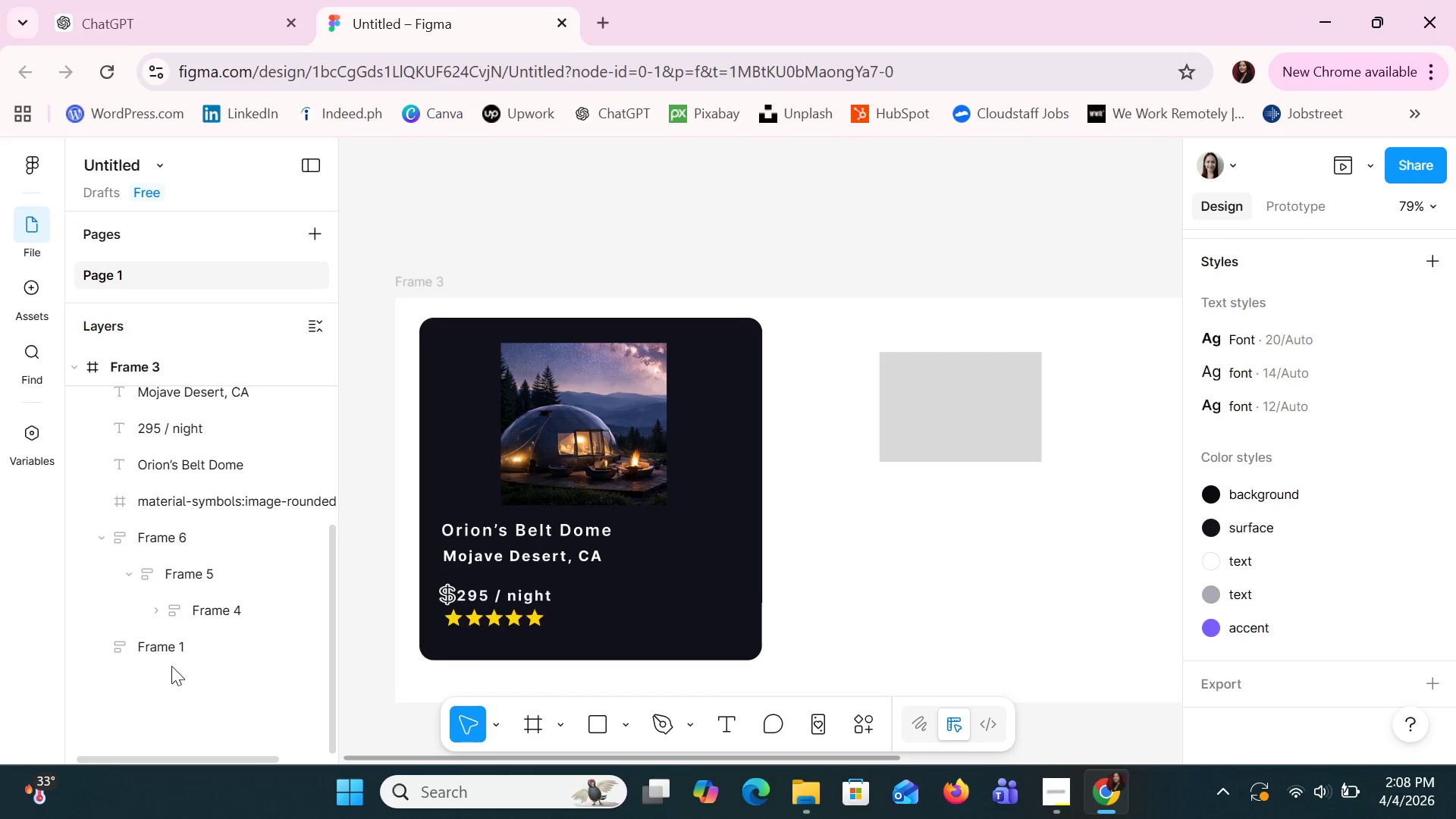 
left_click([167, 651])
 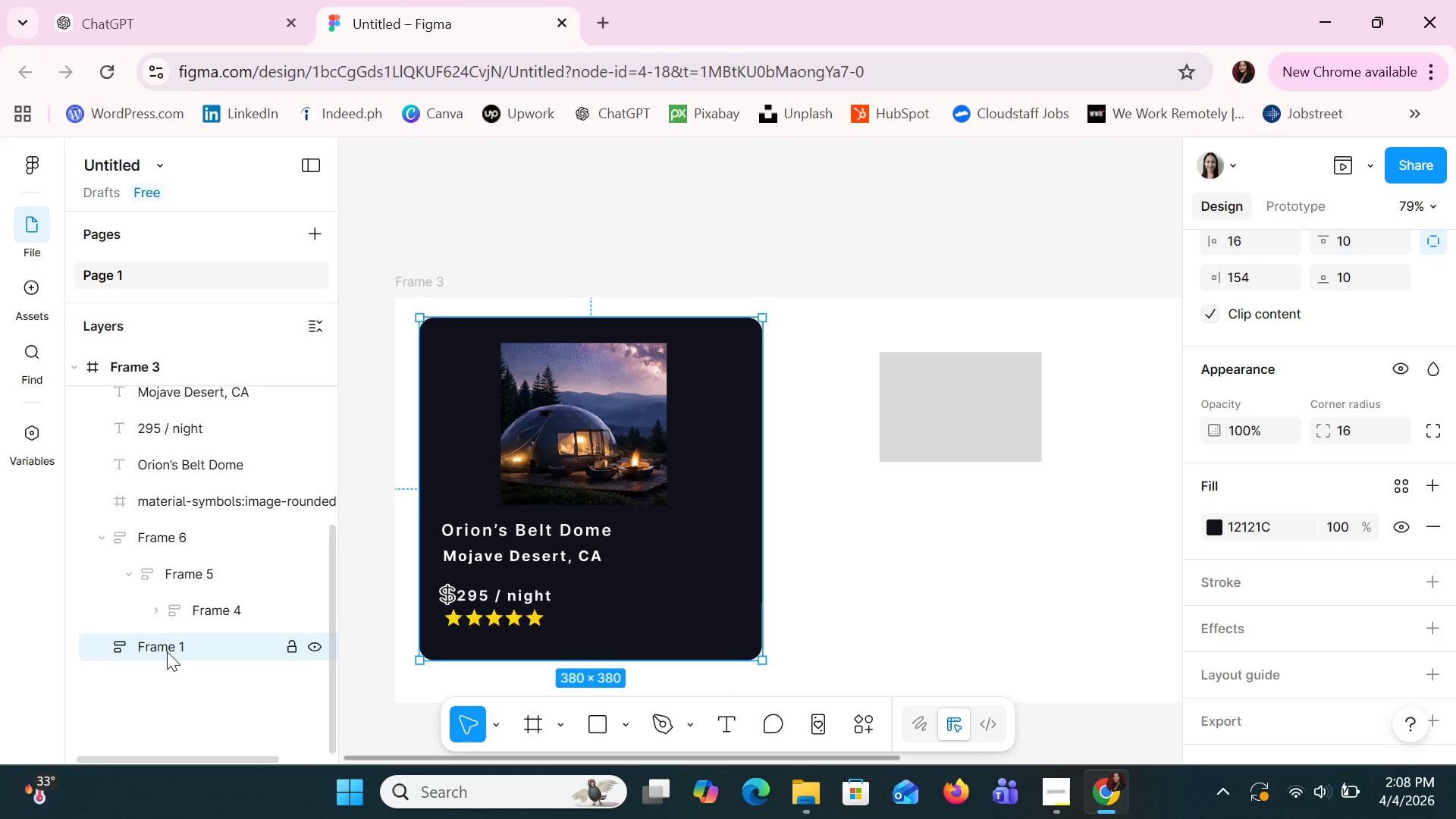 
scroll: coordinate [167, 651], scroll_direction: up, amount: 4.0
 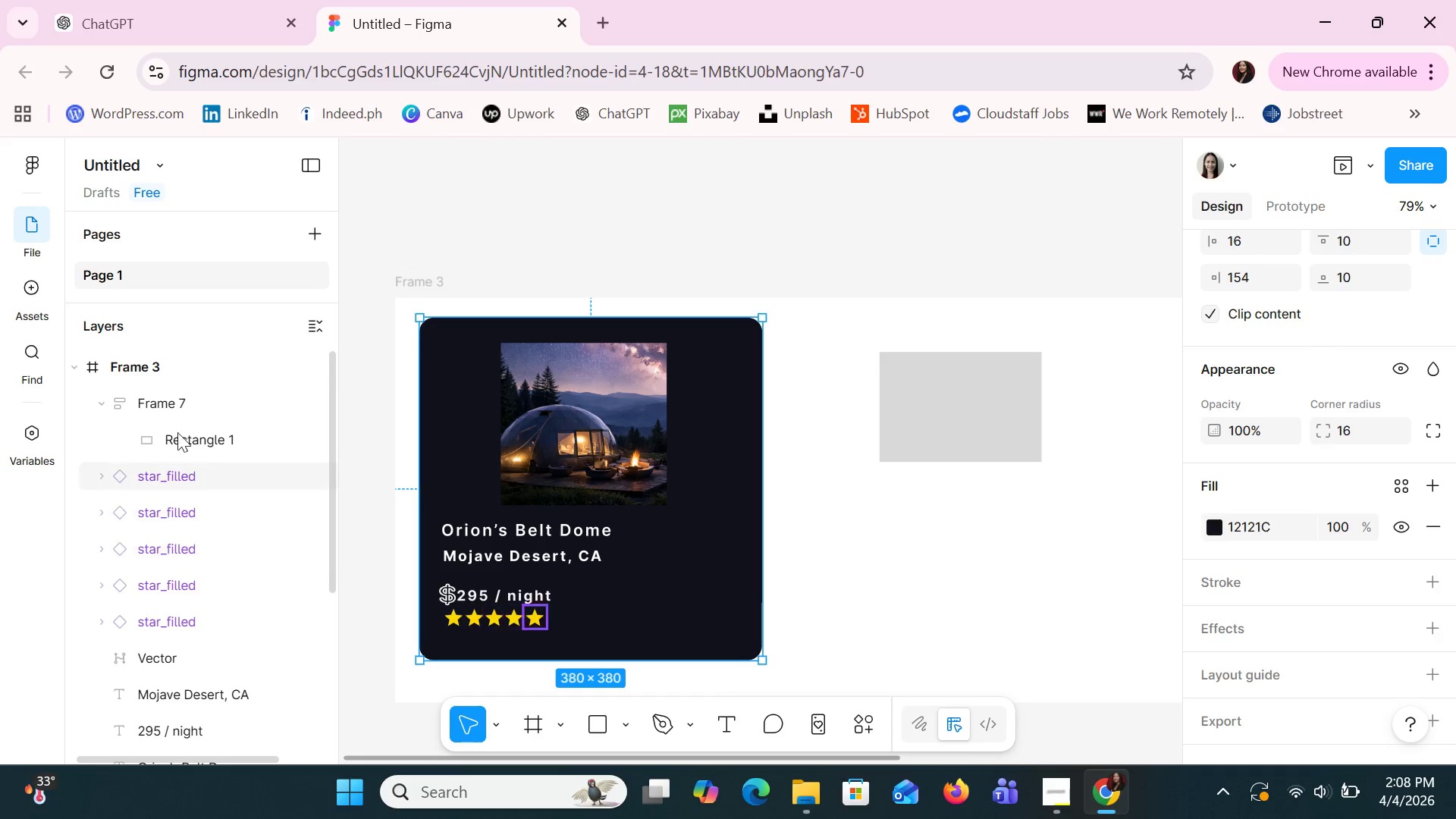 
left_click([176, 400])
 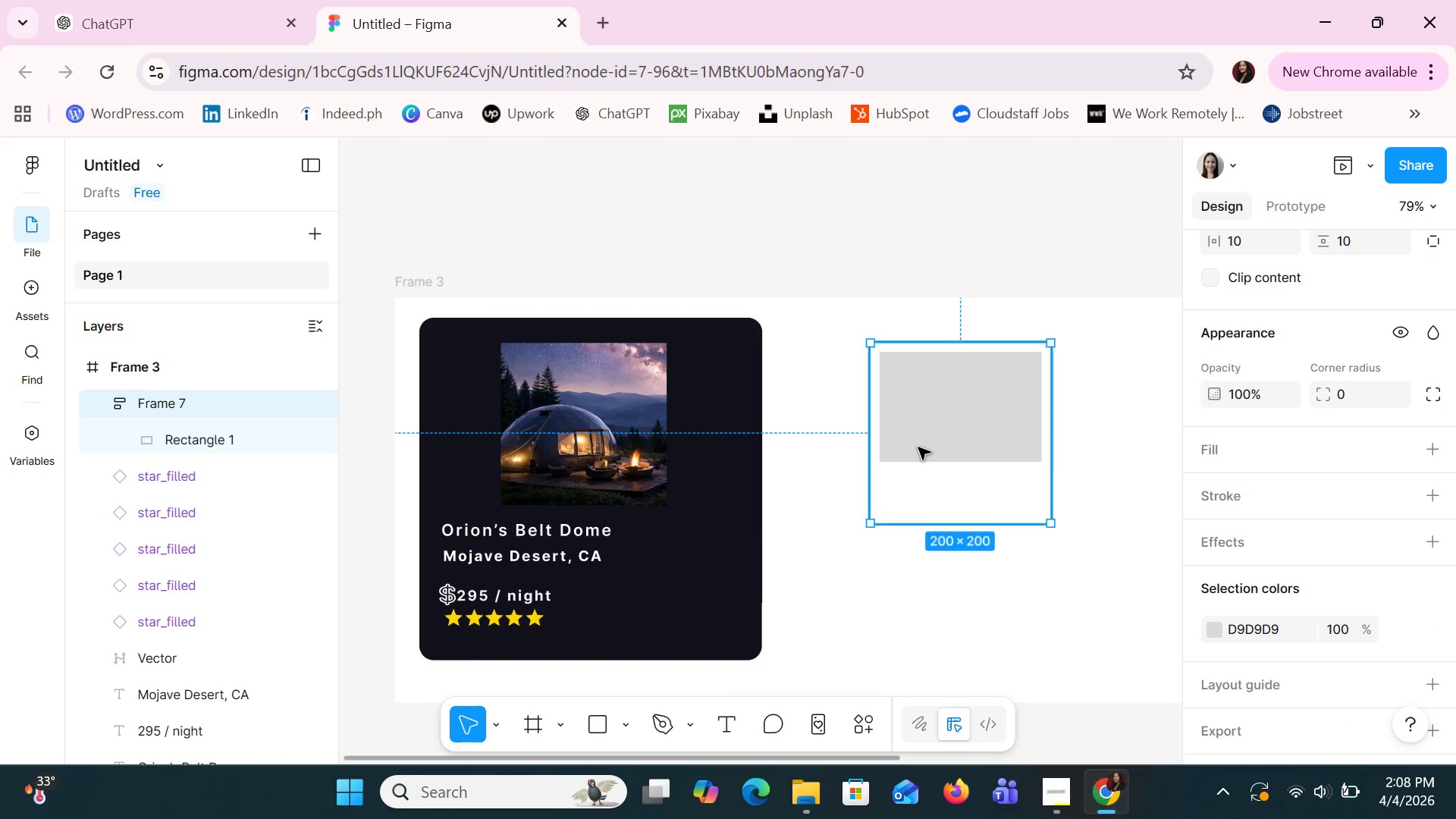 
left_click([918, 447])
 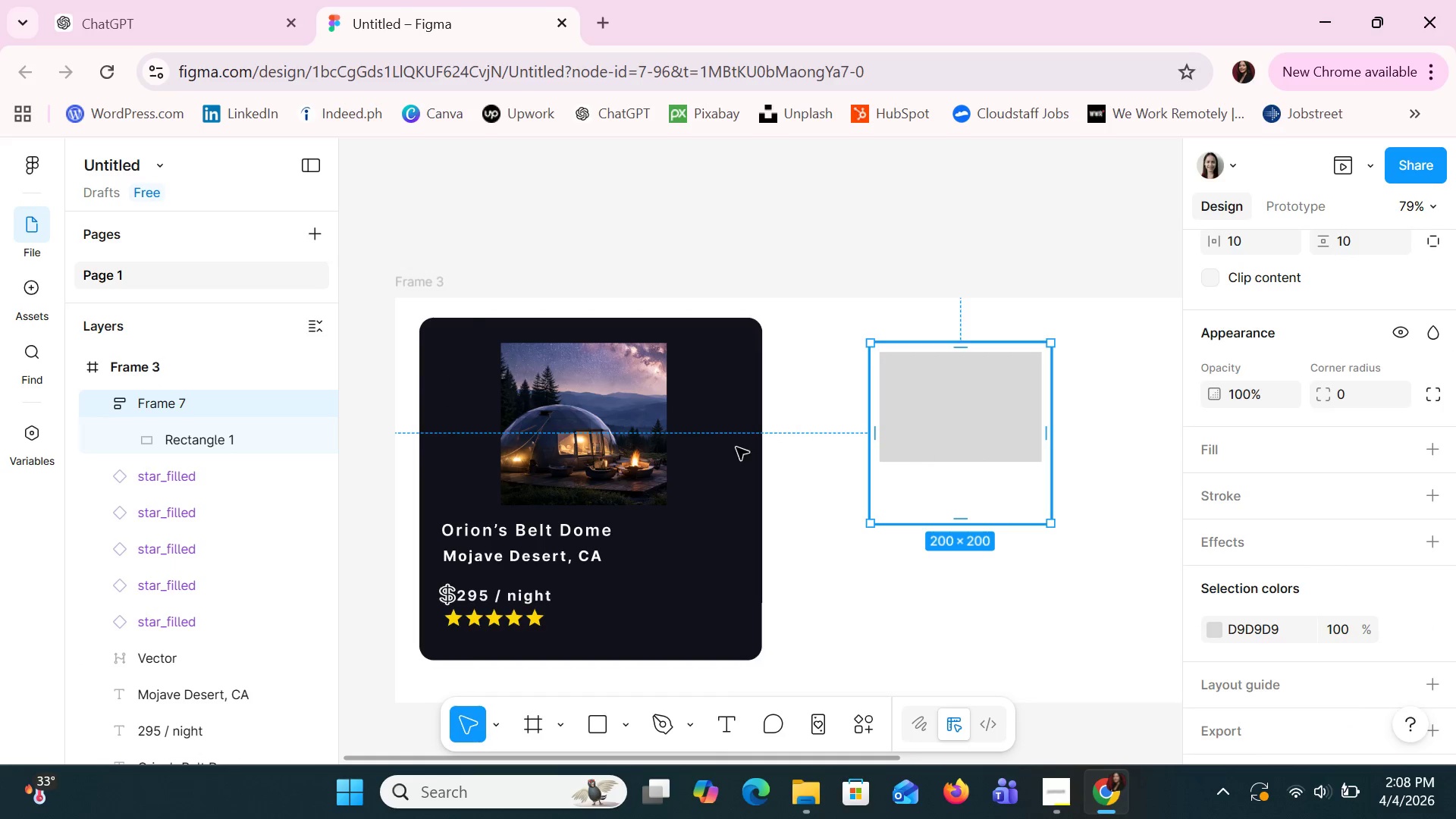 
left_click_drag(start_coordinate=[623, 419], to_coordinate=[830, 425])
 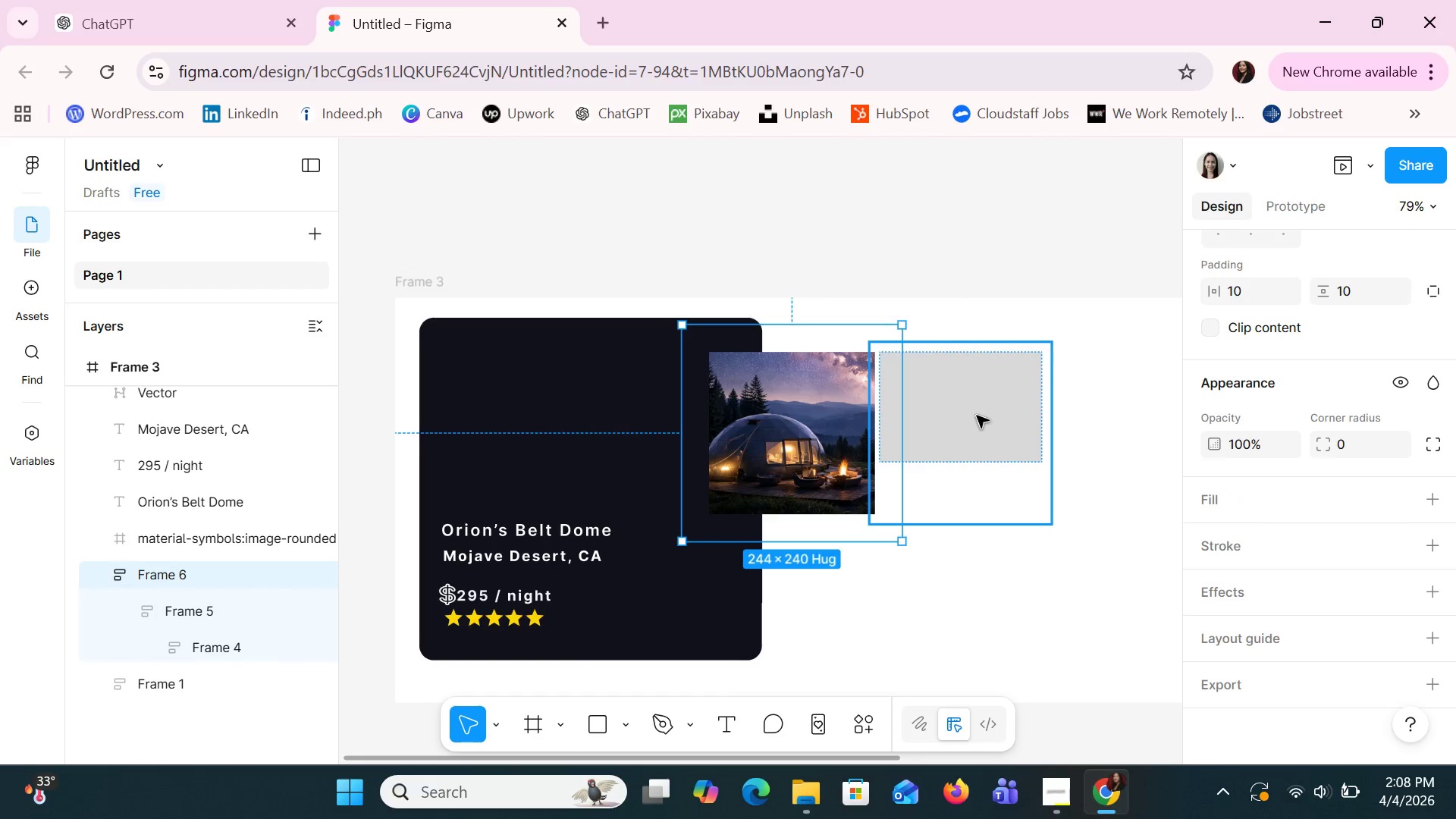 
left_click([975, 416])
 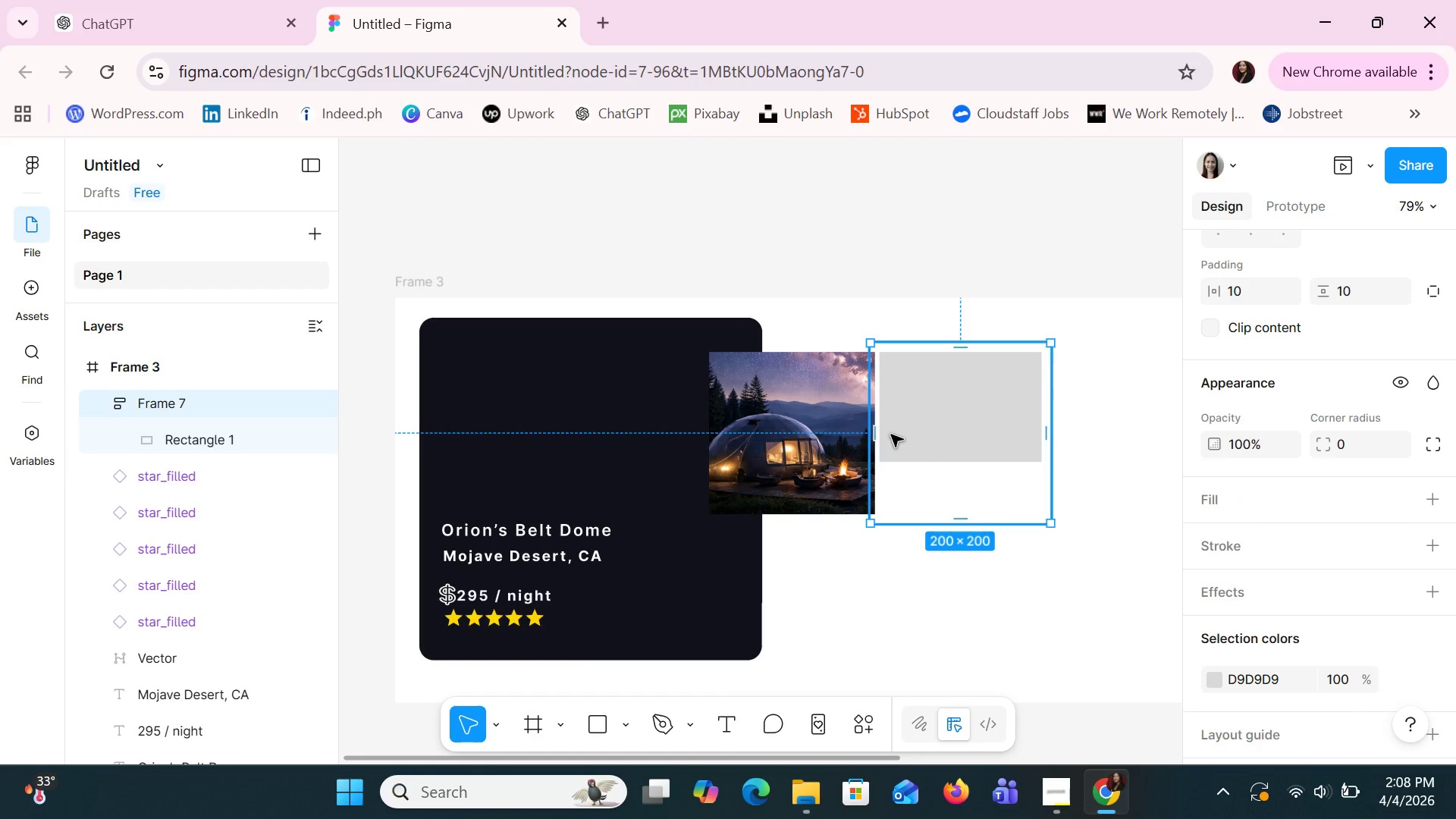 
left_click([830, 446])
 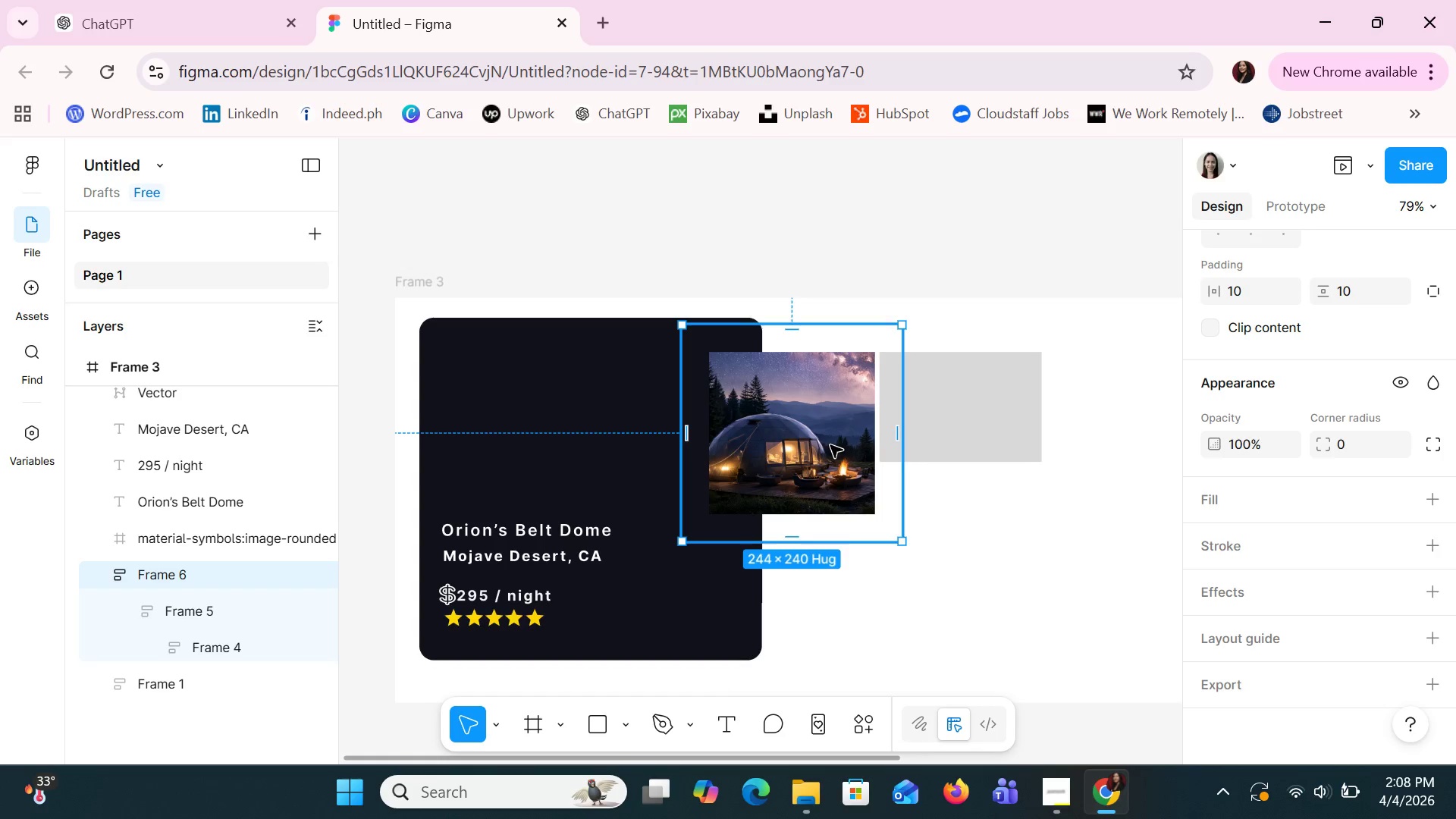 
left_click_drag(start_coordinate=[791, 538], to_coordinate=[788, 517])
 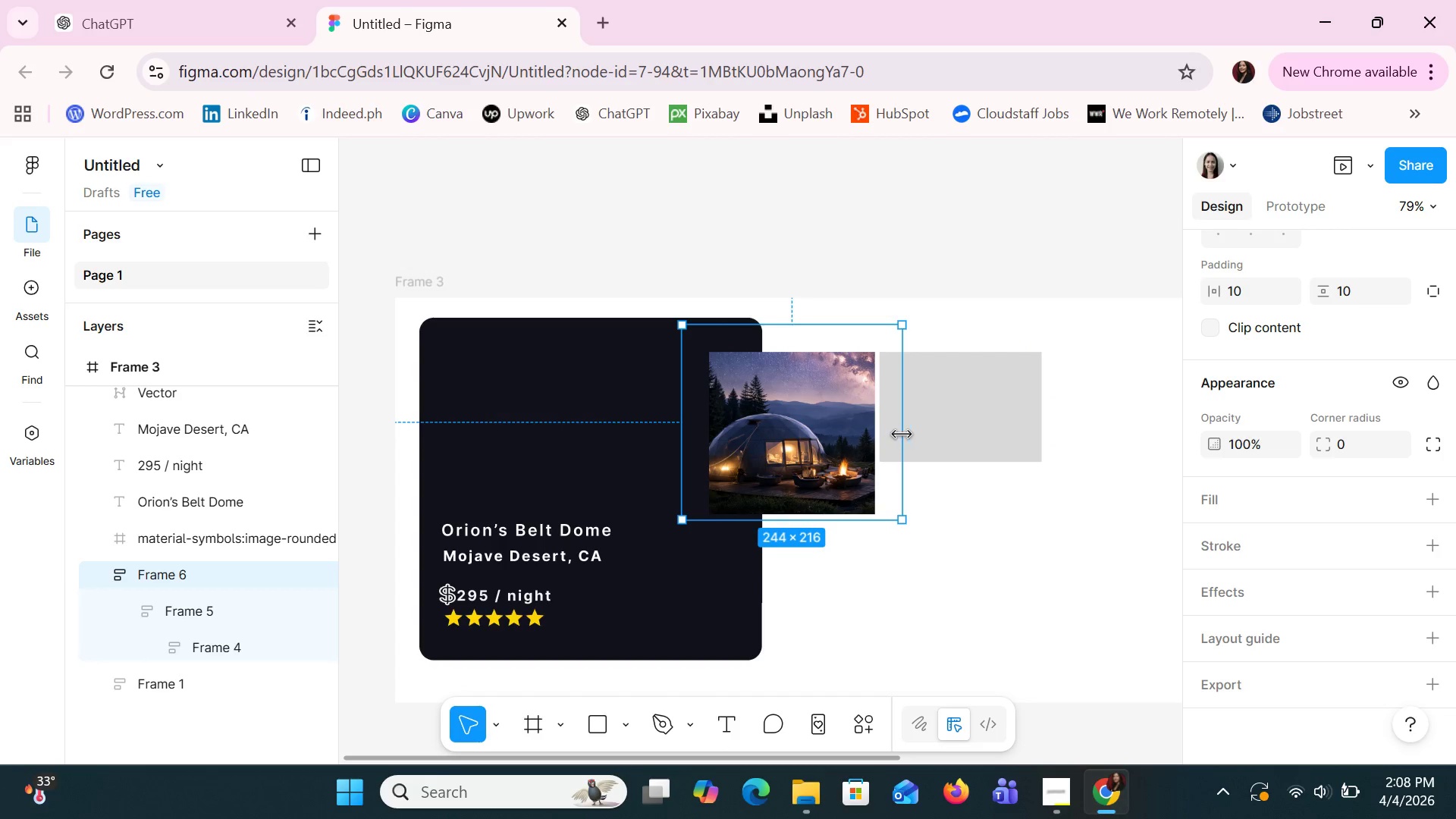 
left_click_drag(start_coordinate=[902, 435], to_coordinate=[858, 413])
 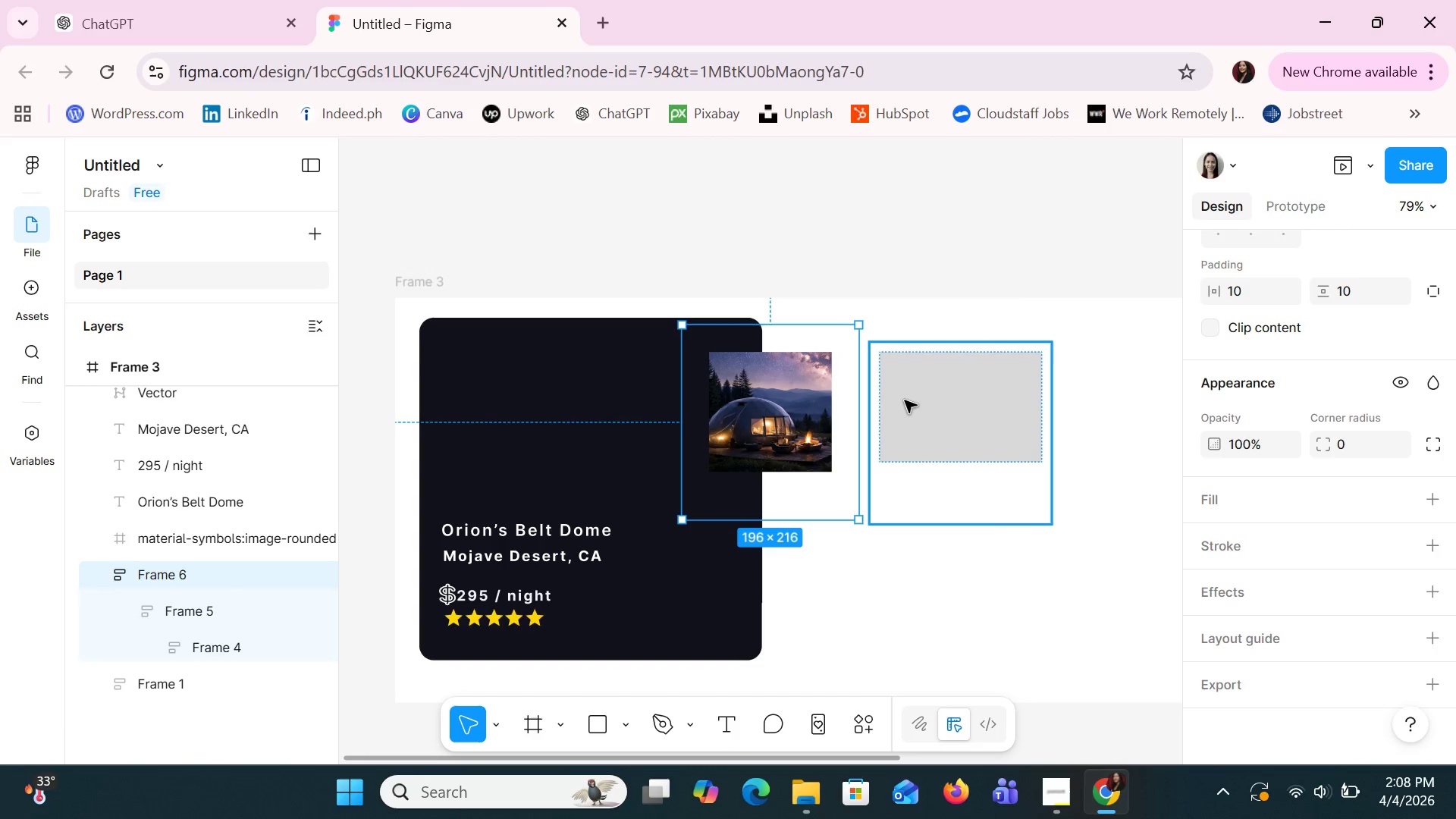 
left_click([905, 400])
 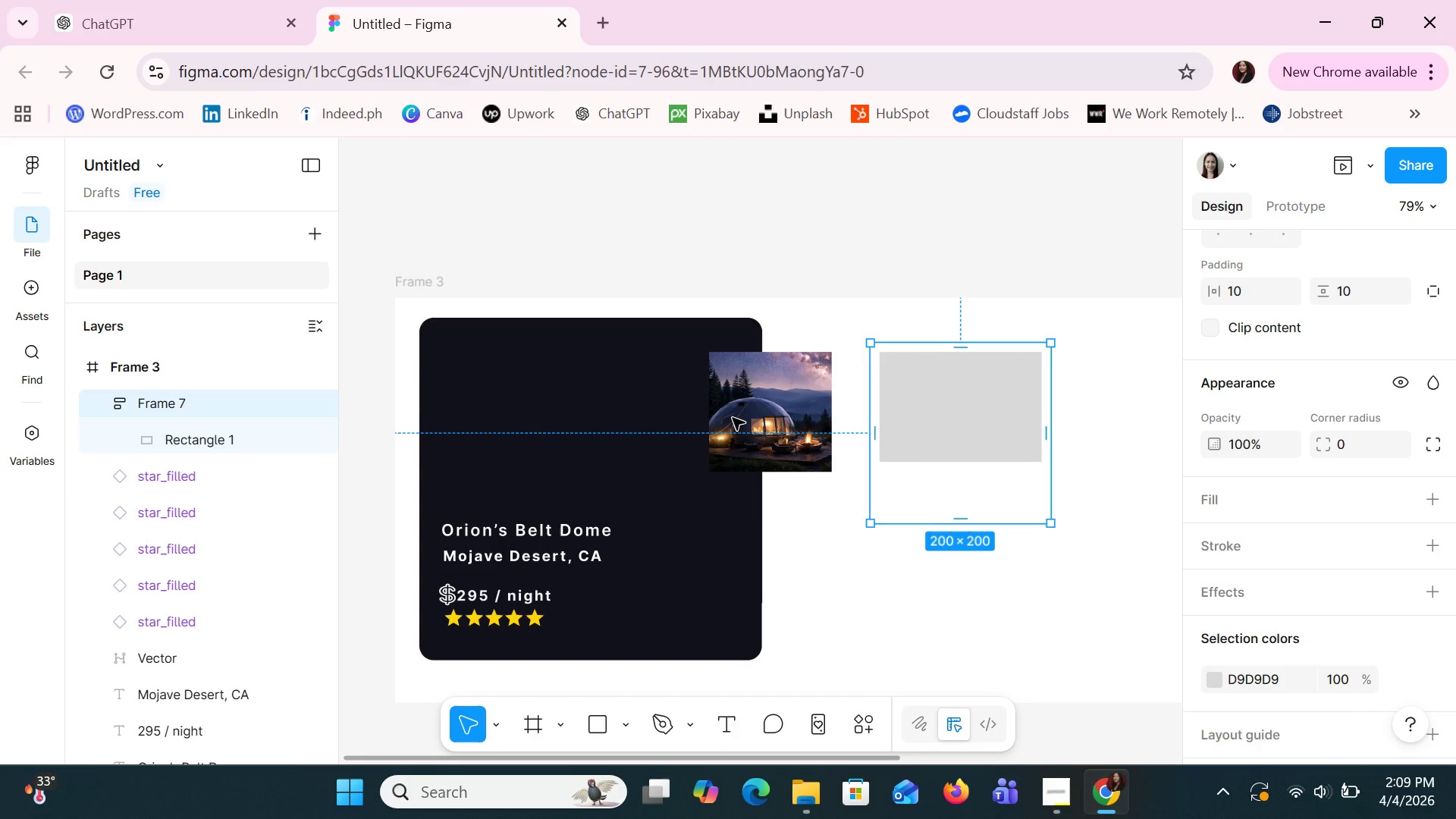 
left_click_drag(start_coordinate=[730, 417], to_coordinate=[905, 583])
 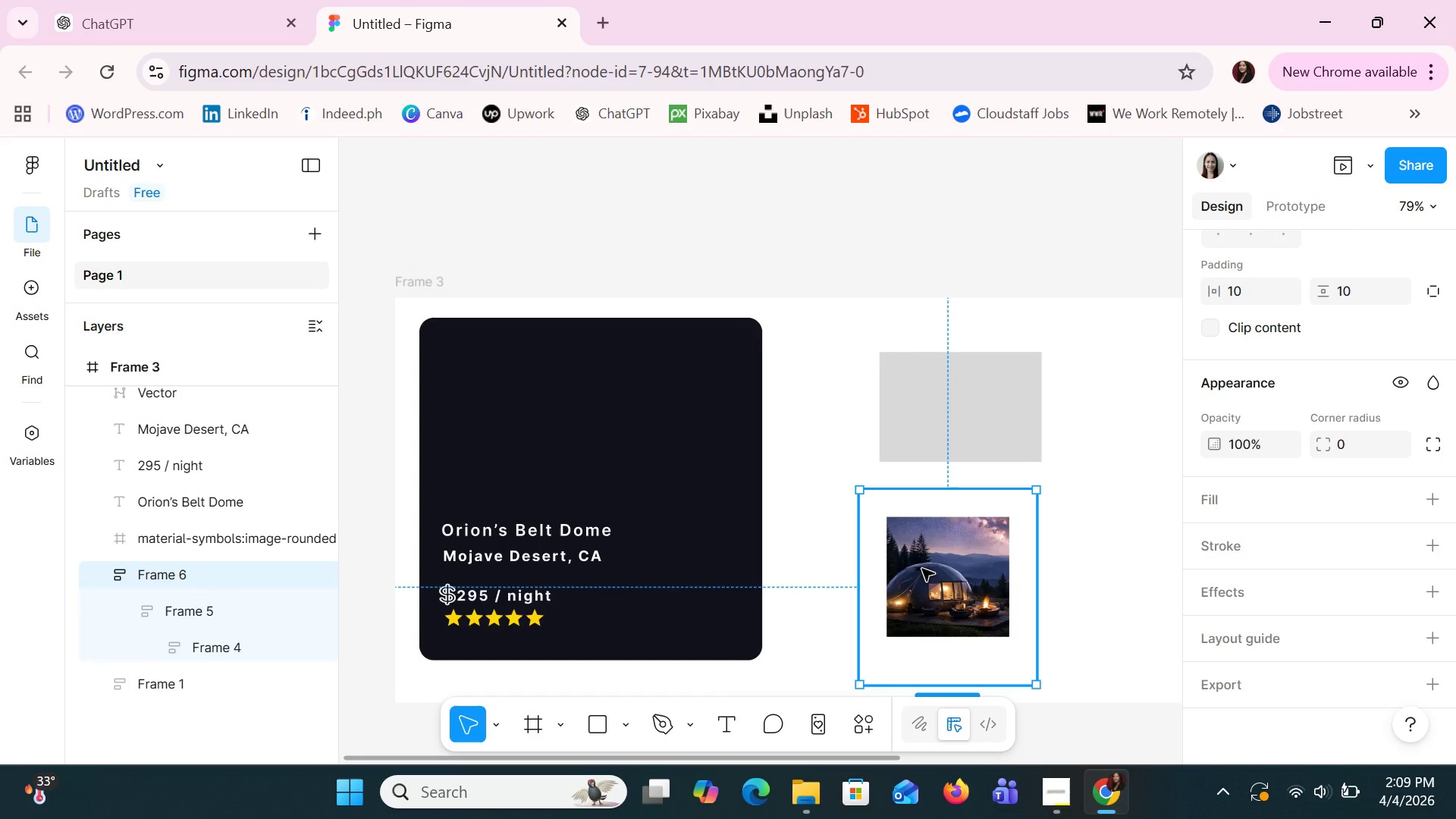 
left_click([922, 569])
 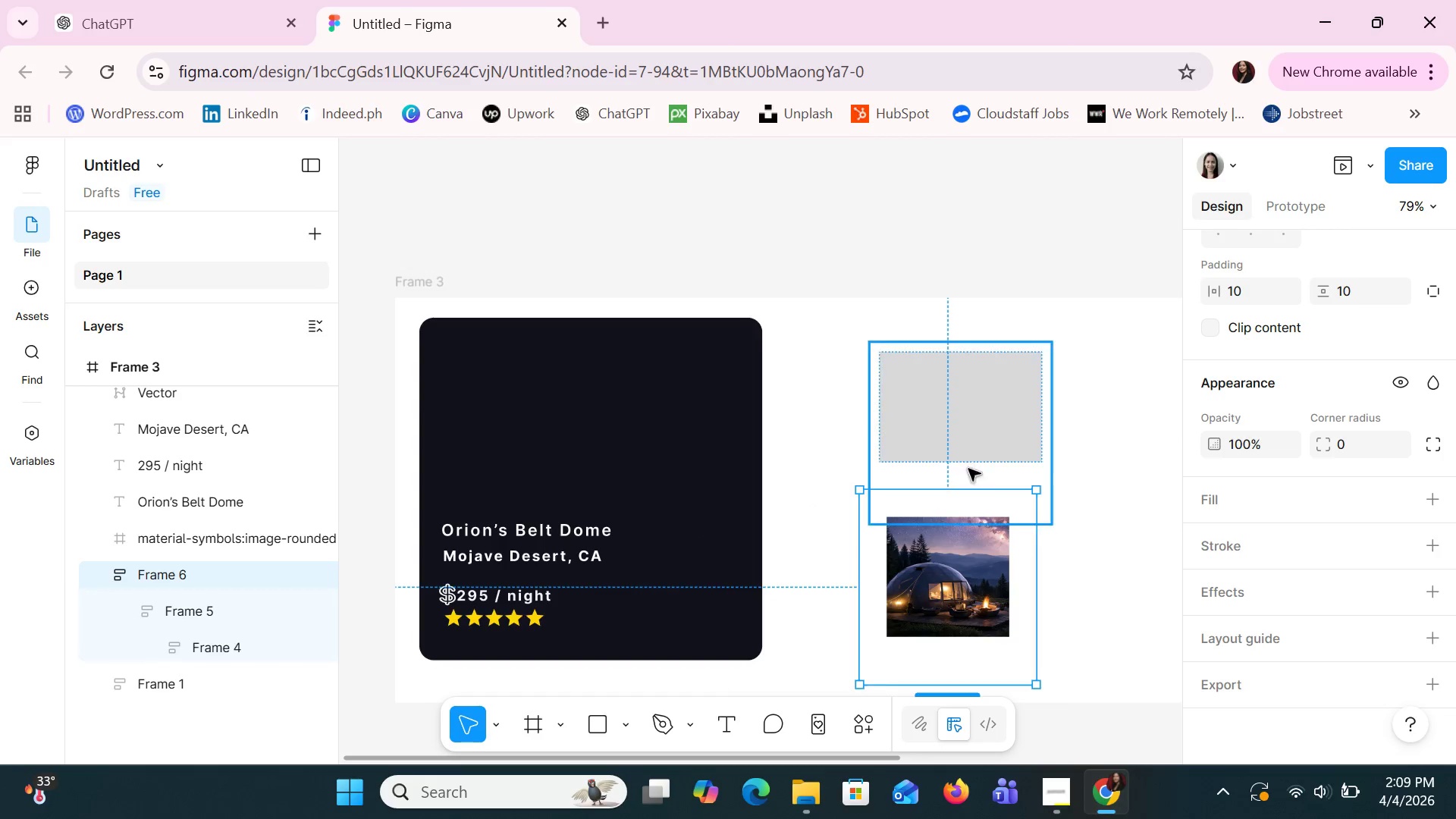 
left_click([973, 443])
 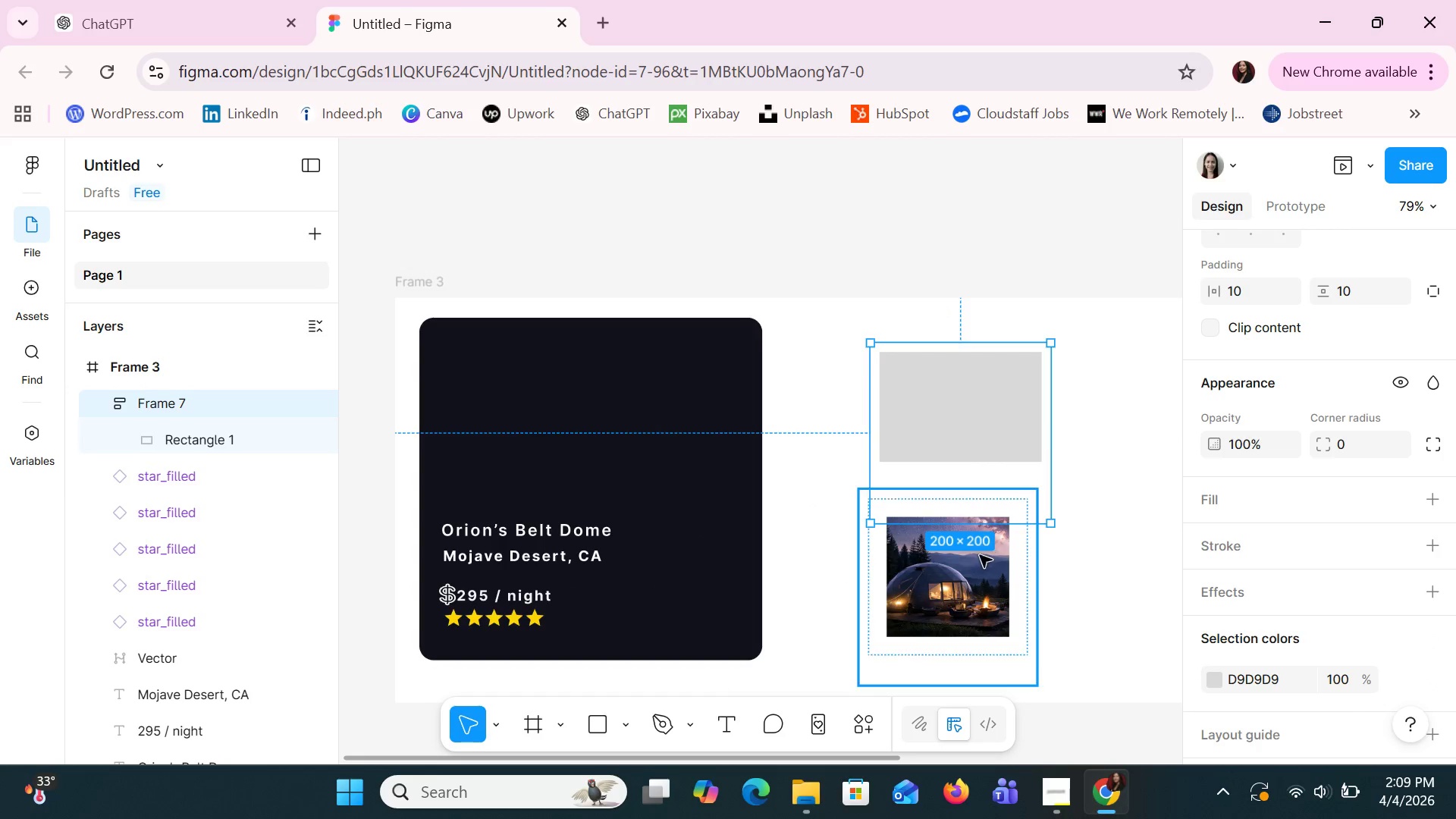 
left_click([980, 557])
 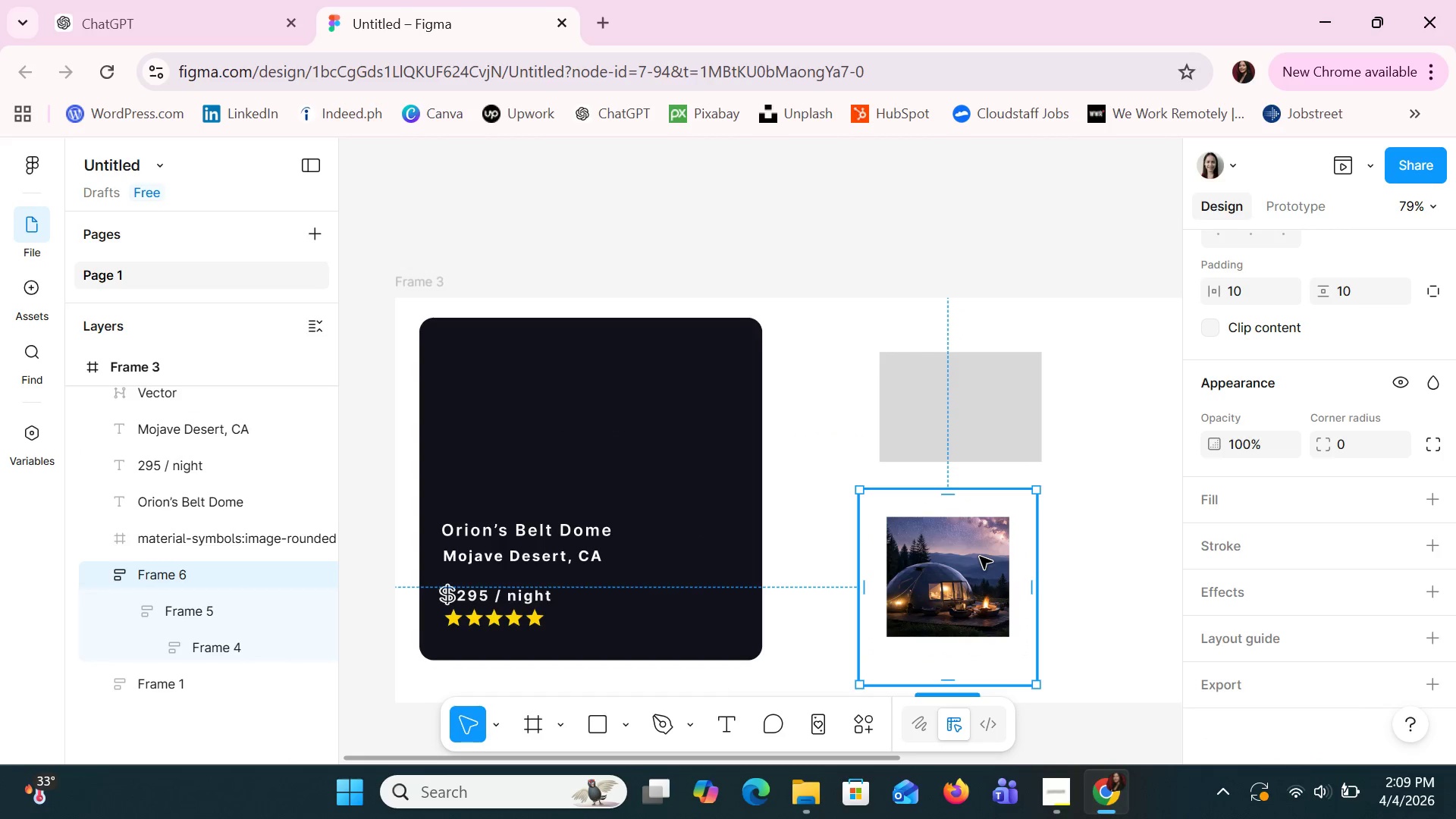 
key(ArrowRight)
 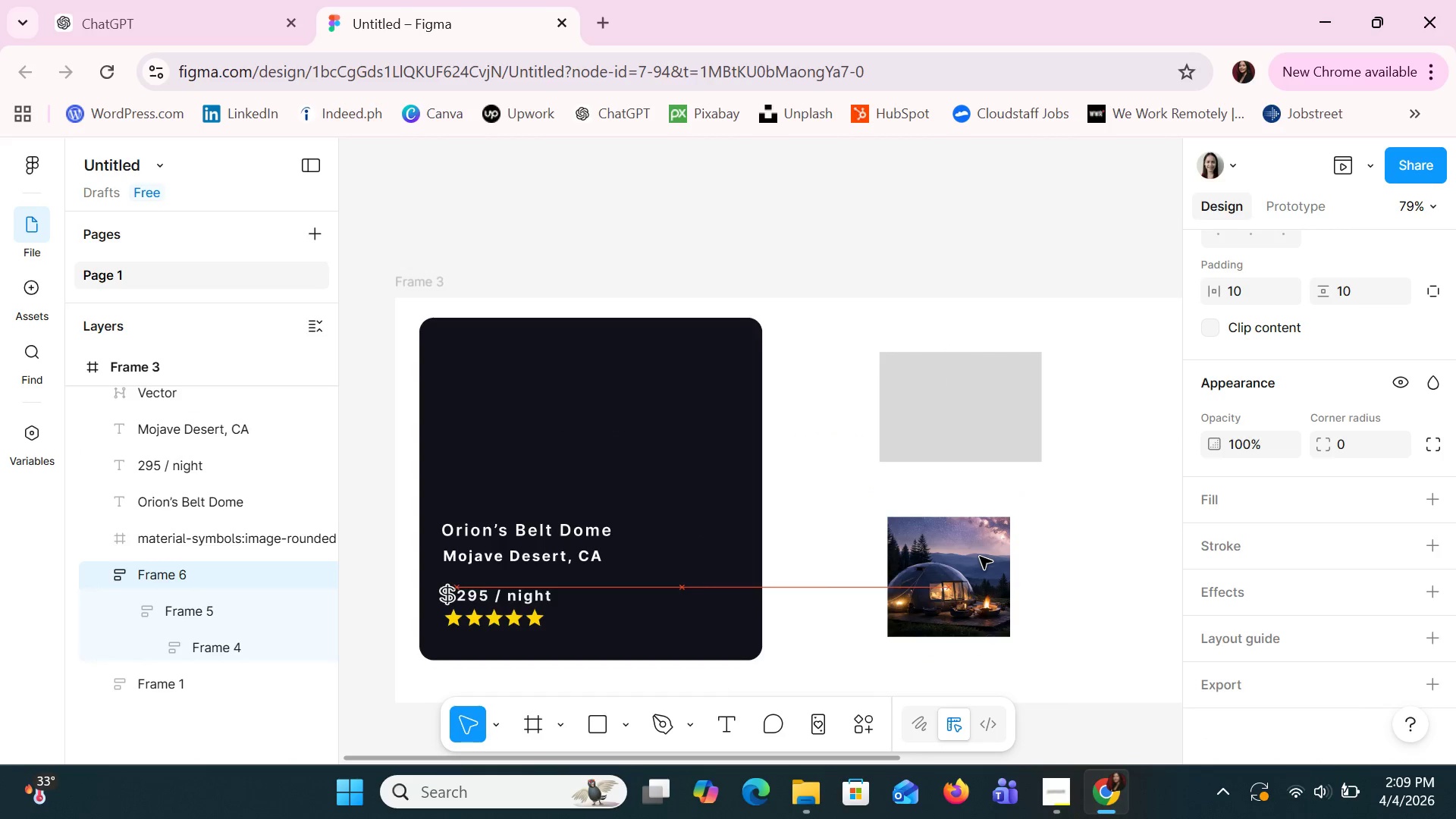 
key(ArrowRight)
 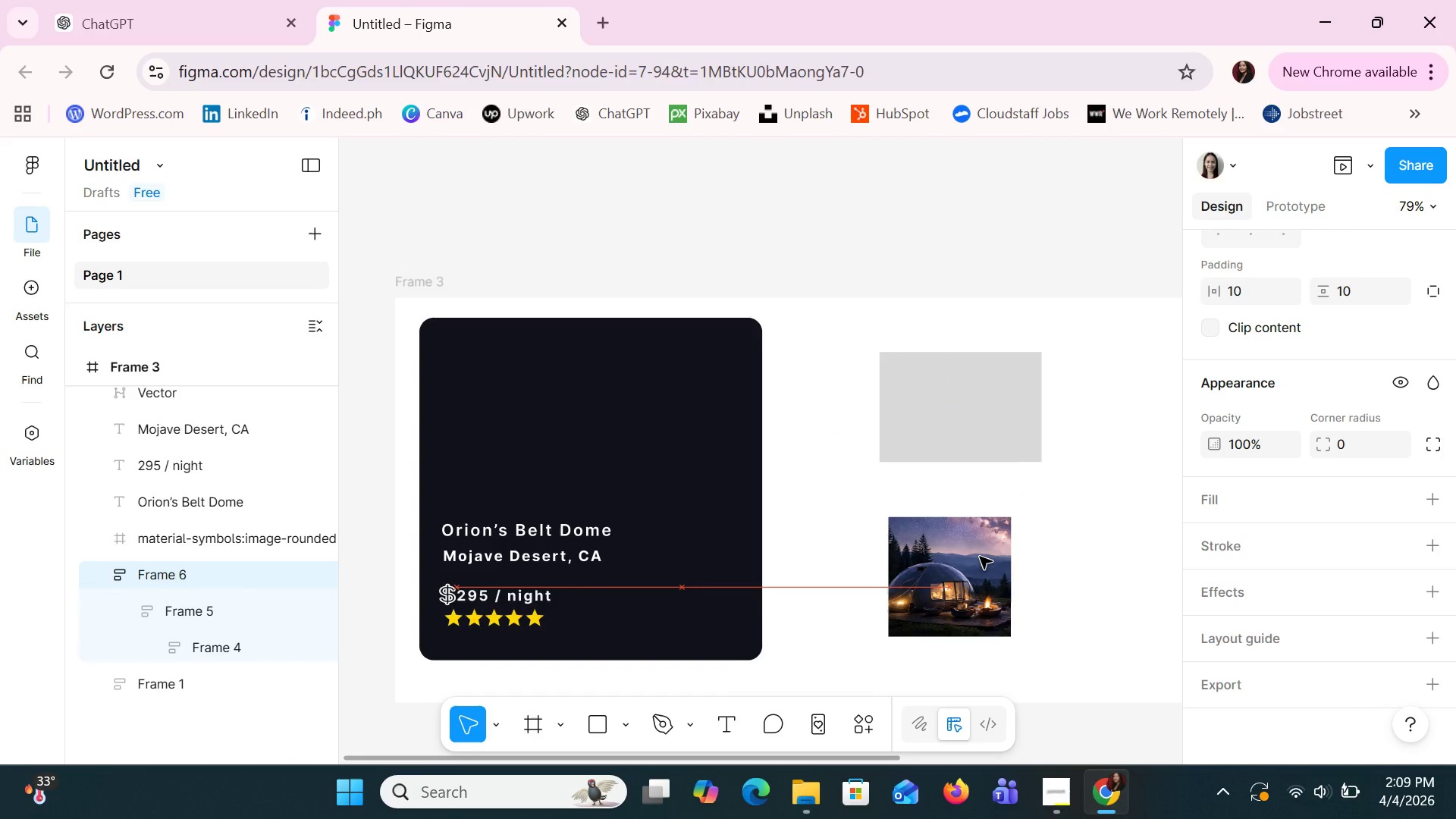 
key(ArrowRight)
 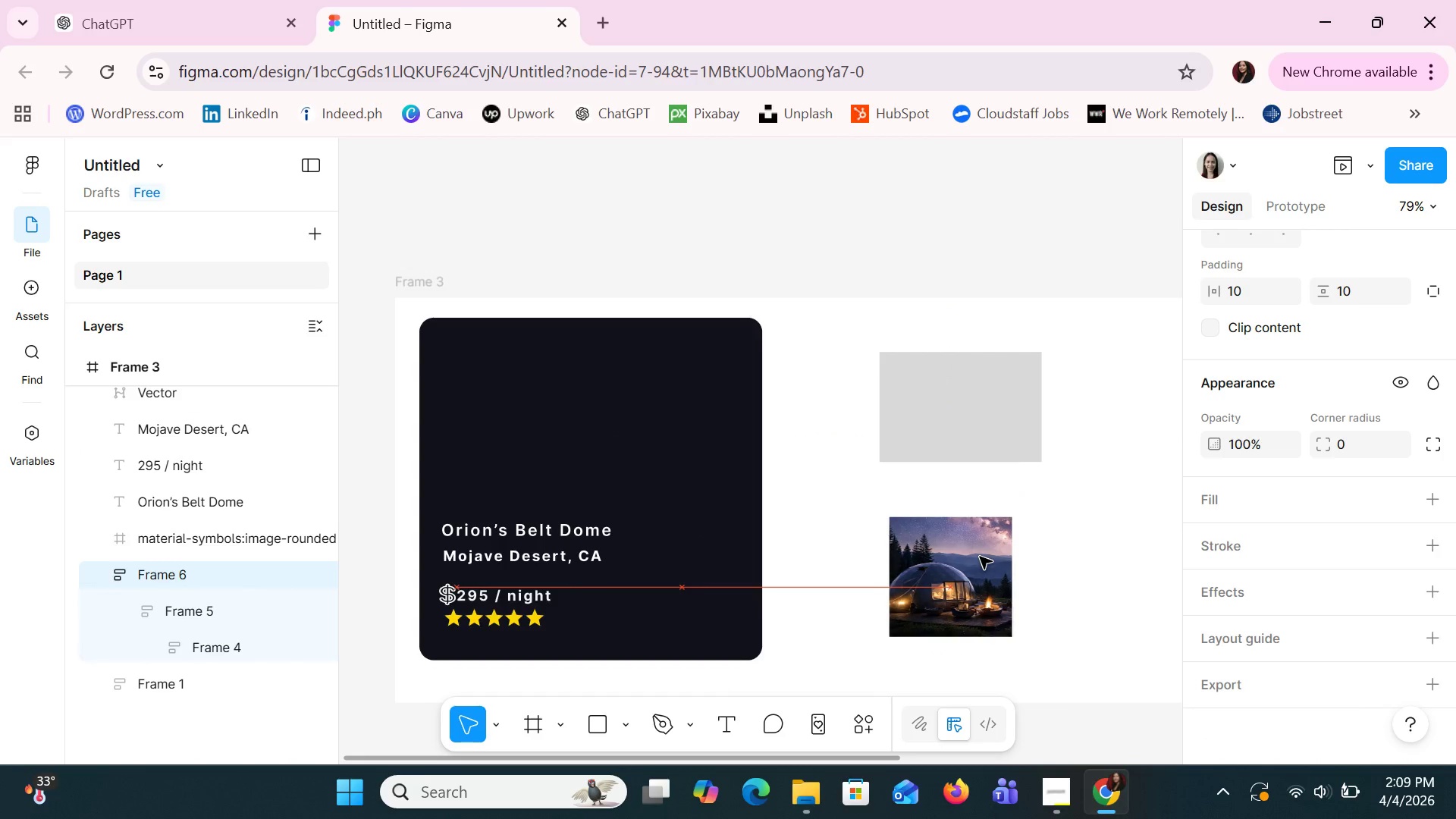 
key(ArrowRight)
 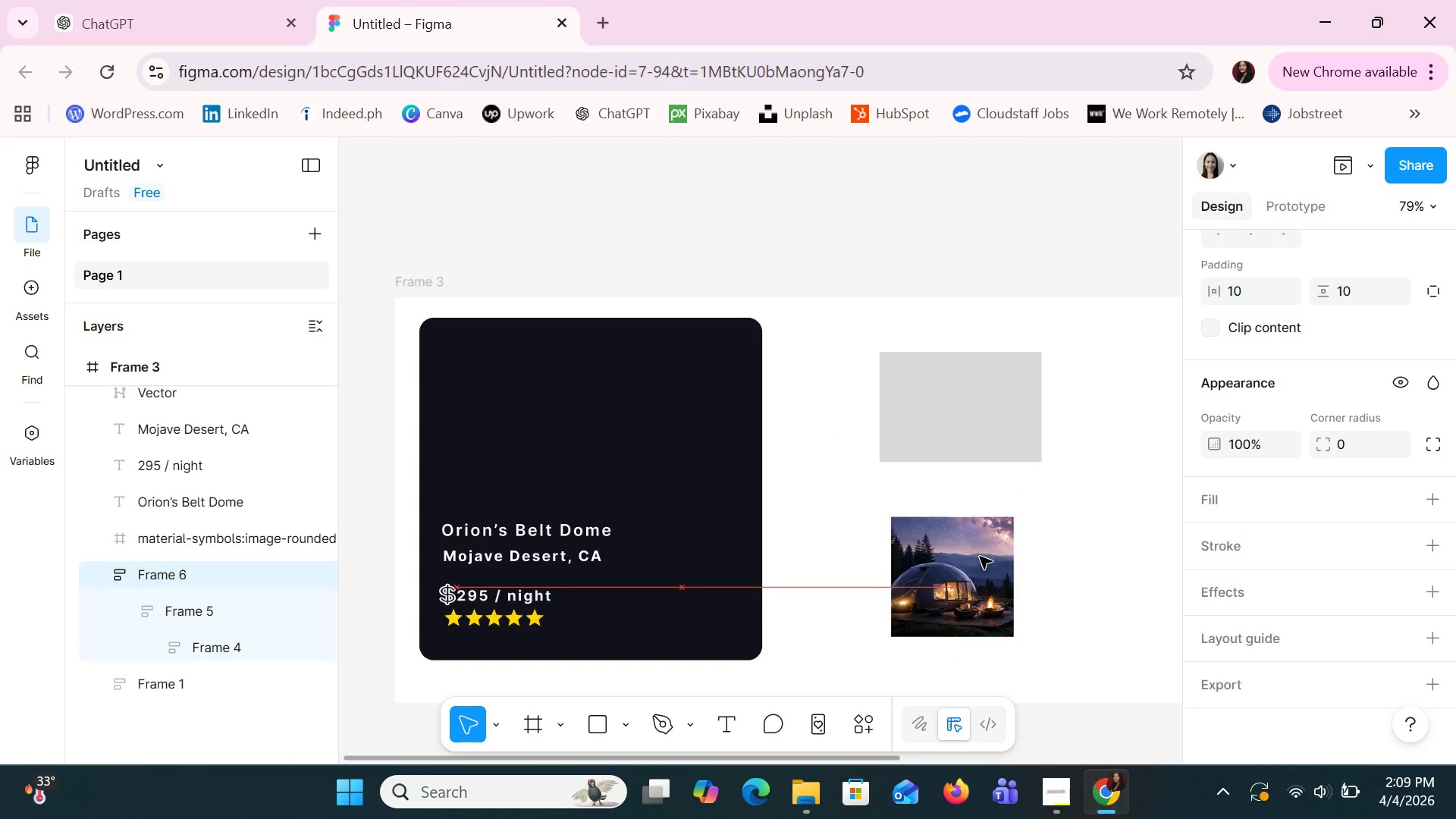 
key(ArrowRight)
 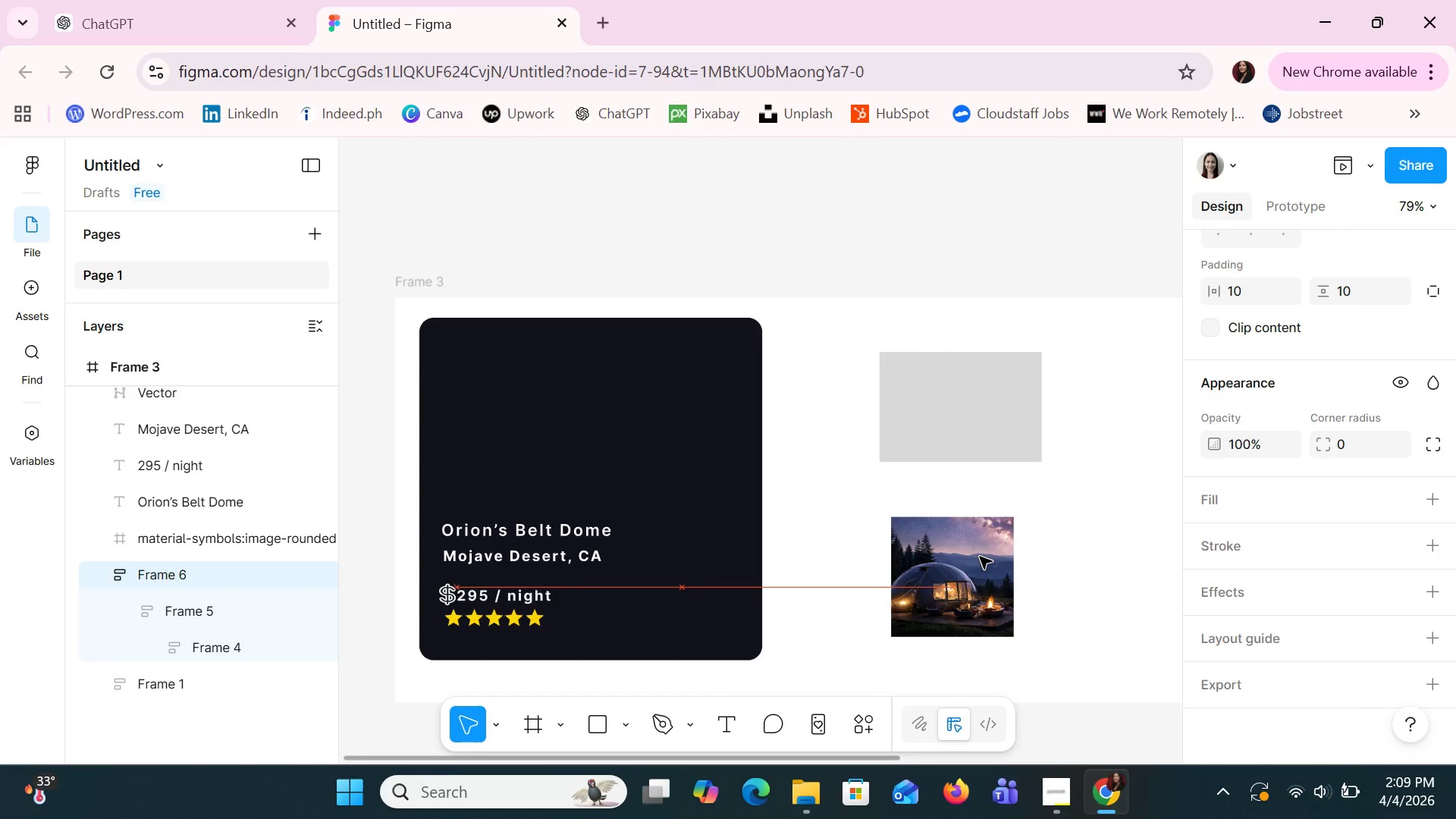 
key(ArrowRight)
 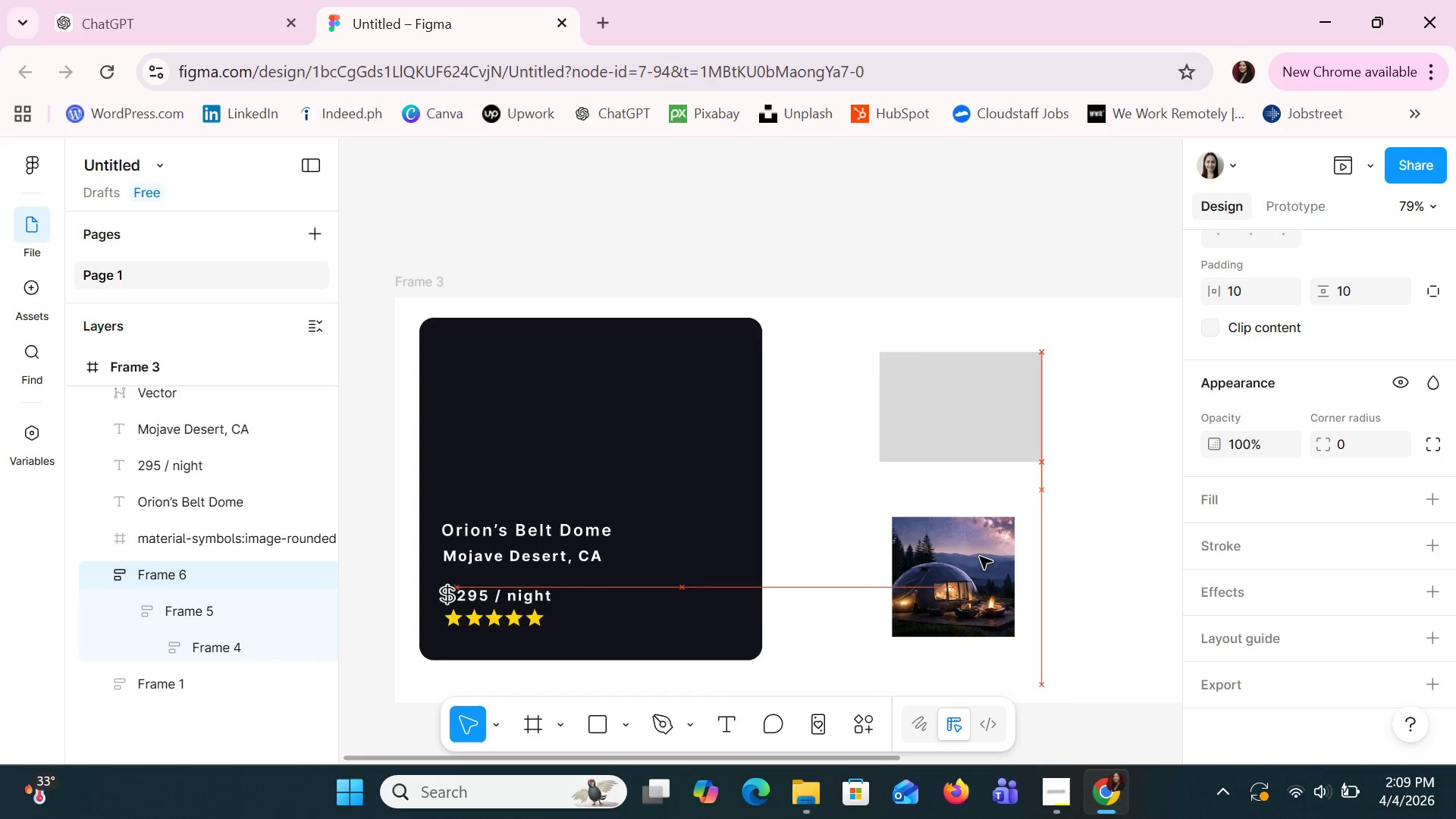 
key(ArrowRight)
 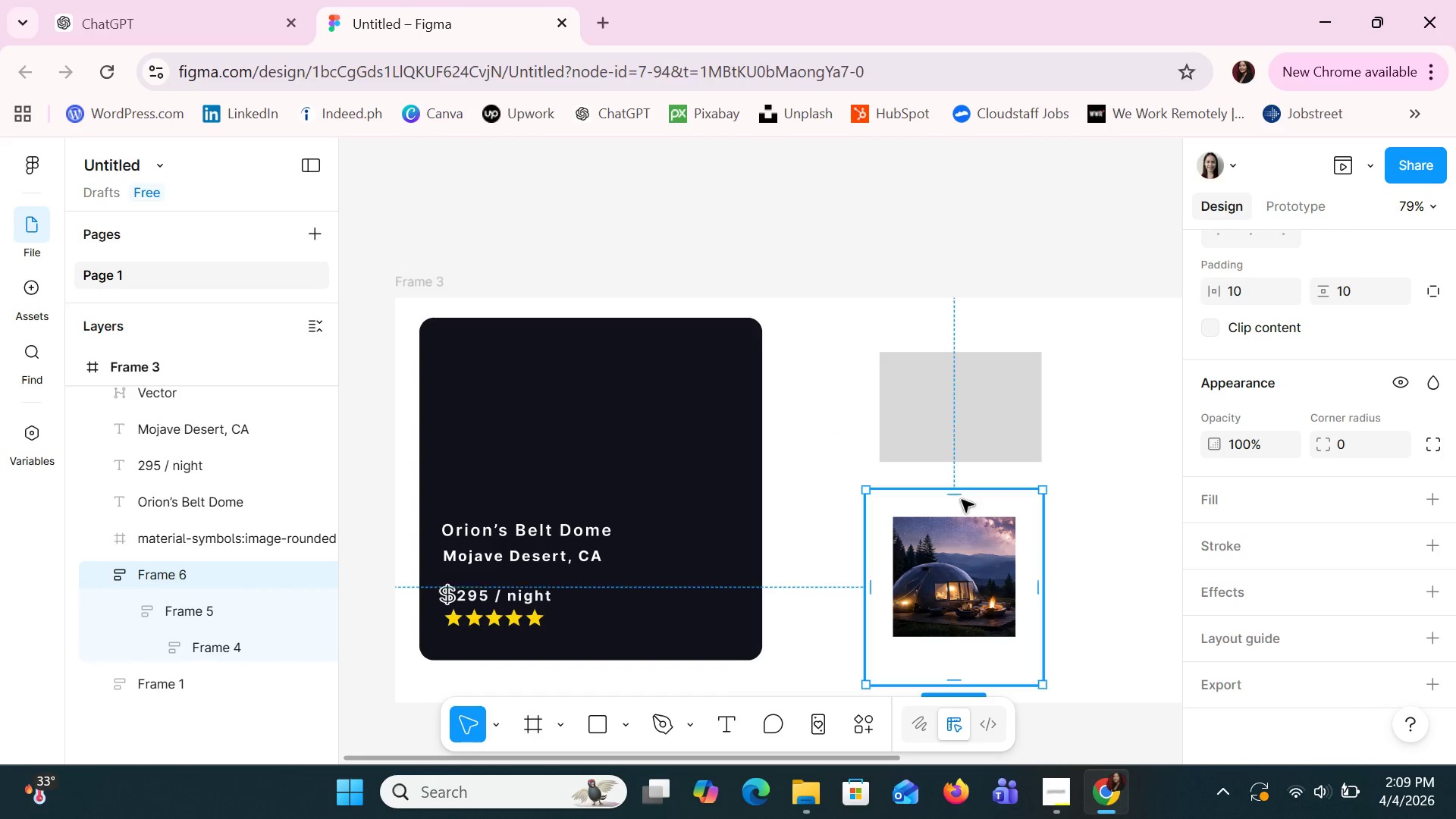 
left_click([943, 455])
 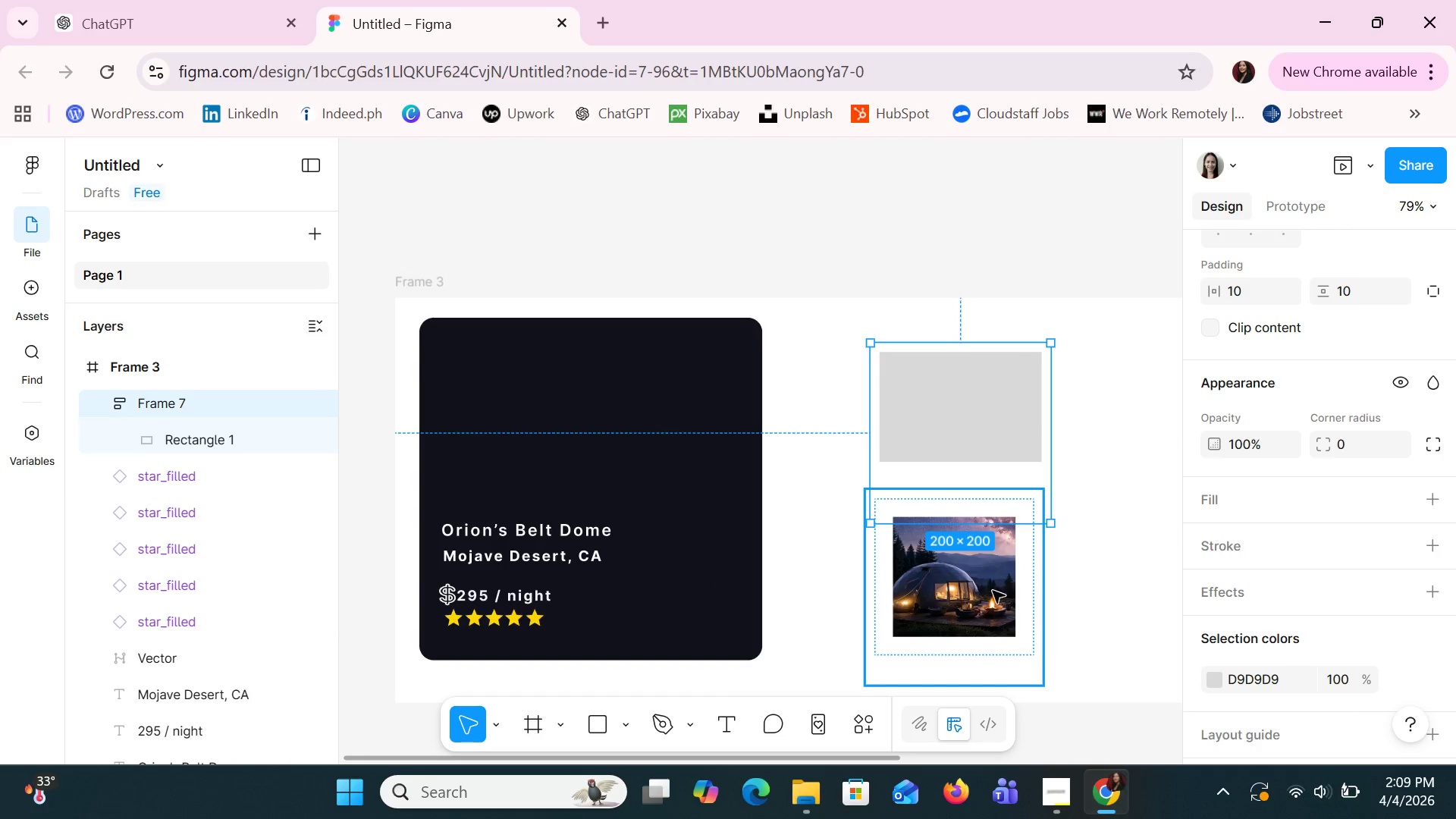 
left_click([994, 595])
 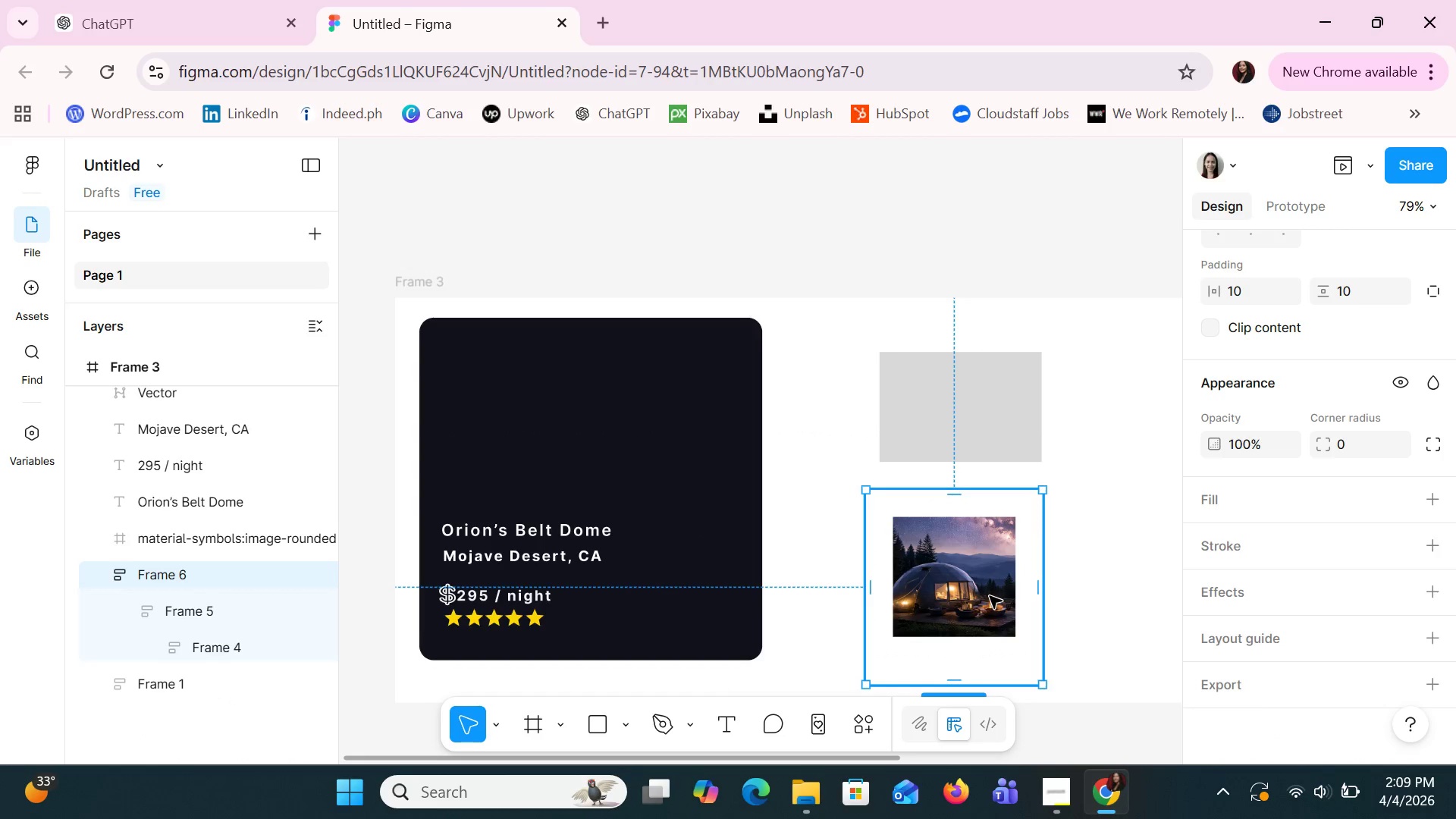 
key(ArrowRight)
 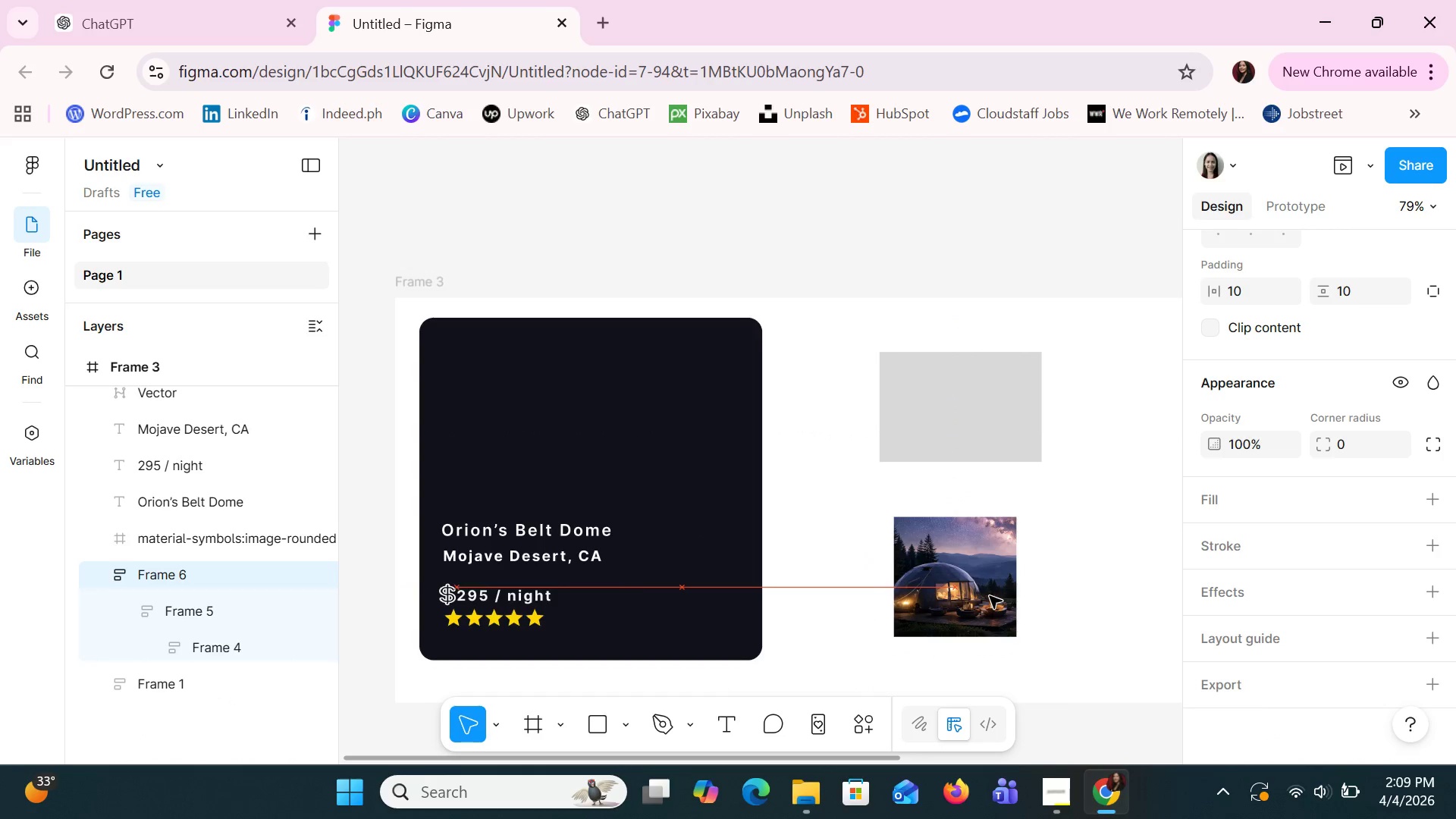 
key(ArrowRight)
 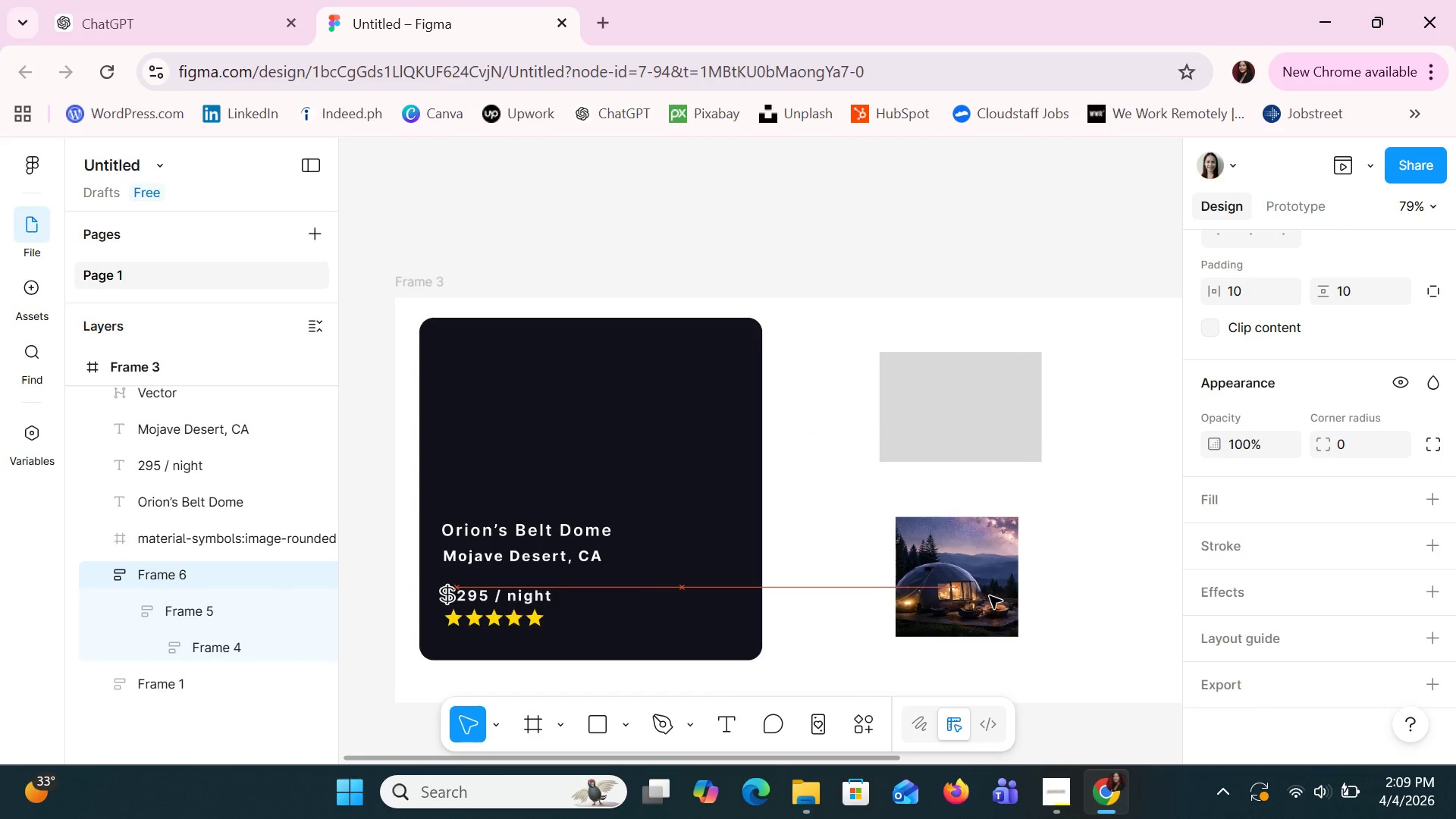 
key(ArrowRight)
 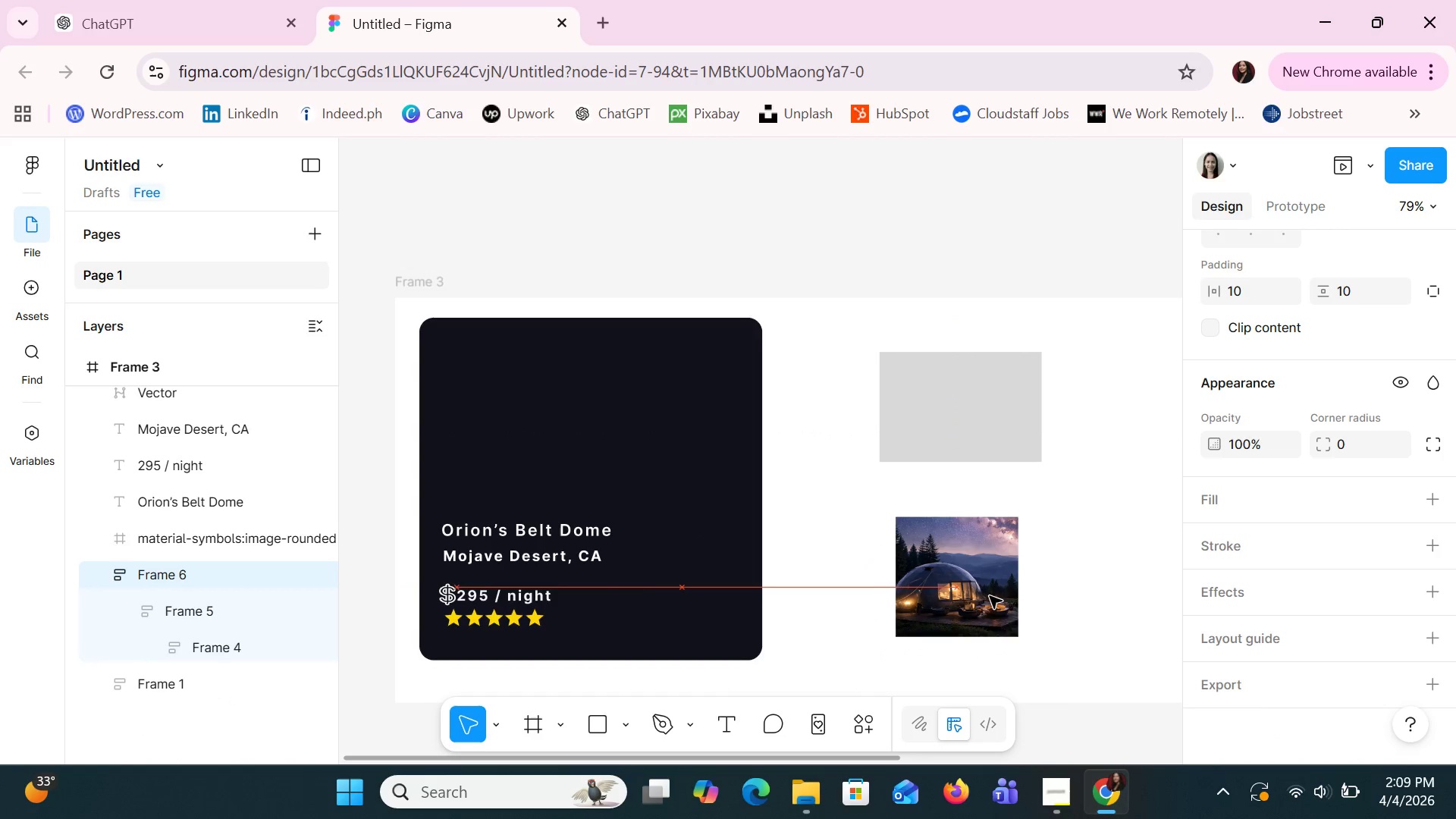 
key(ArrowRight)
 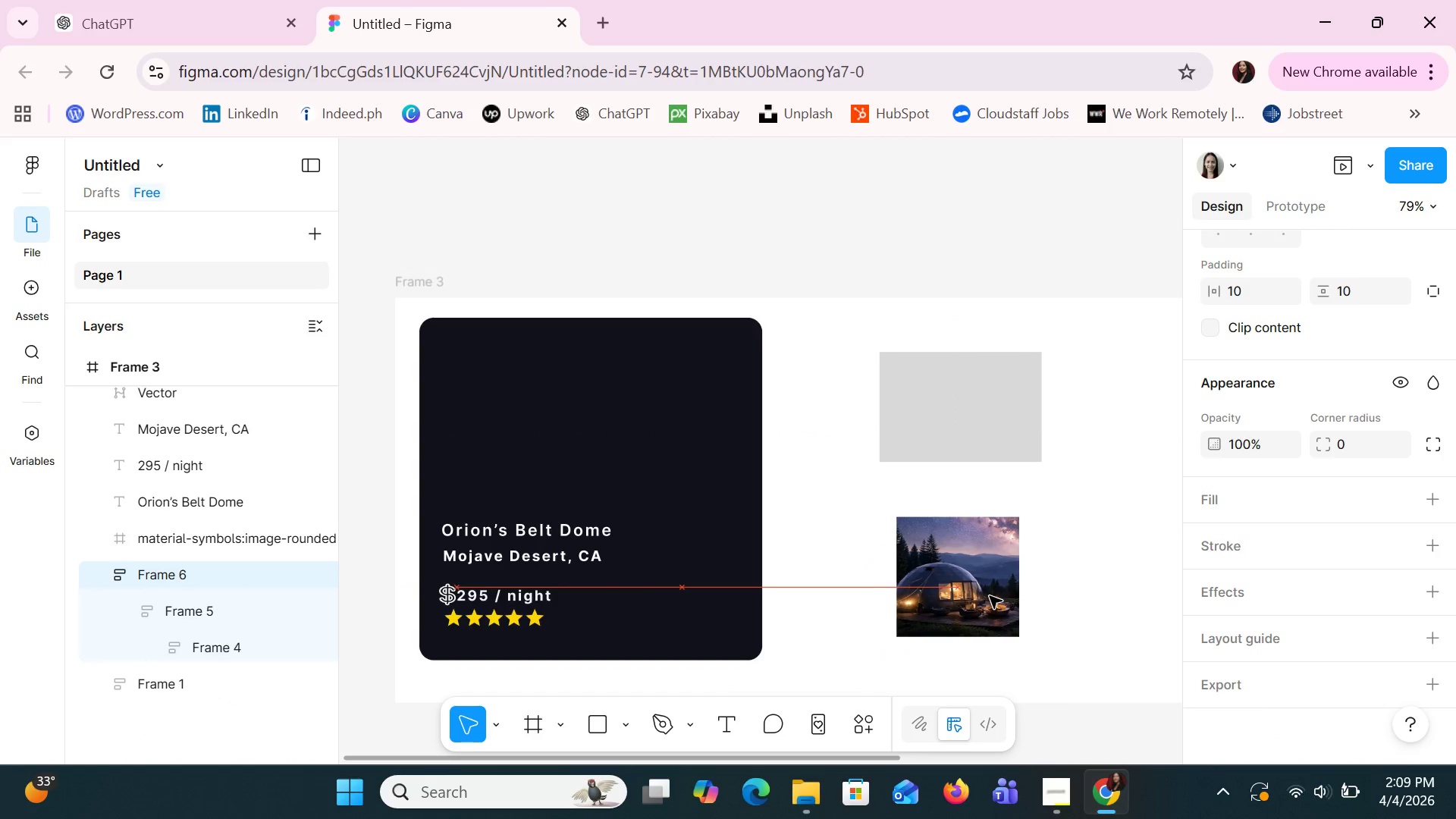 
key(ArrowRight)
 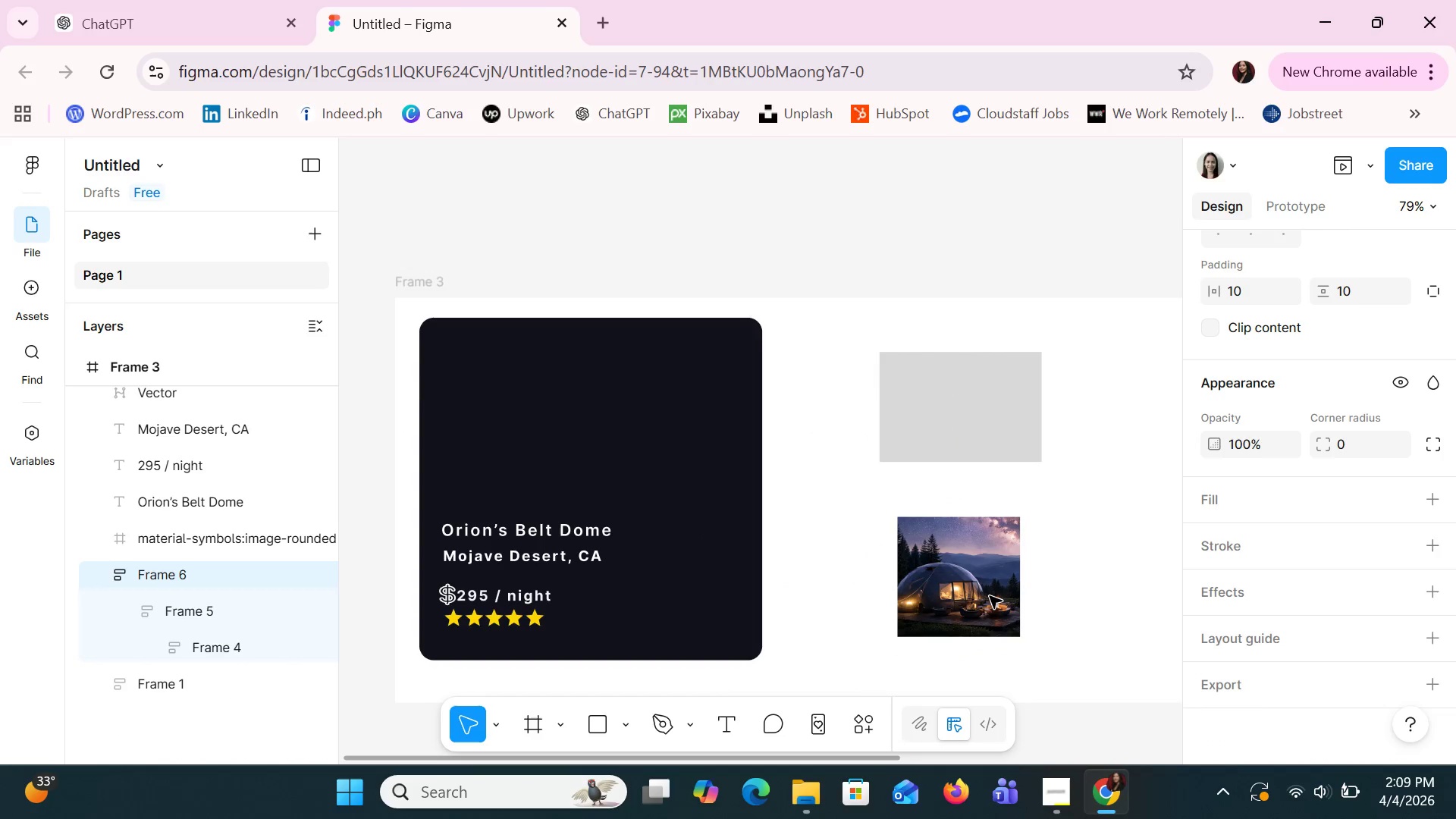 
key(Control+Z)
 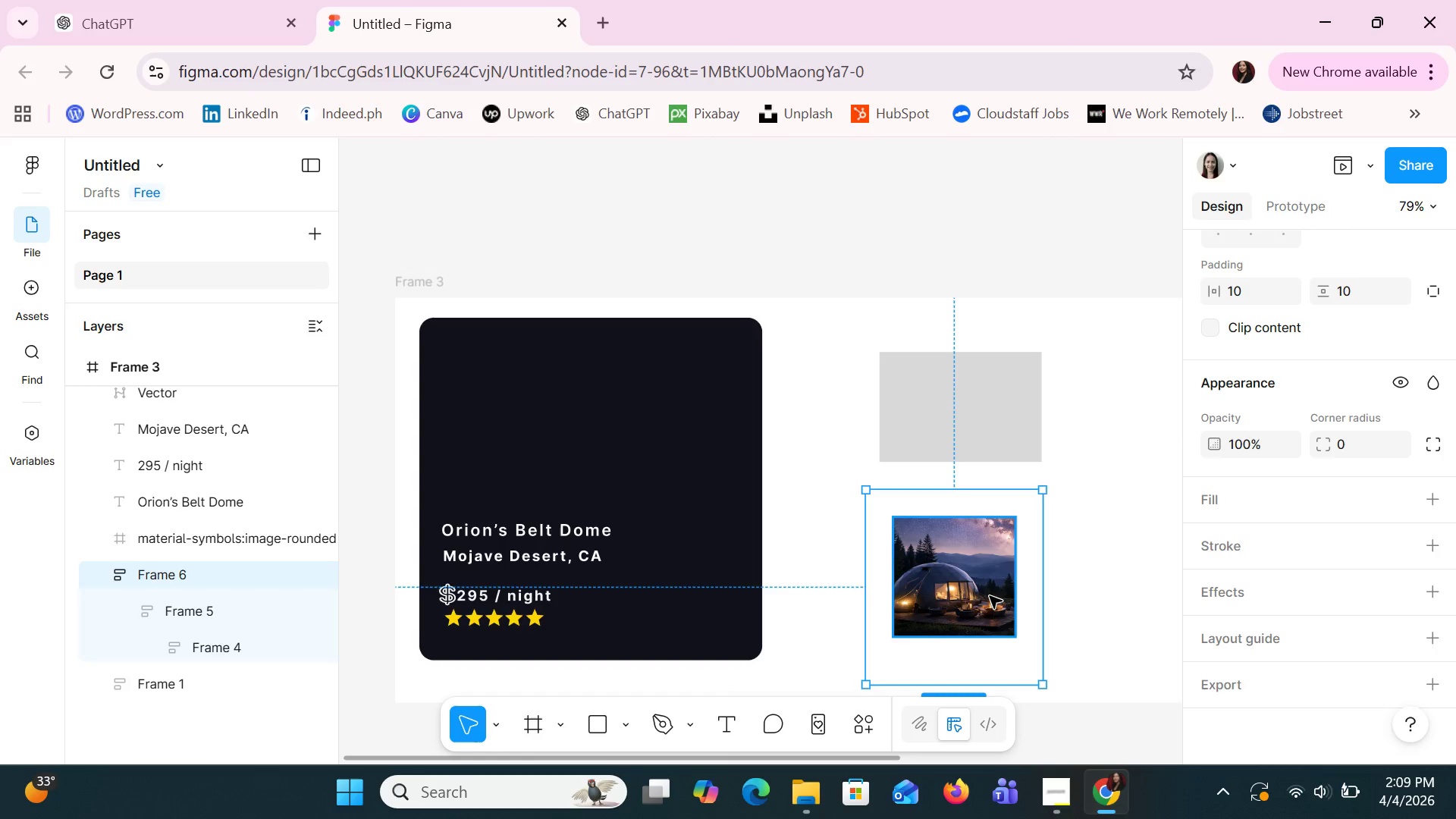 
key(Control+Z)
 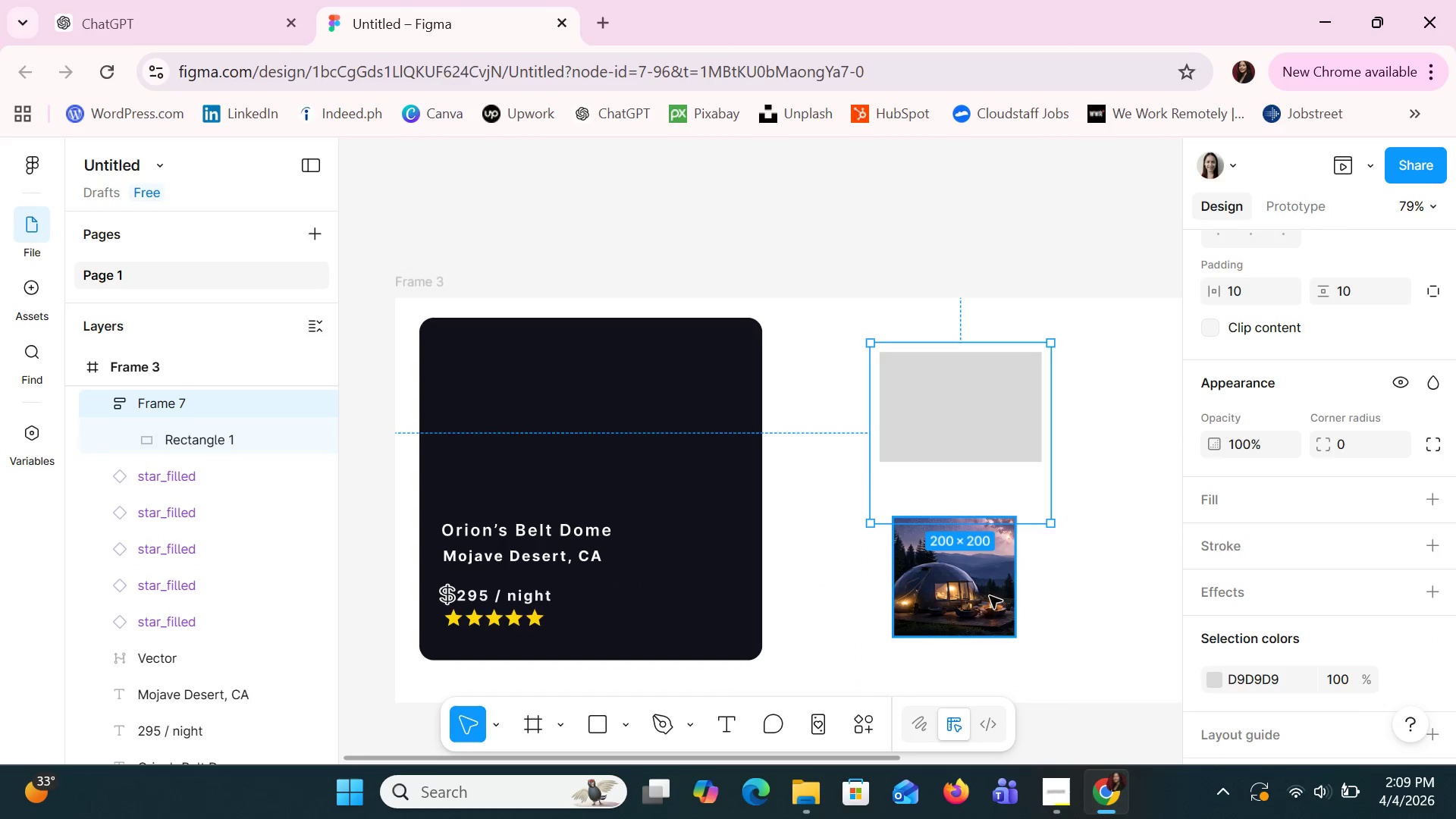 
key(Control+Z)
 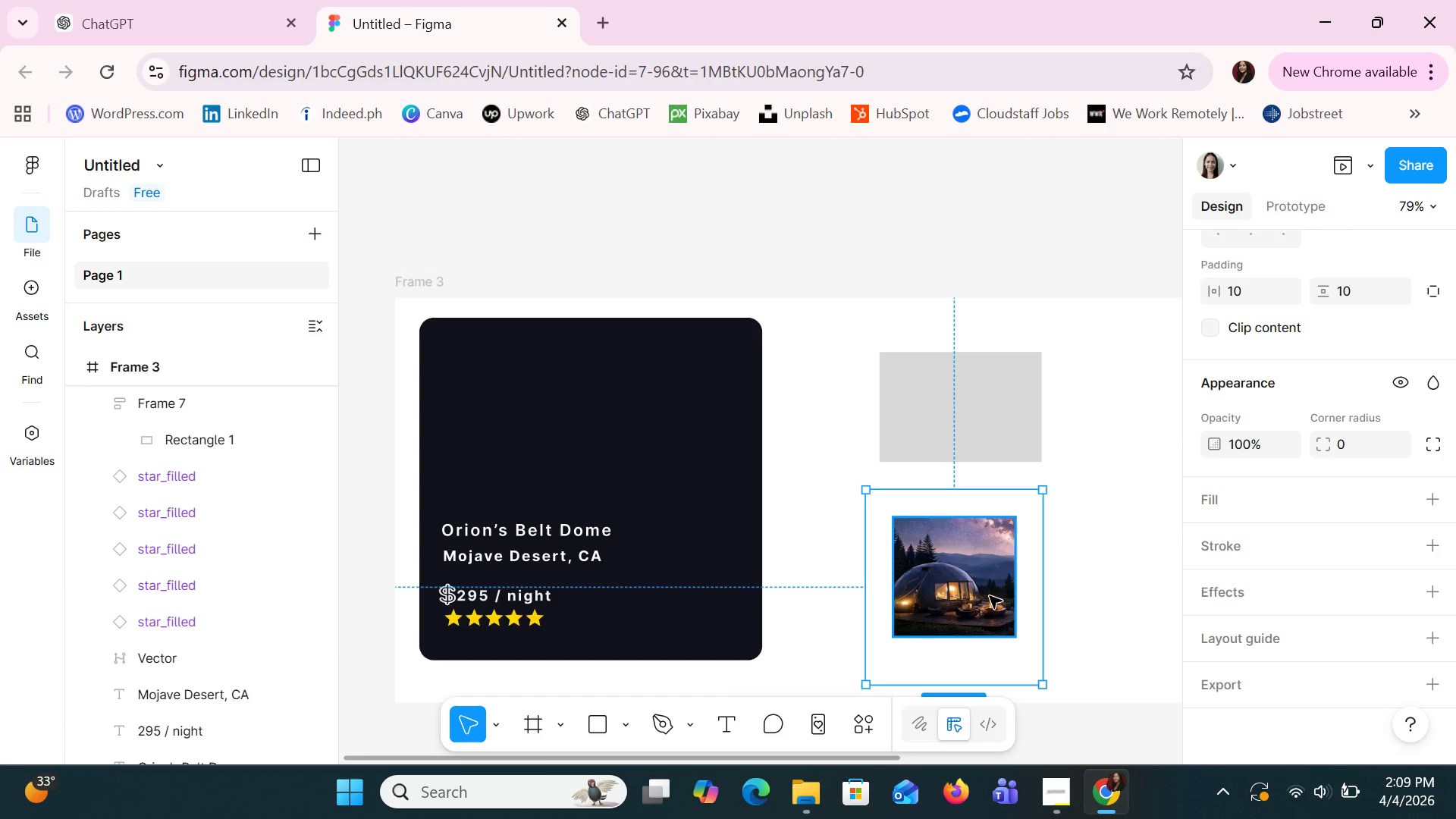 
key(Control+Z)
 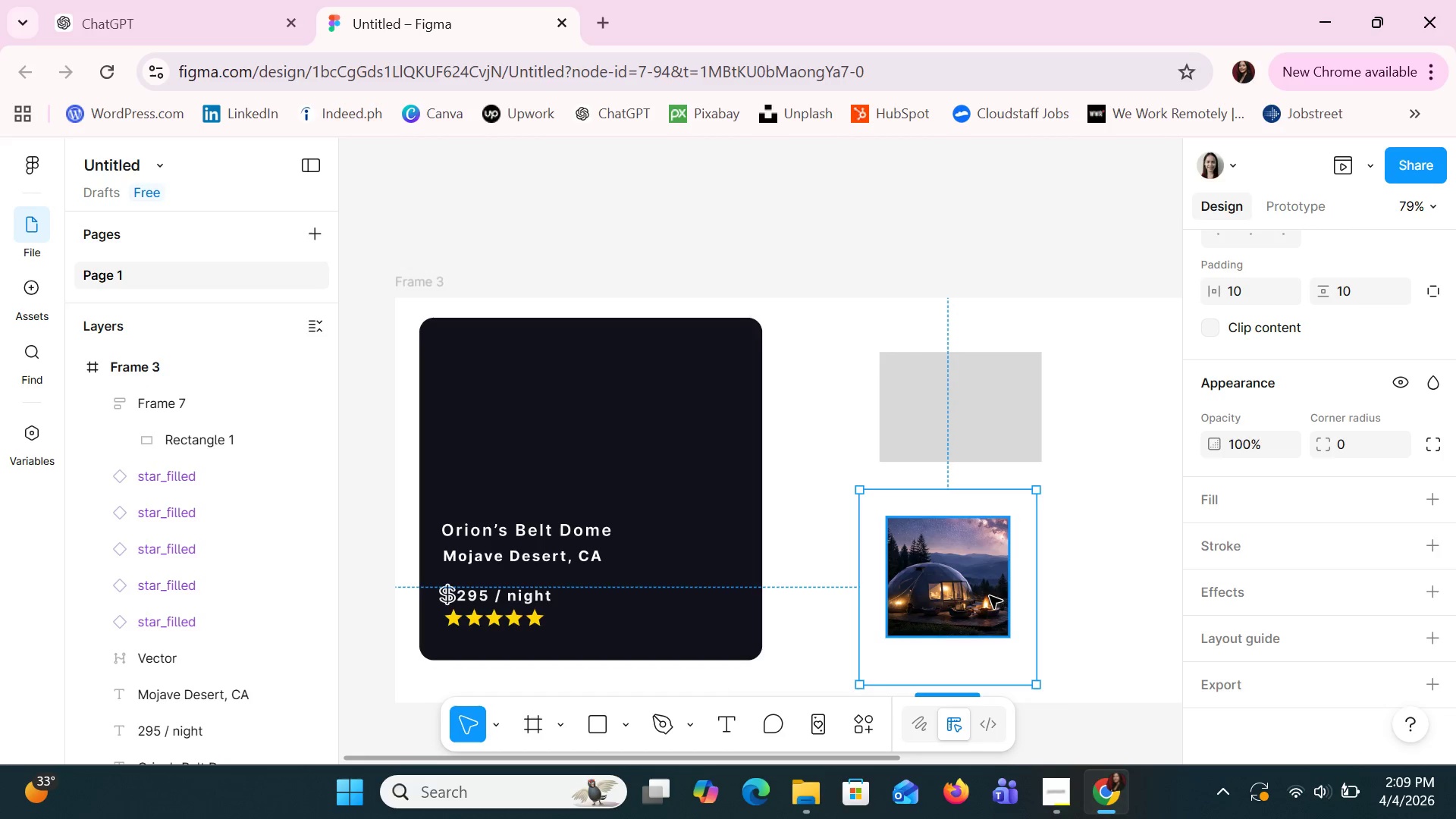 
key(Control+Z)
 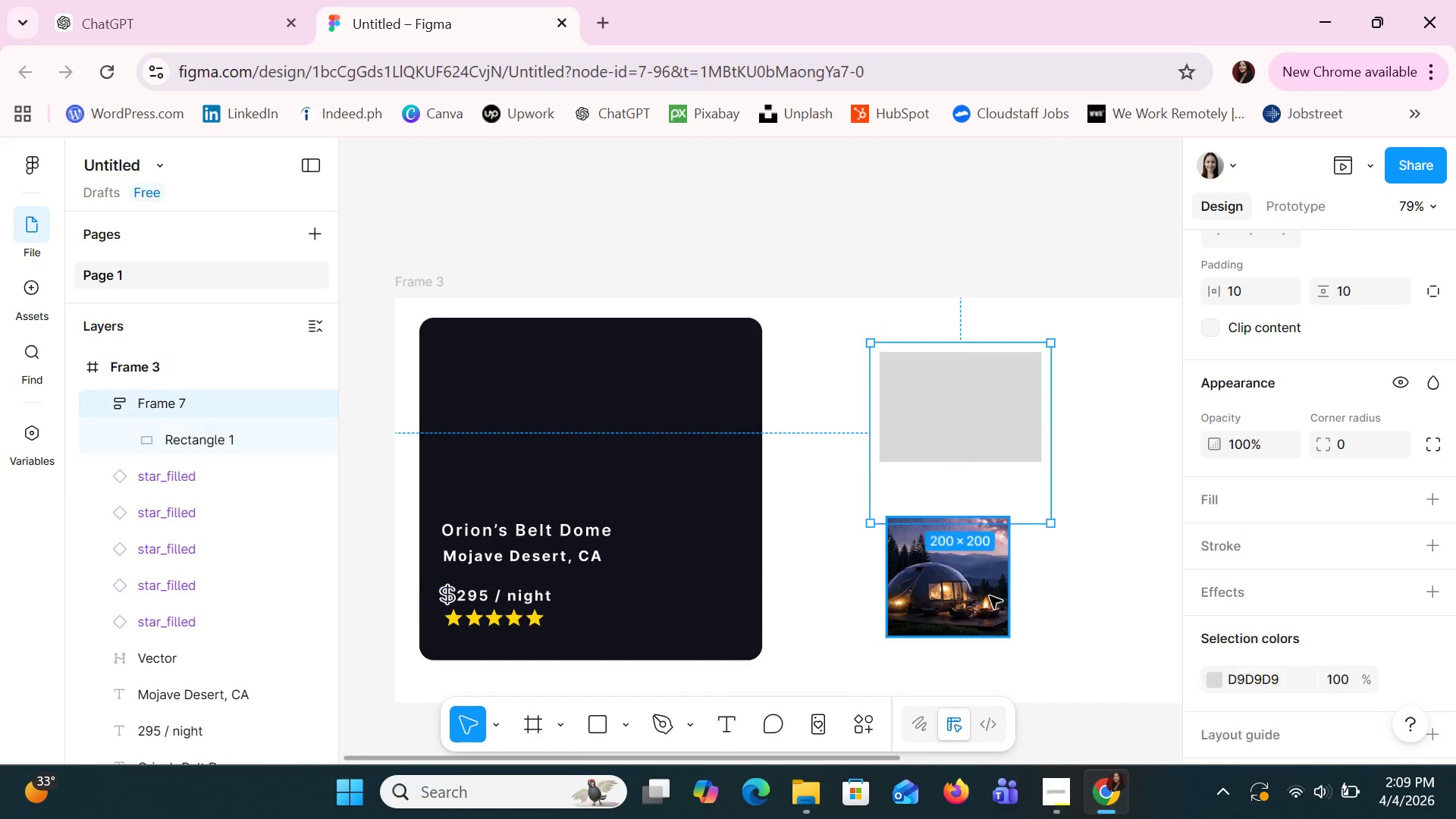 
key(Control+Z)
 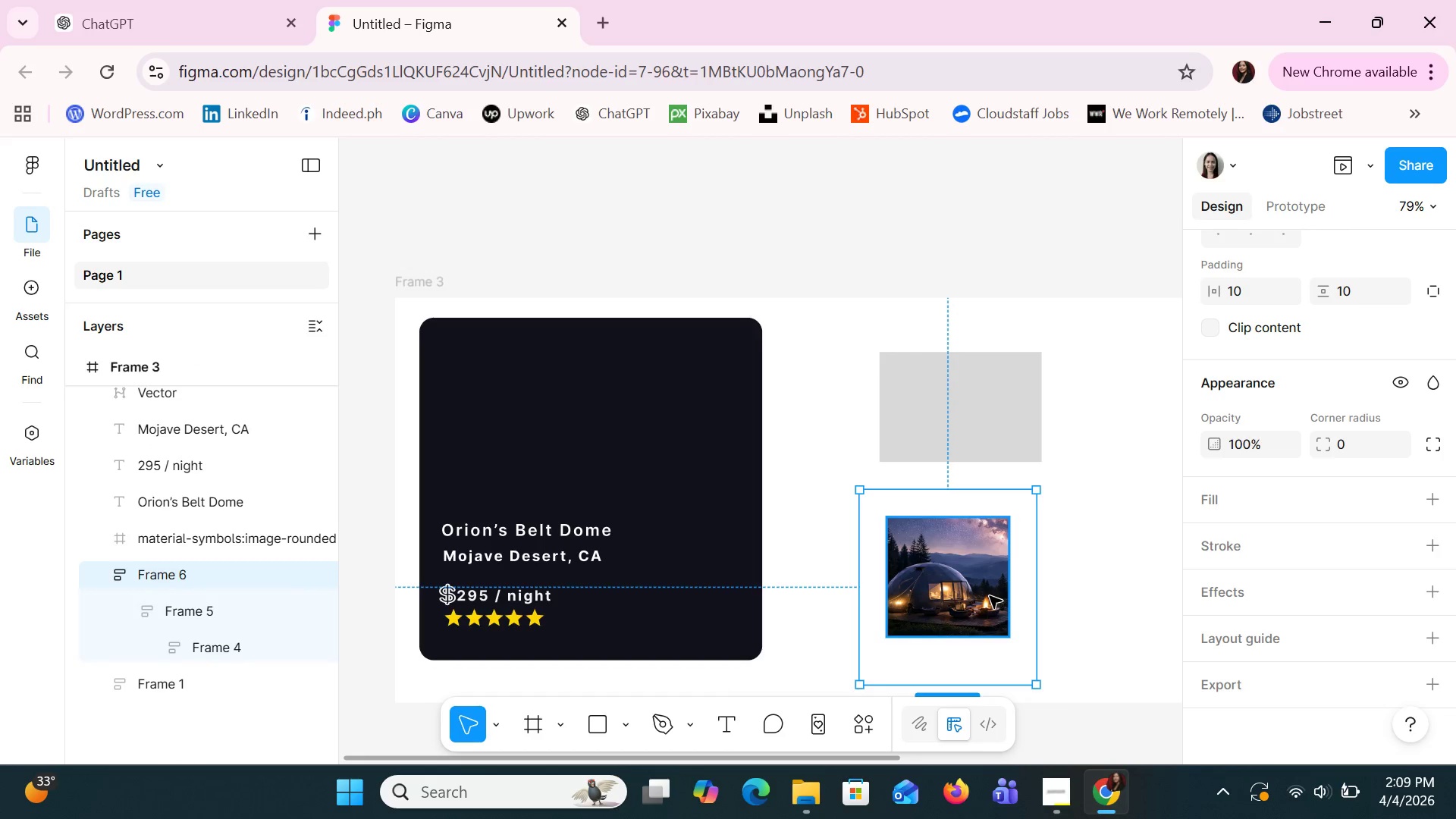 
key(Control+Z)
 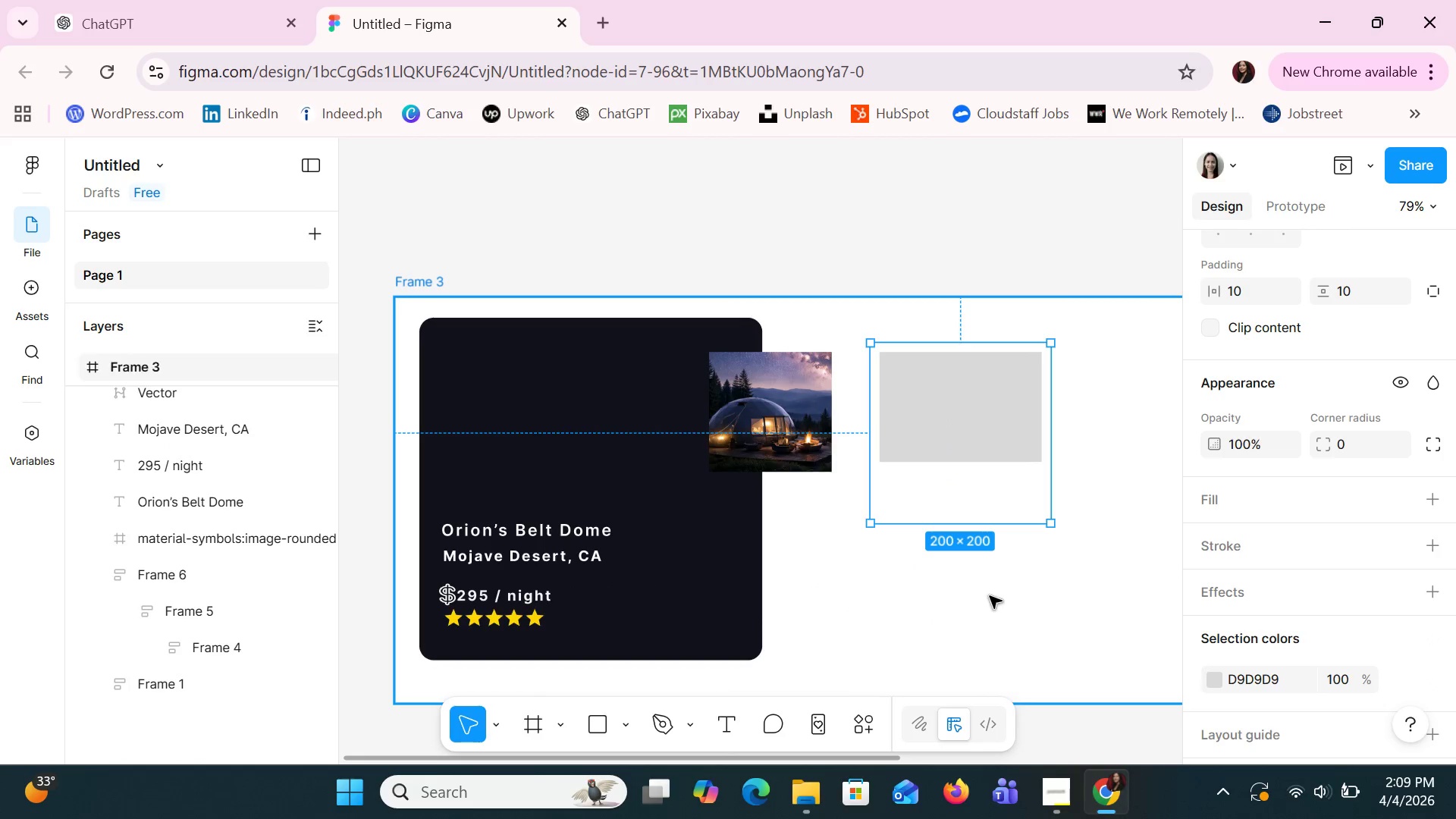 
key(Control+Z)
 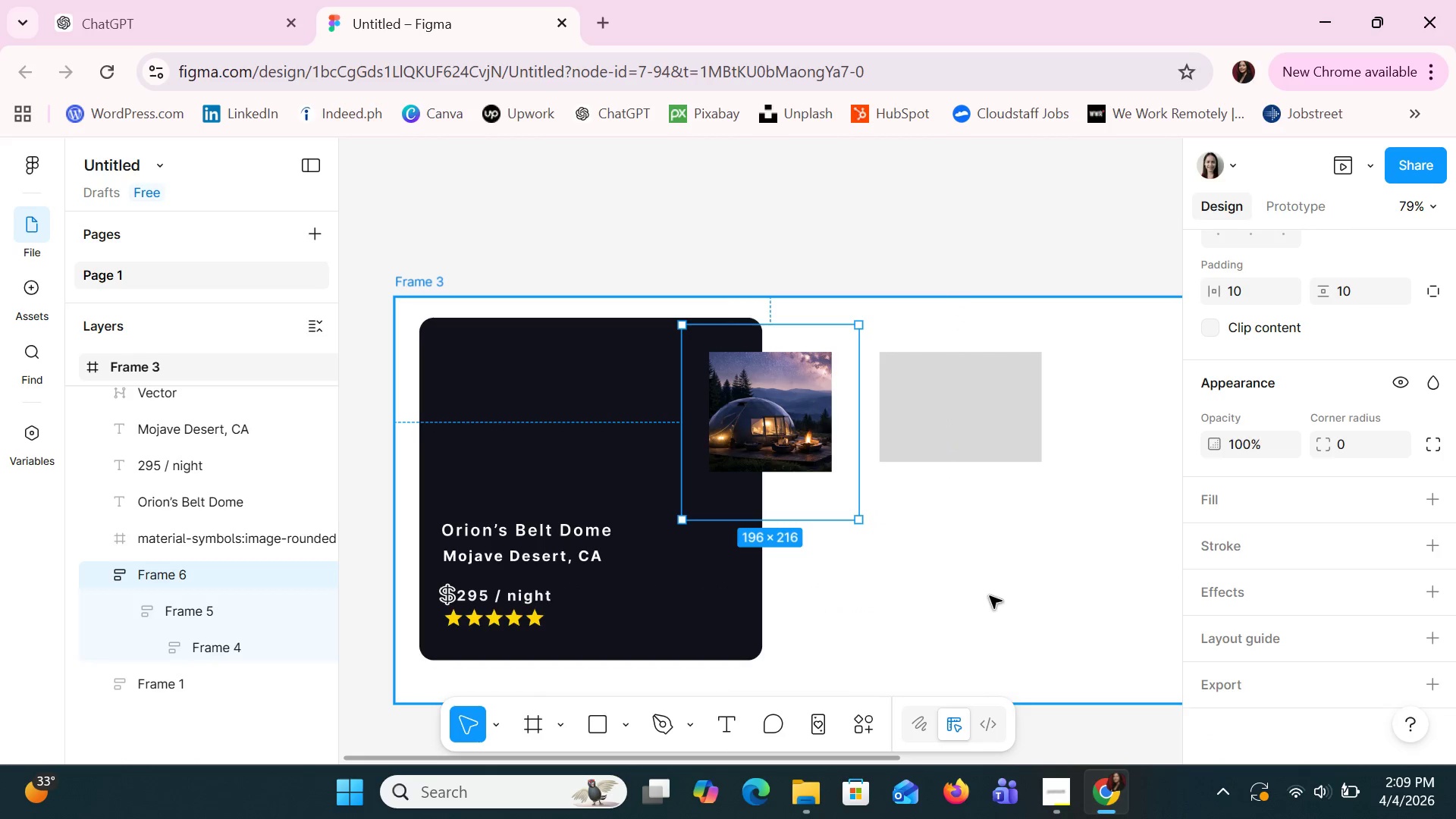 
key(Control+Z)
 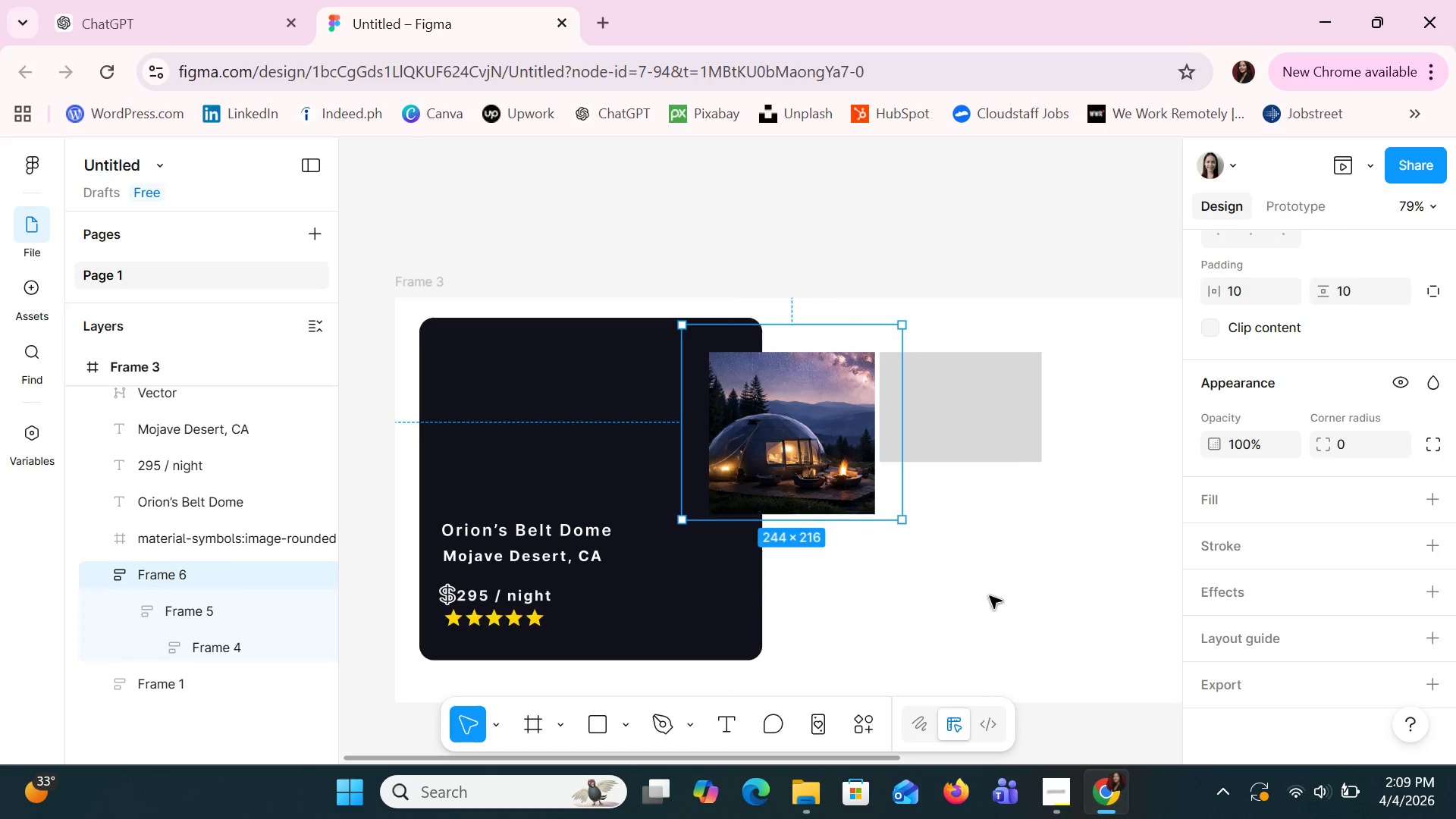 
key(Control+Z)
 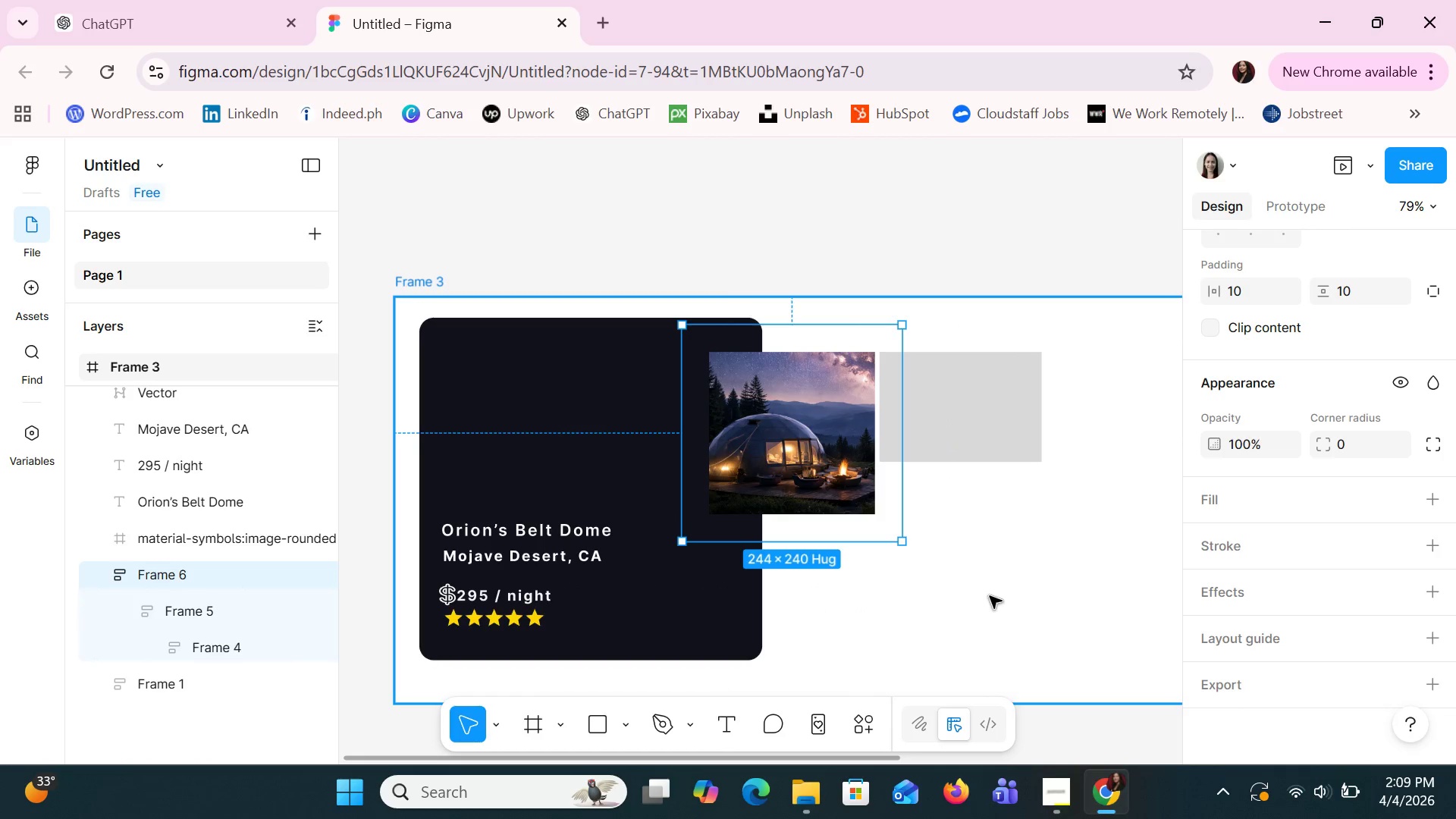 
key(Control+Z)
 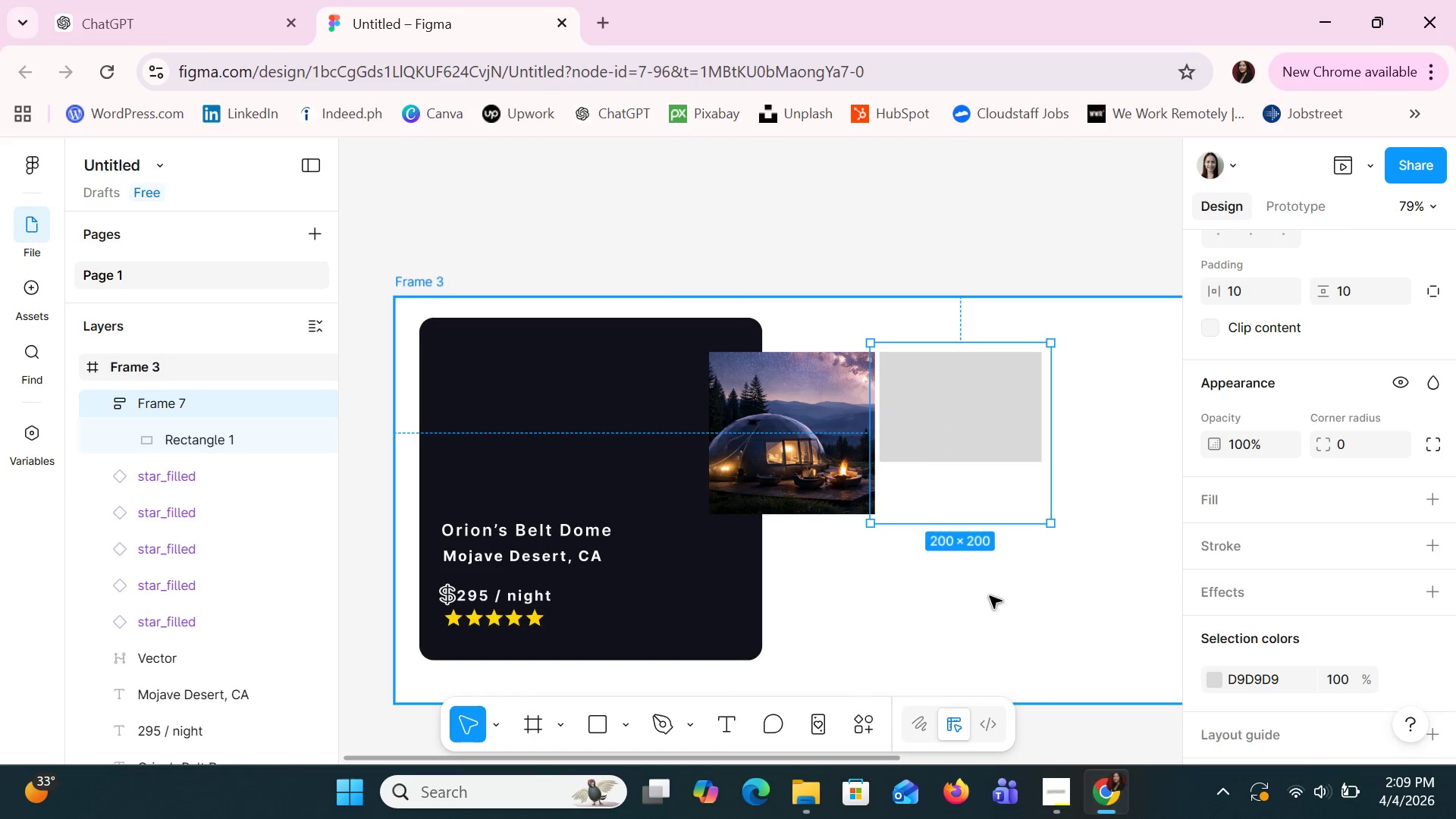 
key(Control+Z)
 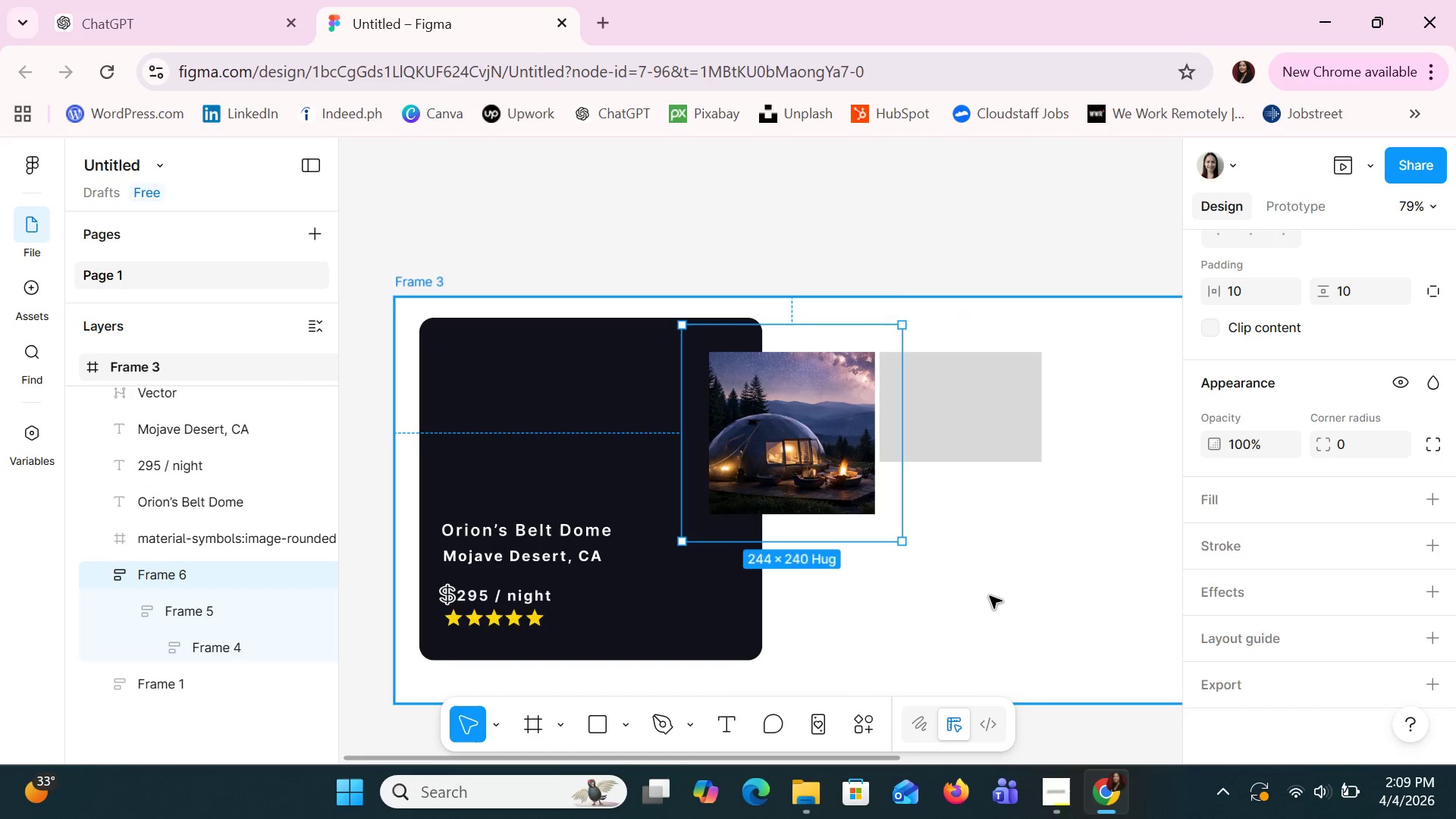 
key(Control+Z)
 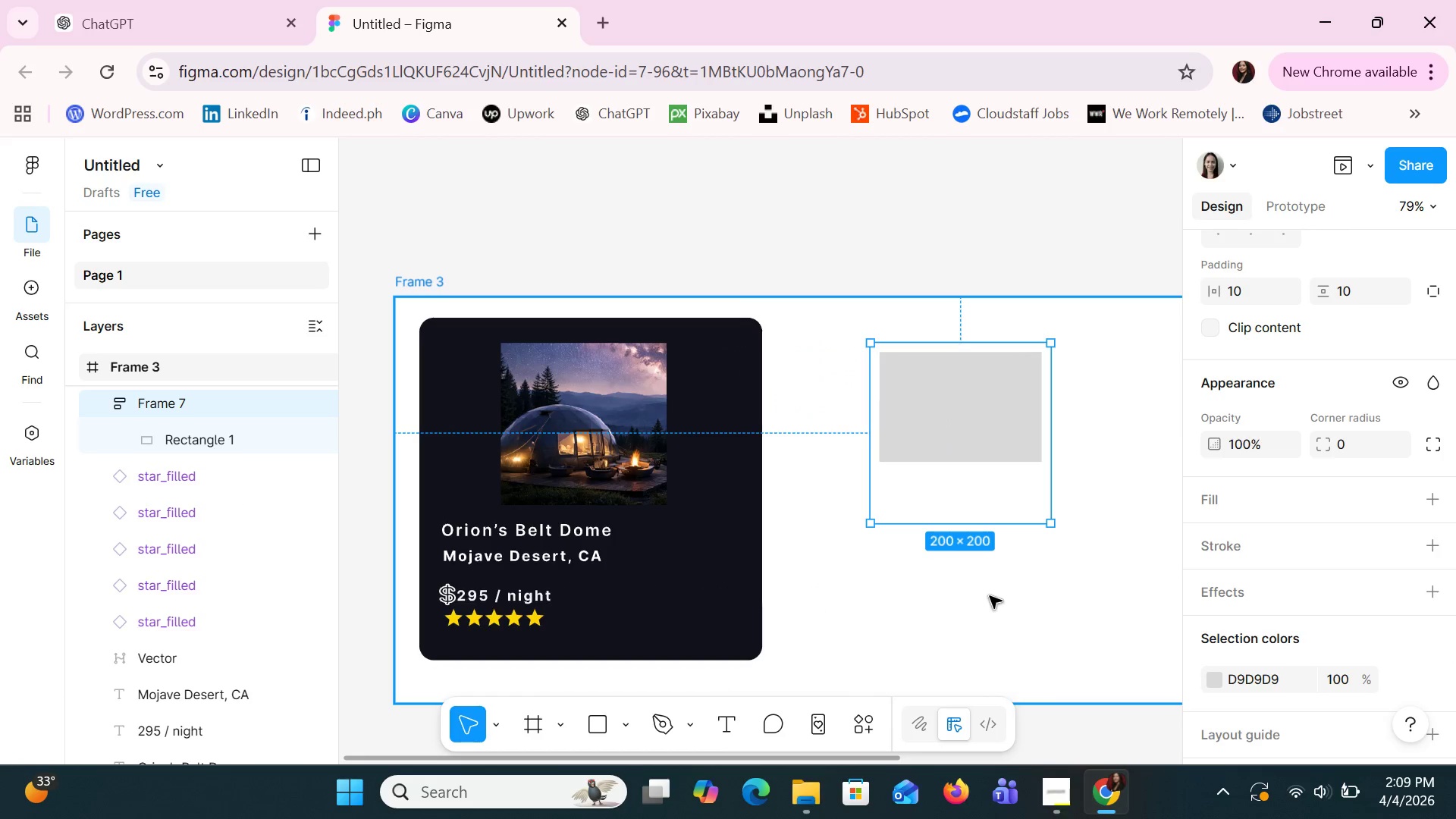 
key(Control+Z)
 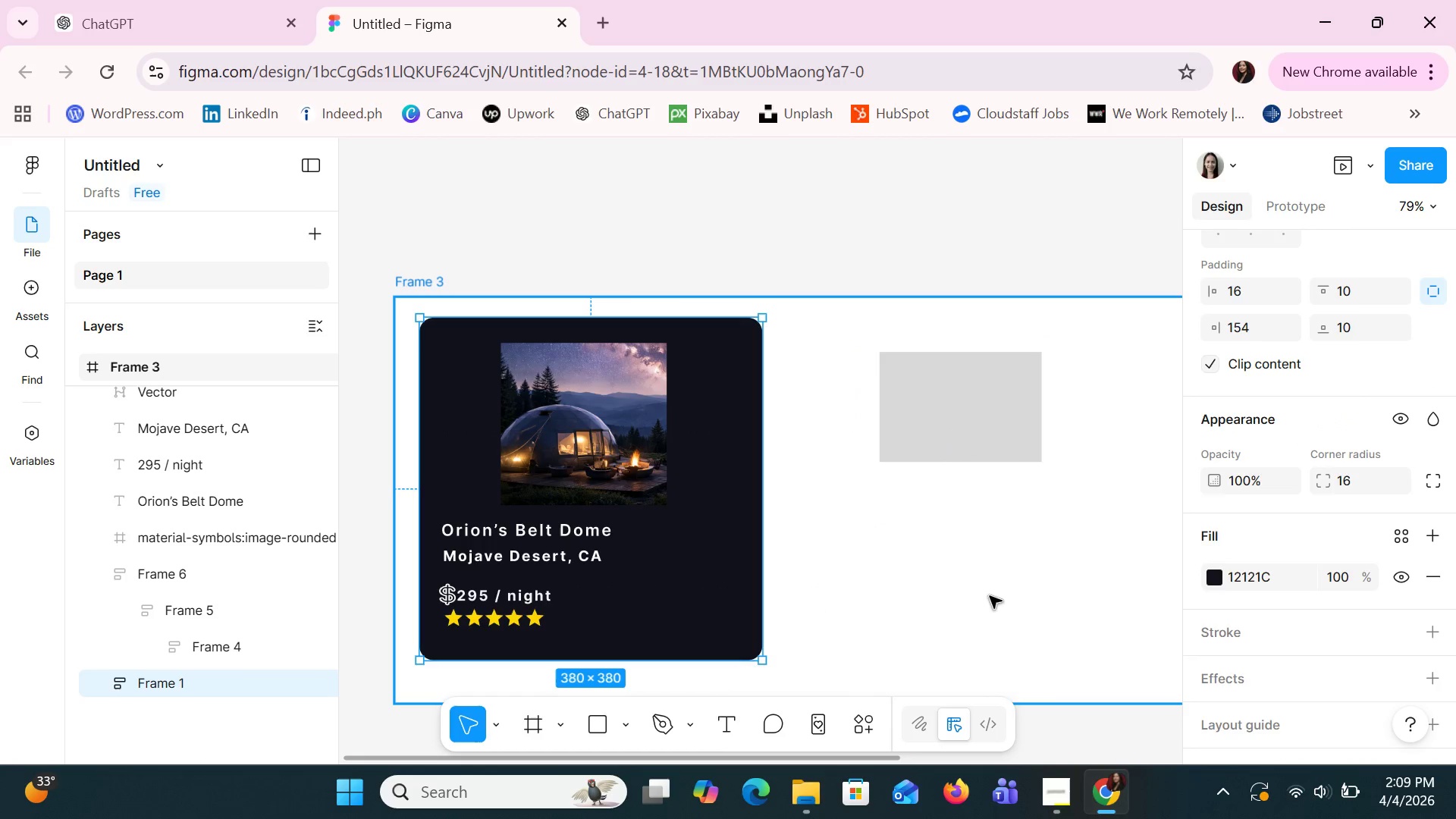 
key(Control+Z)
 